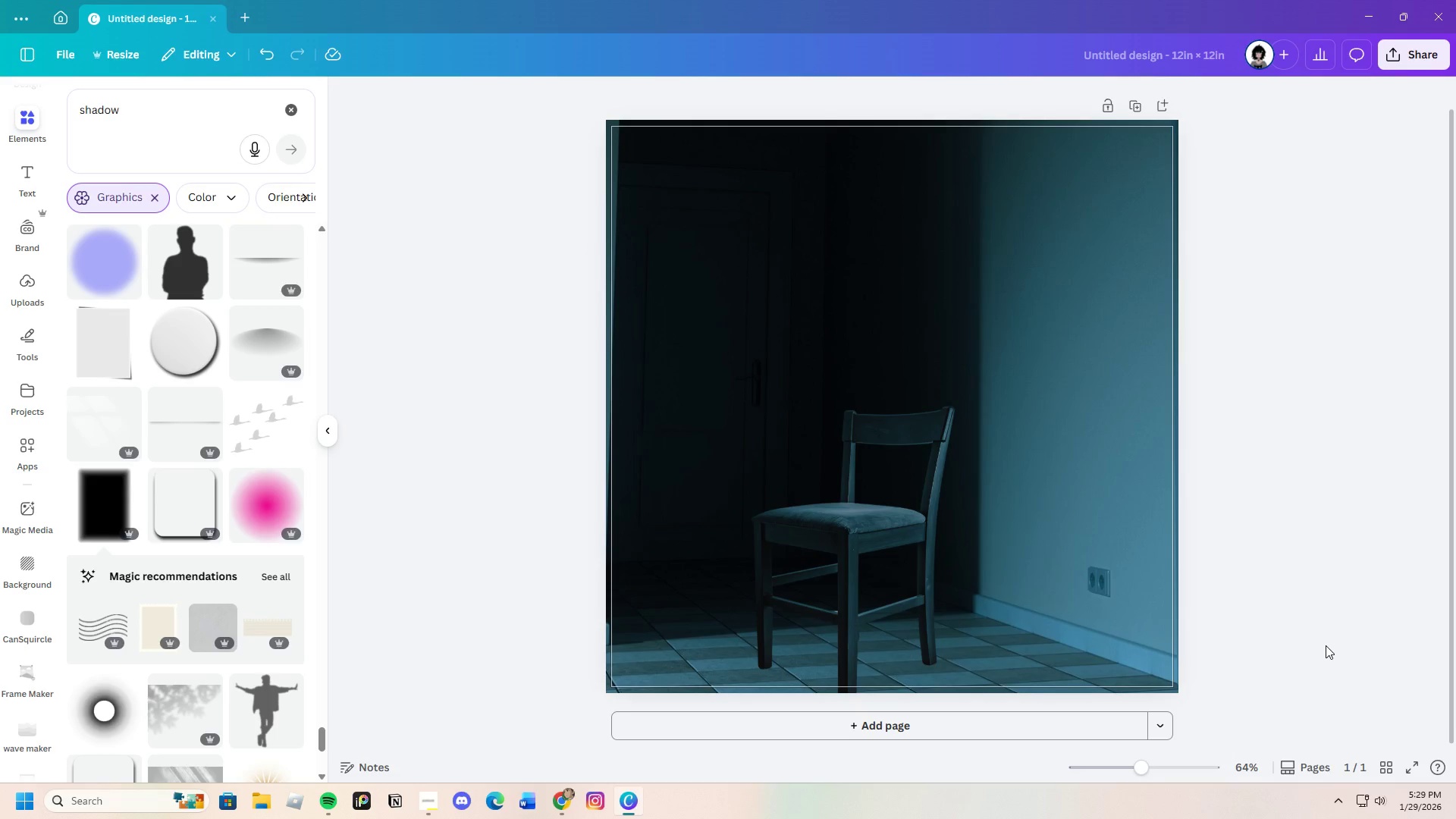 
scroll: coordinate [1326, 645], scroll_direction: up, amount: 2.0
 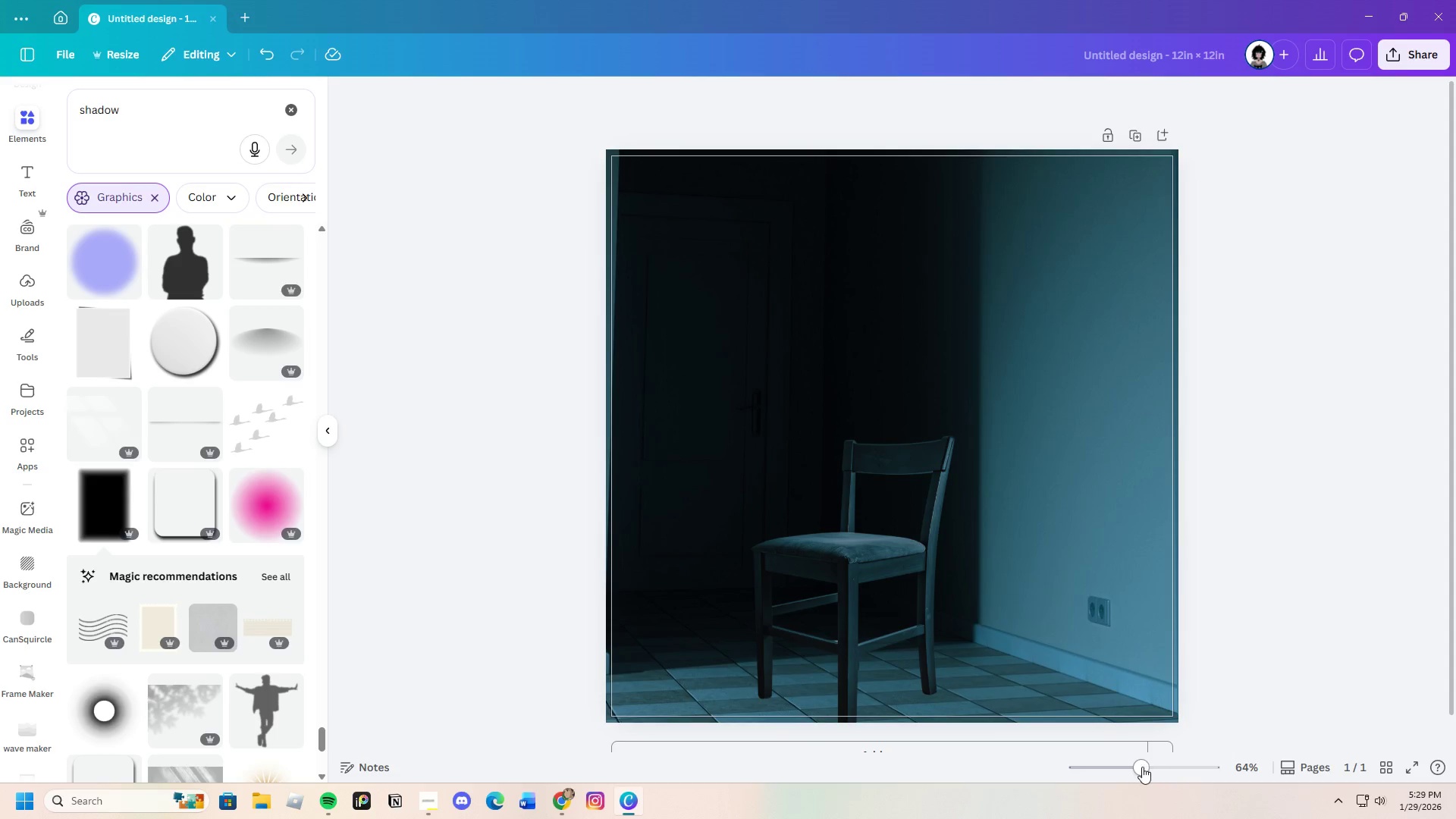 
left_click_drag(start_coordinate=[1141, 767], to_coordinate=[1141, 785])
 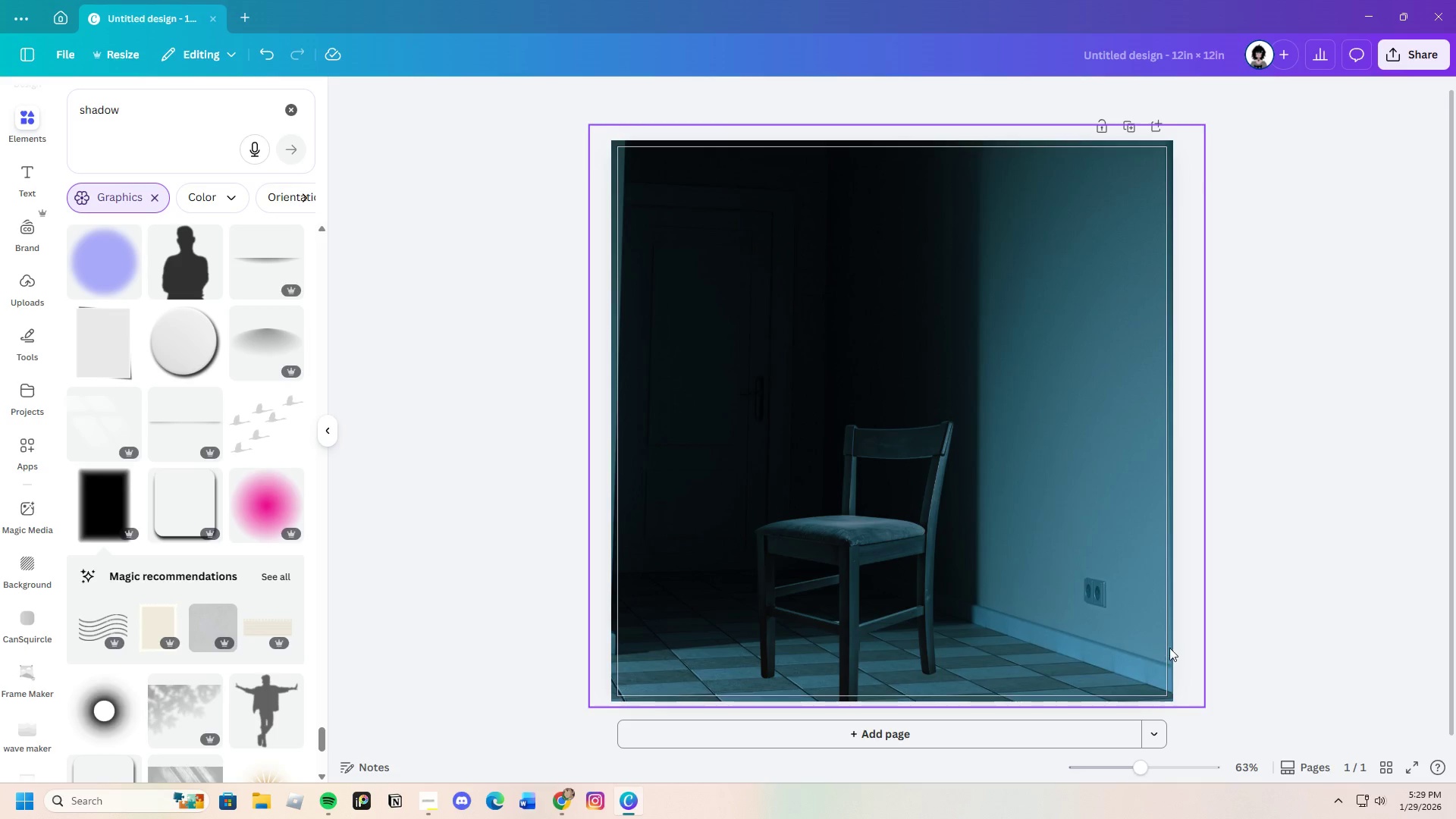 
scroll: coordinate [1169, 635], scroll_direction: down, amount: 2.0
 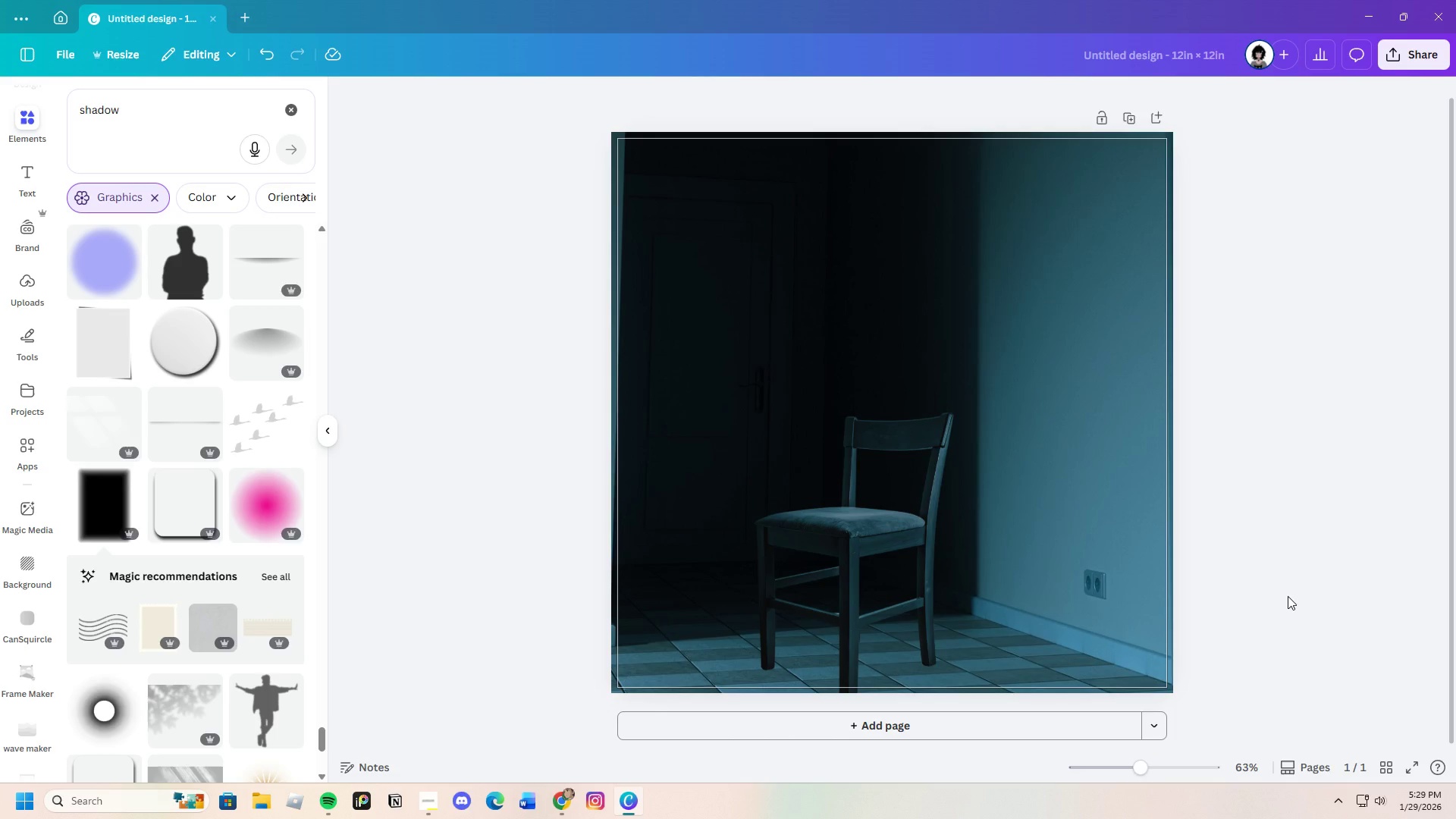 
wait(6.15)
 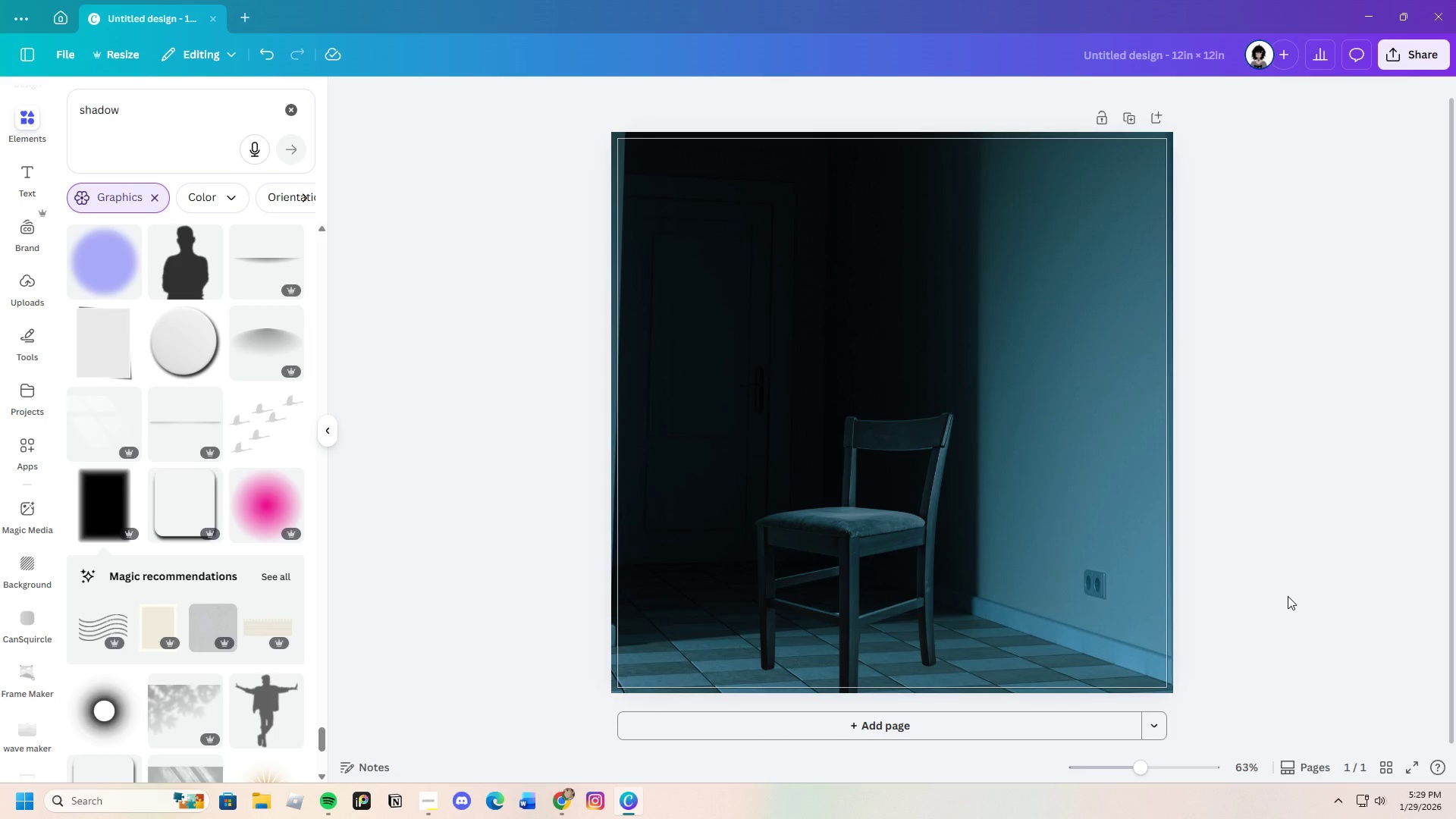 
scroll: coordinate [884, 561], scroll_direction: down, amount: 3.0
 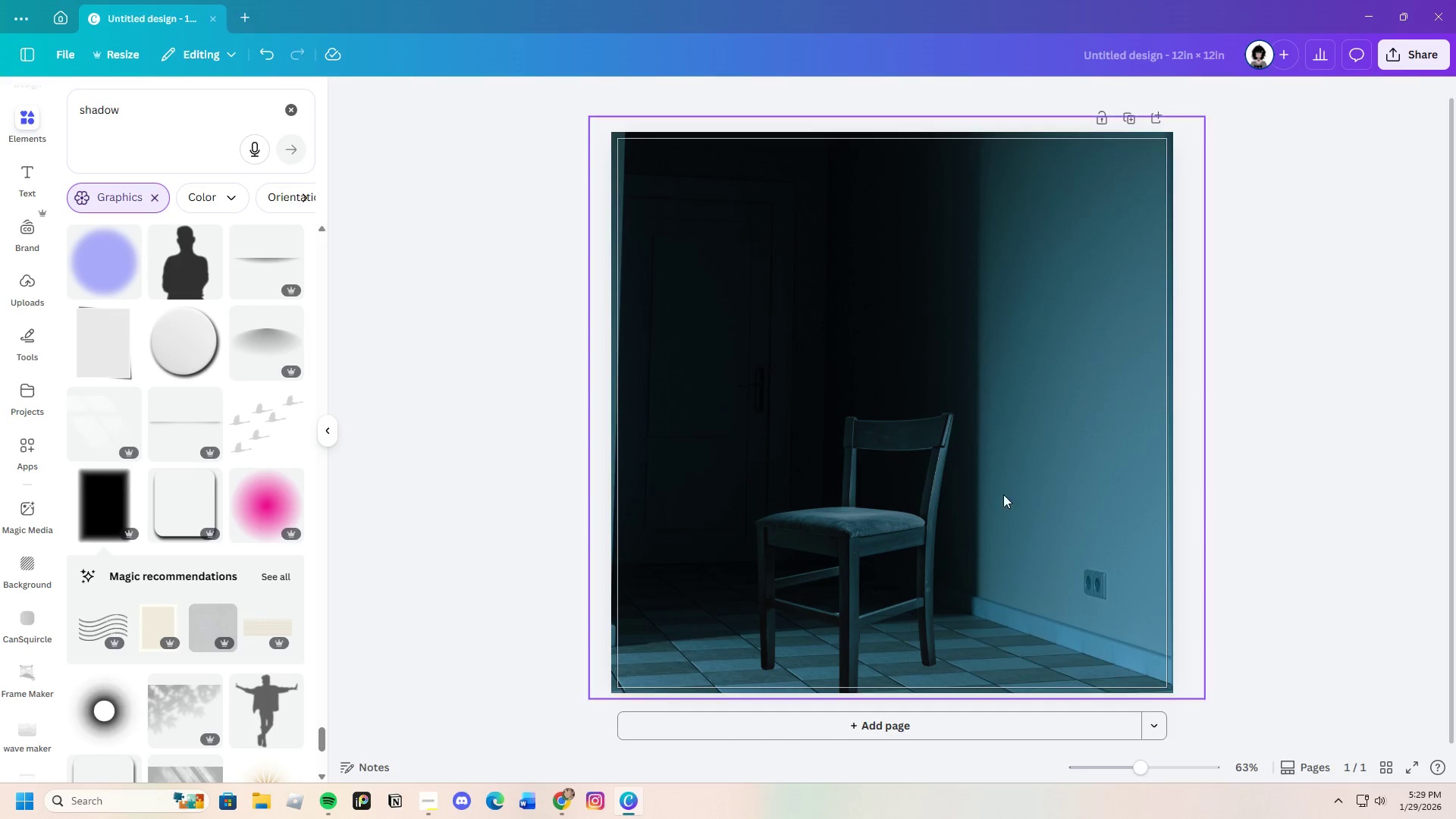 
left_click([857, 425])
 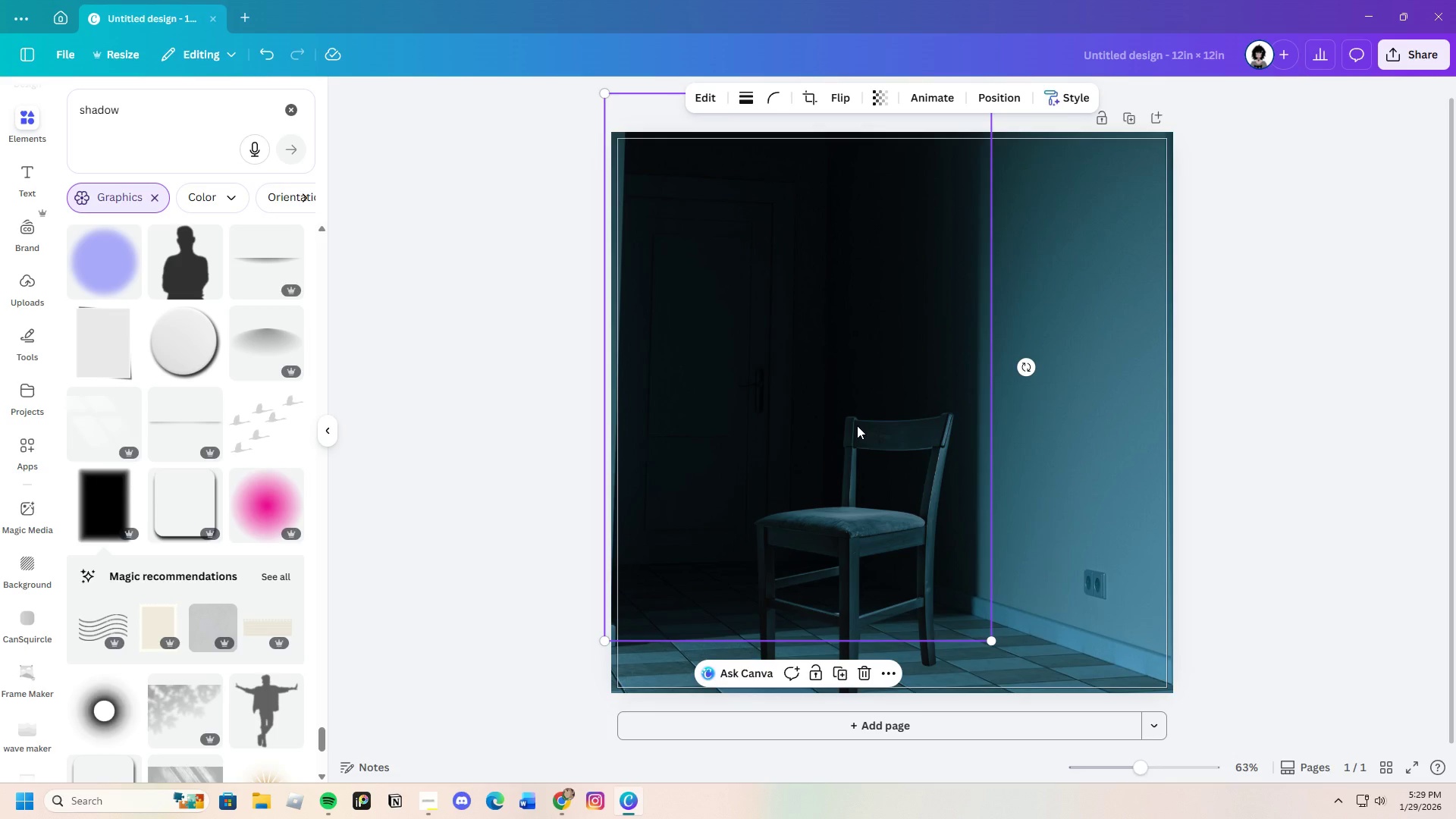 
scroll: coordinate [240, 584], scroll_direction: down, amount: 10.0
 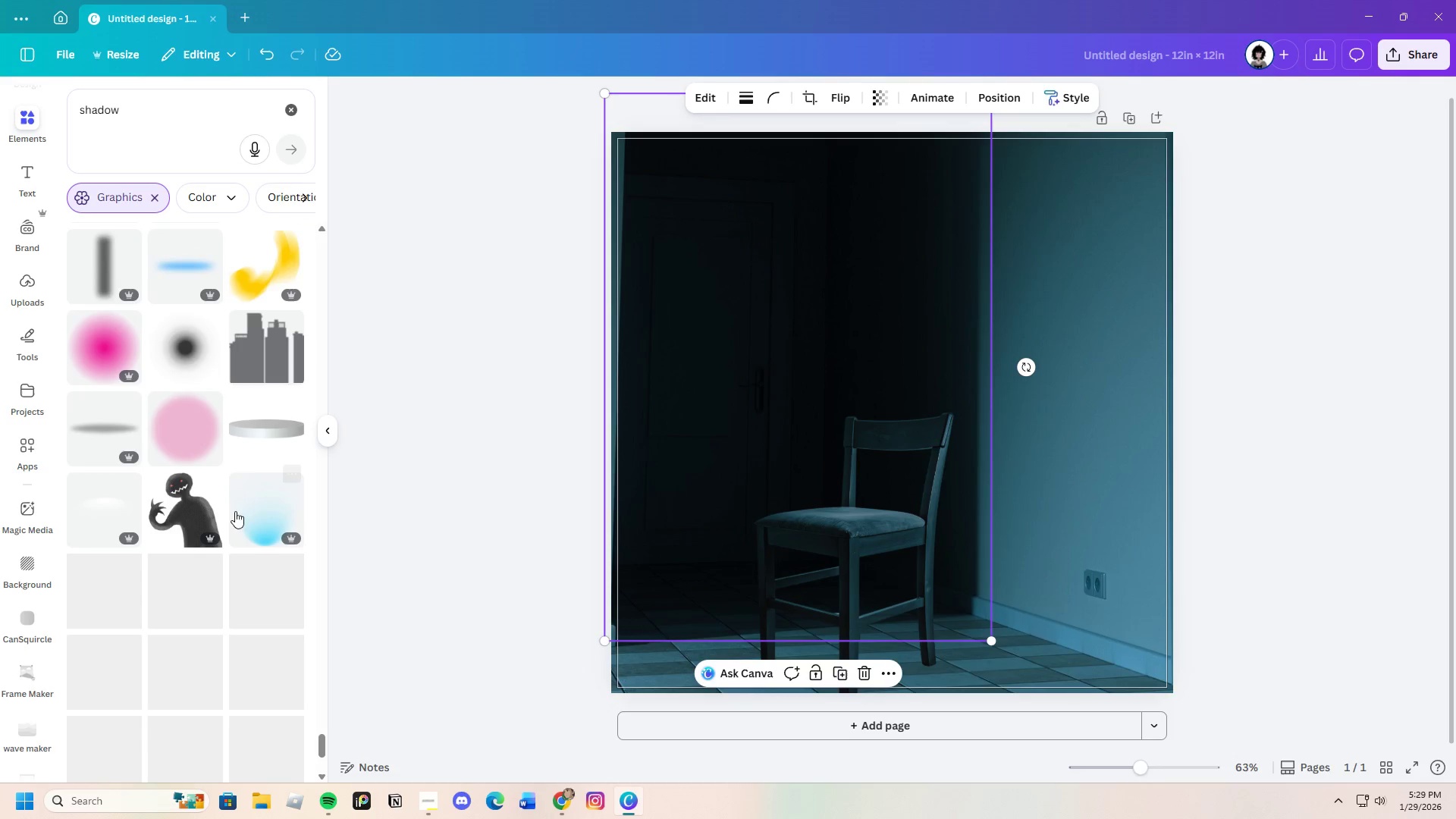 
mouse_move([116, 454])
 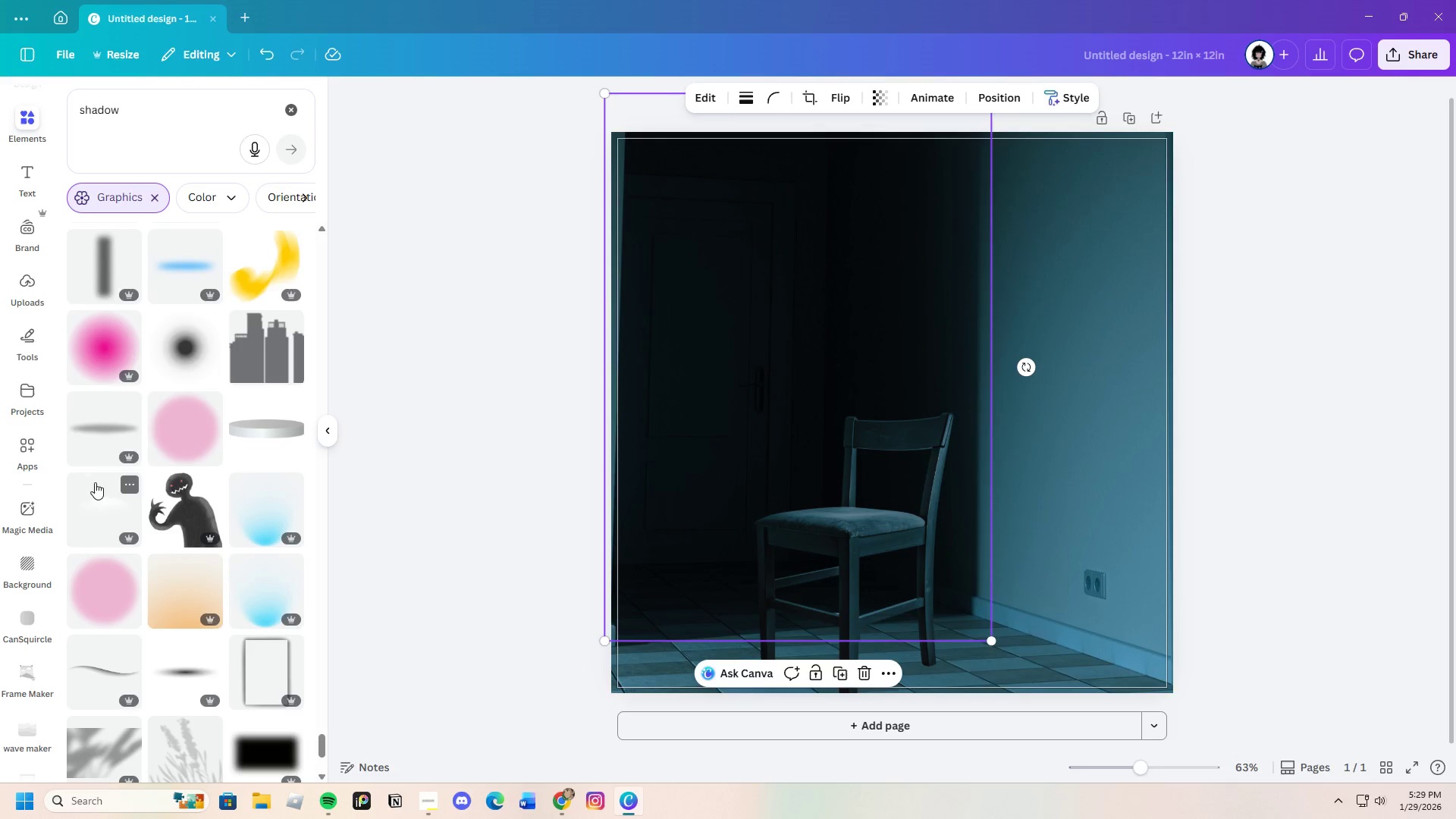 
left_click([108, 422])
 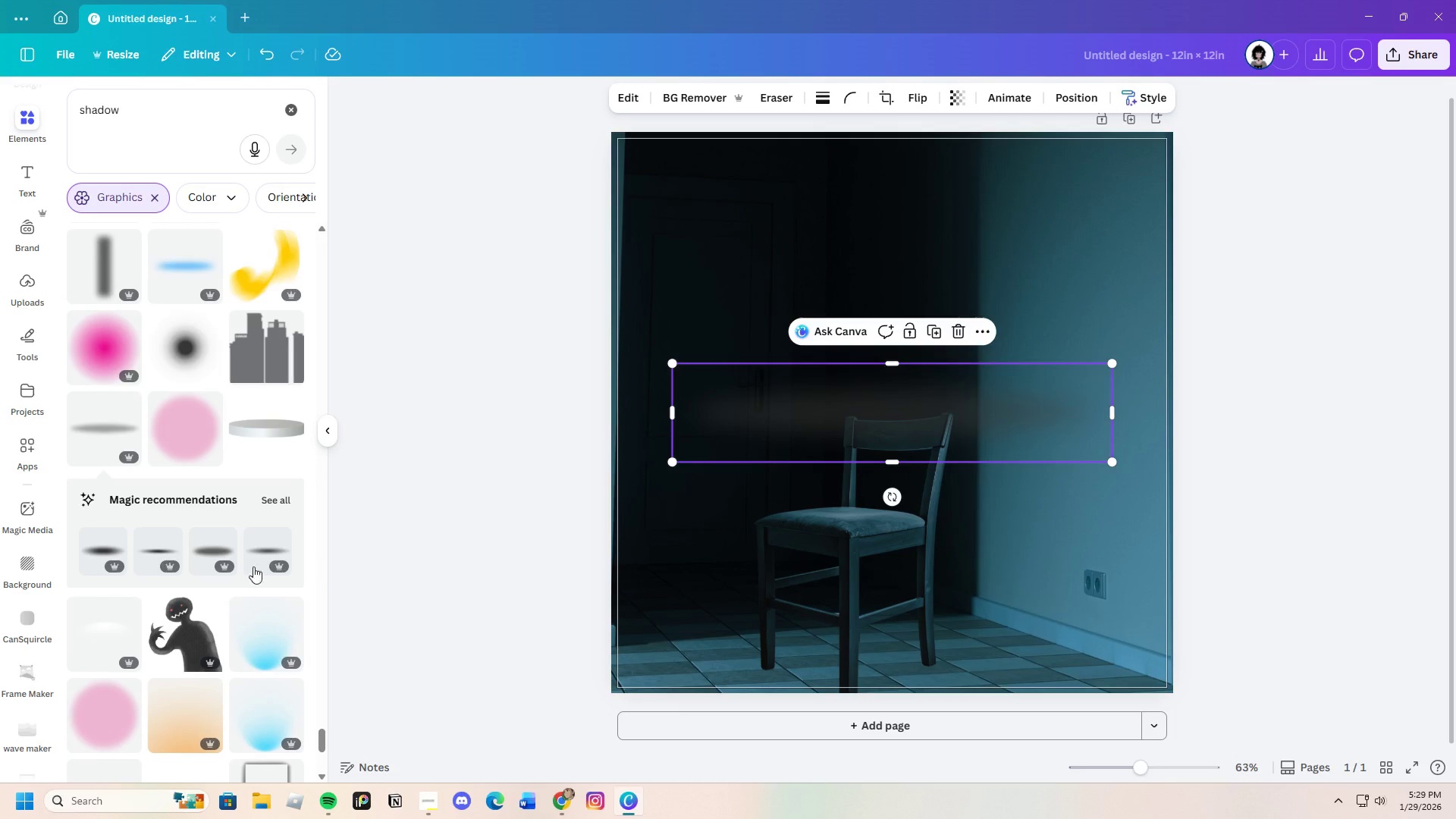 
left_click_drag(start_coordinate=[271, 500], to_coordinate=[275, 497])
 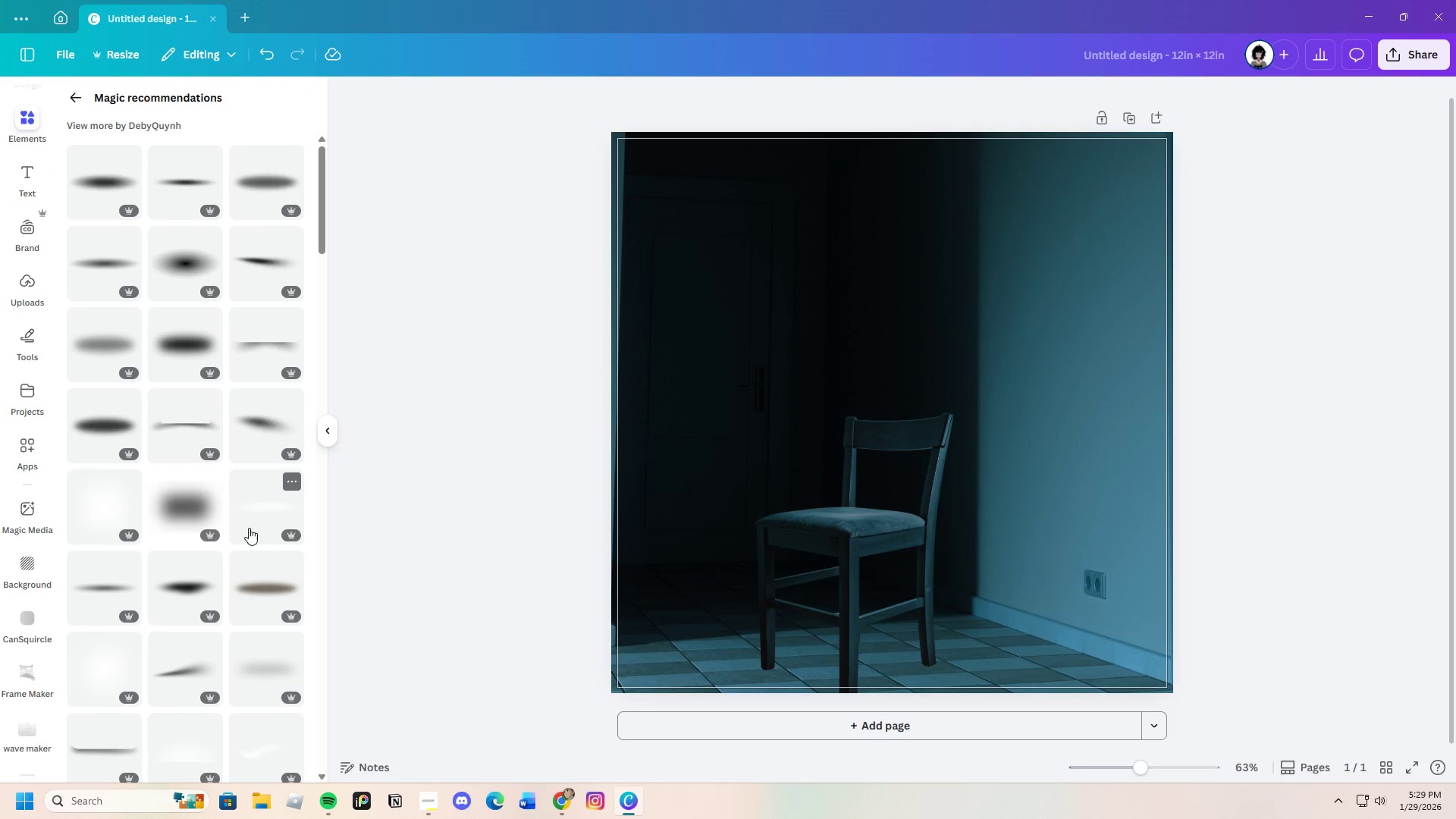 
left_click([257, 427])
 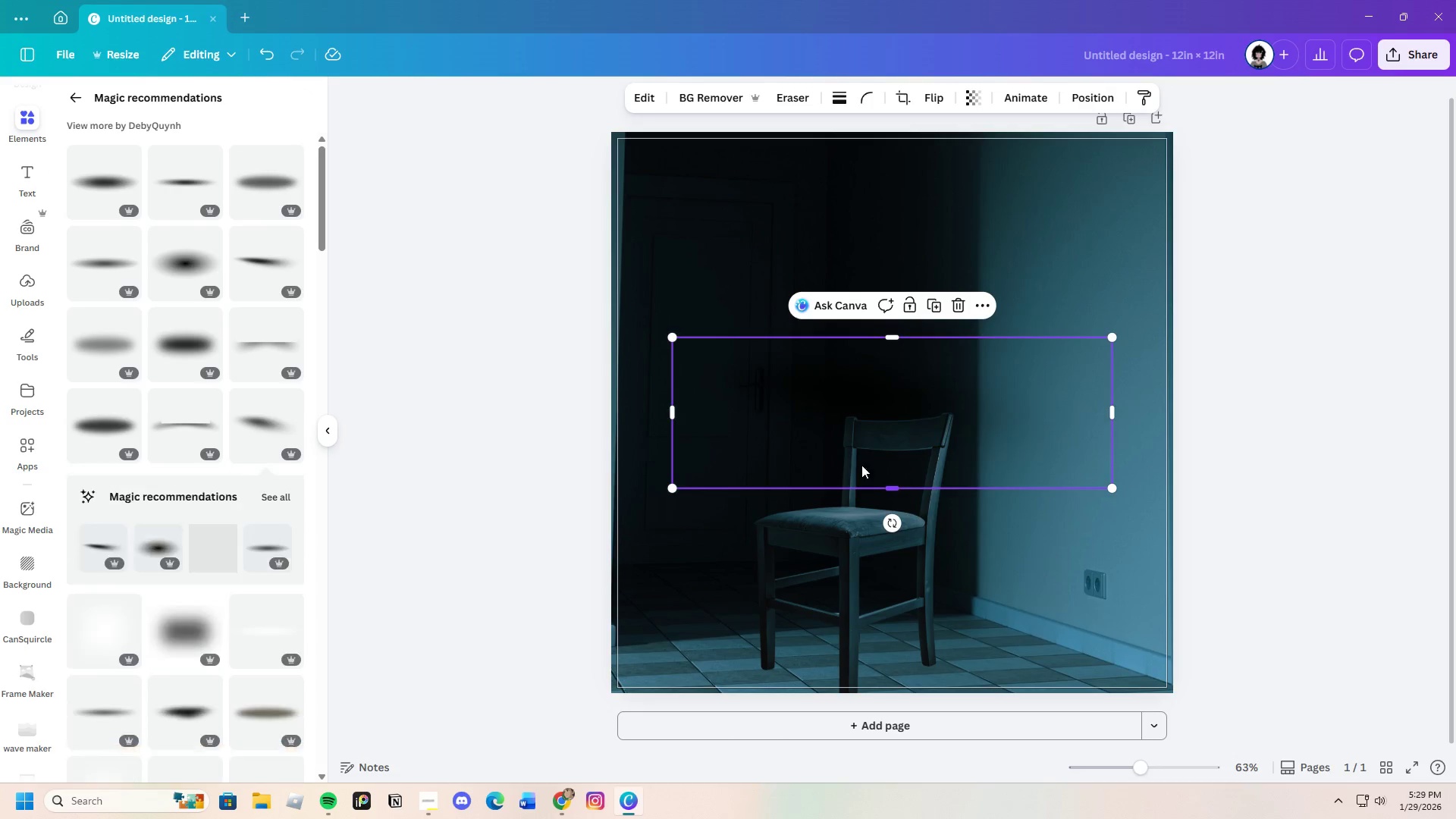 
left_click_drag(start_coordinate=[880, 430], to_coordinate=[858, 700])
 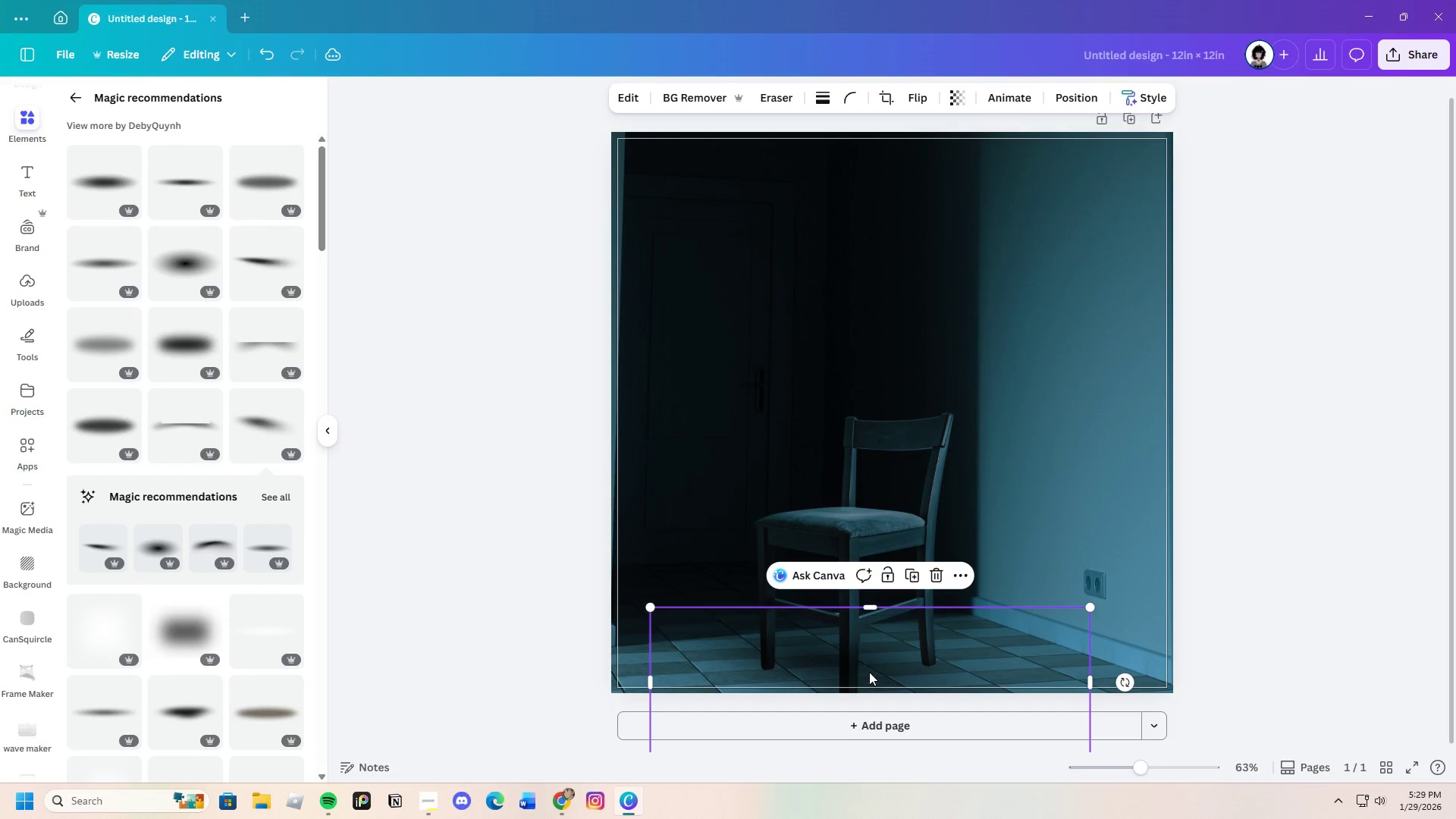 
right_click([869, 672])
 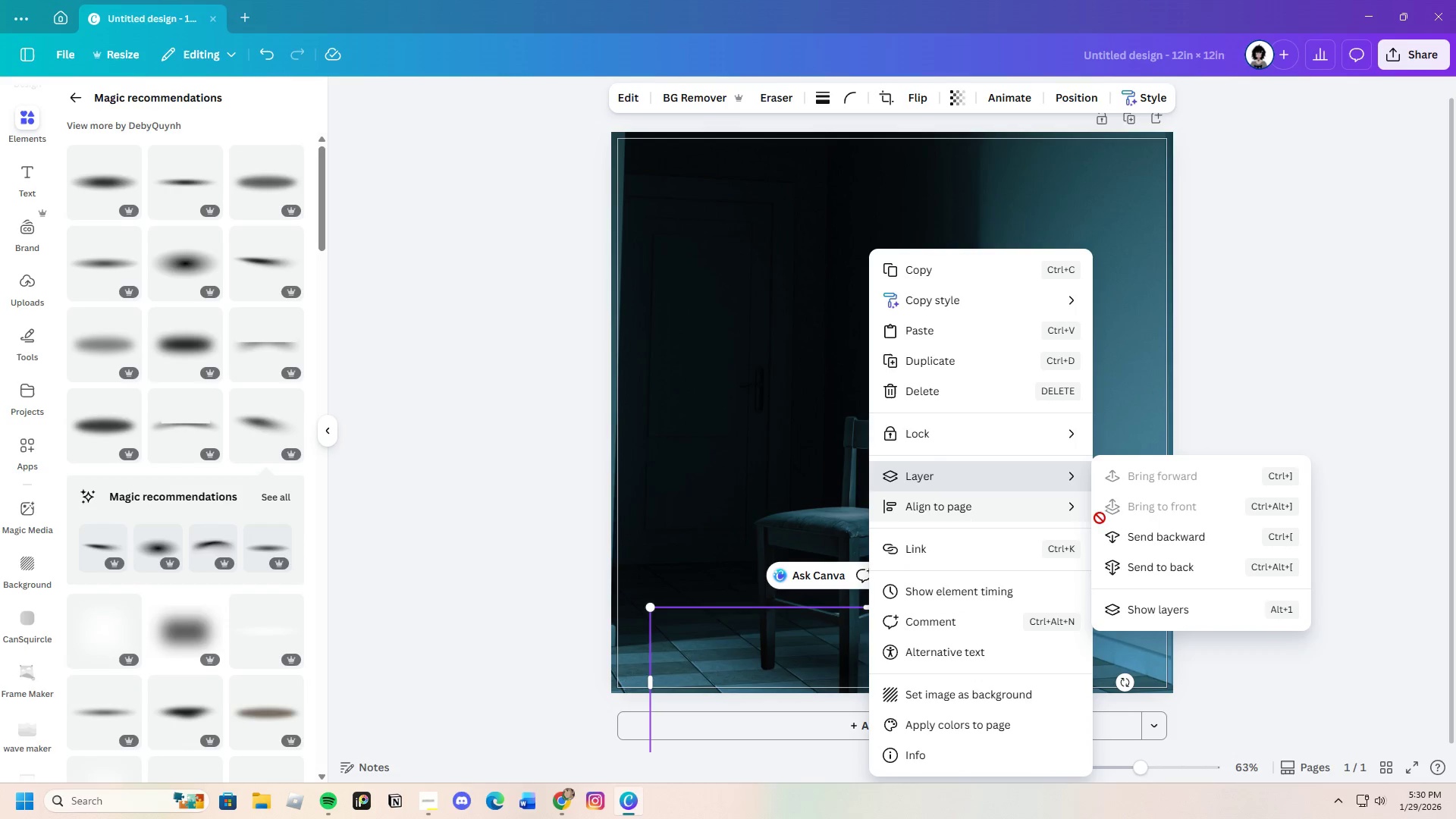 
left_click([1133, 541])
 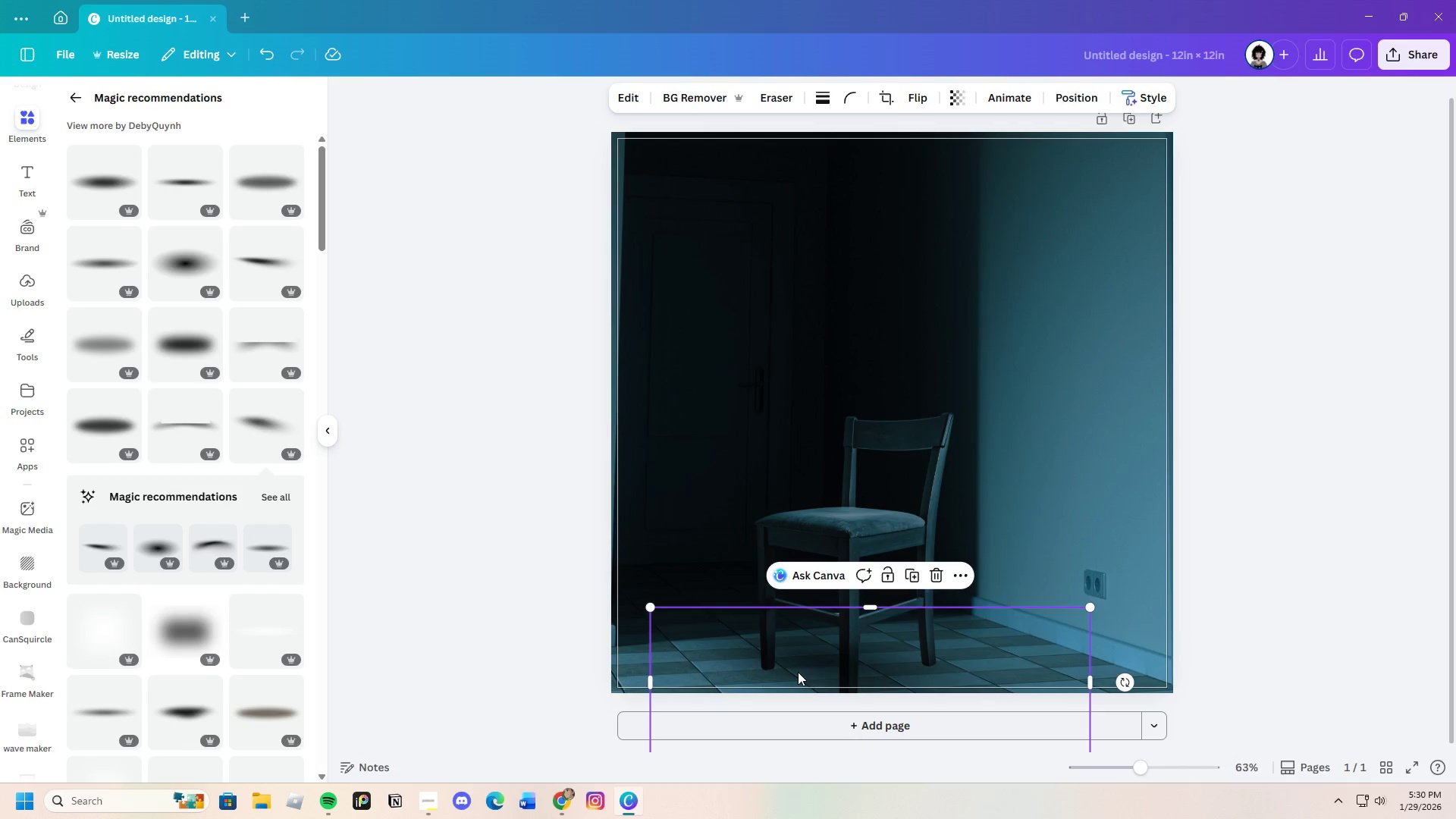 
right_click([798, 666])
 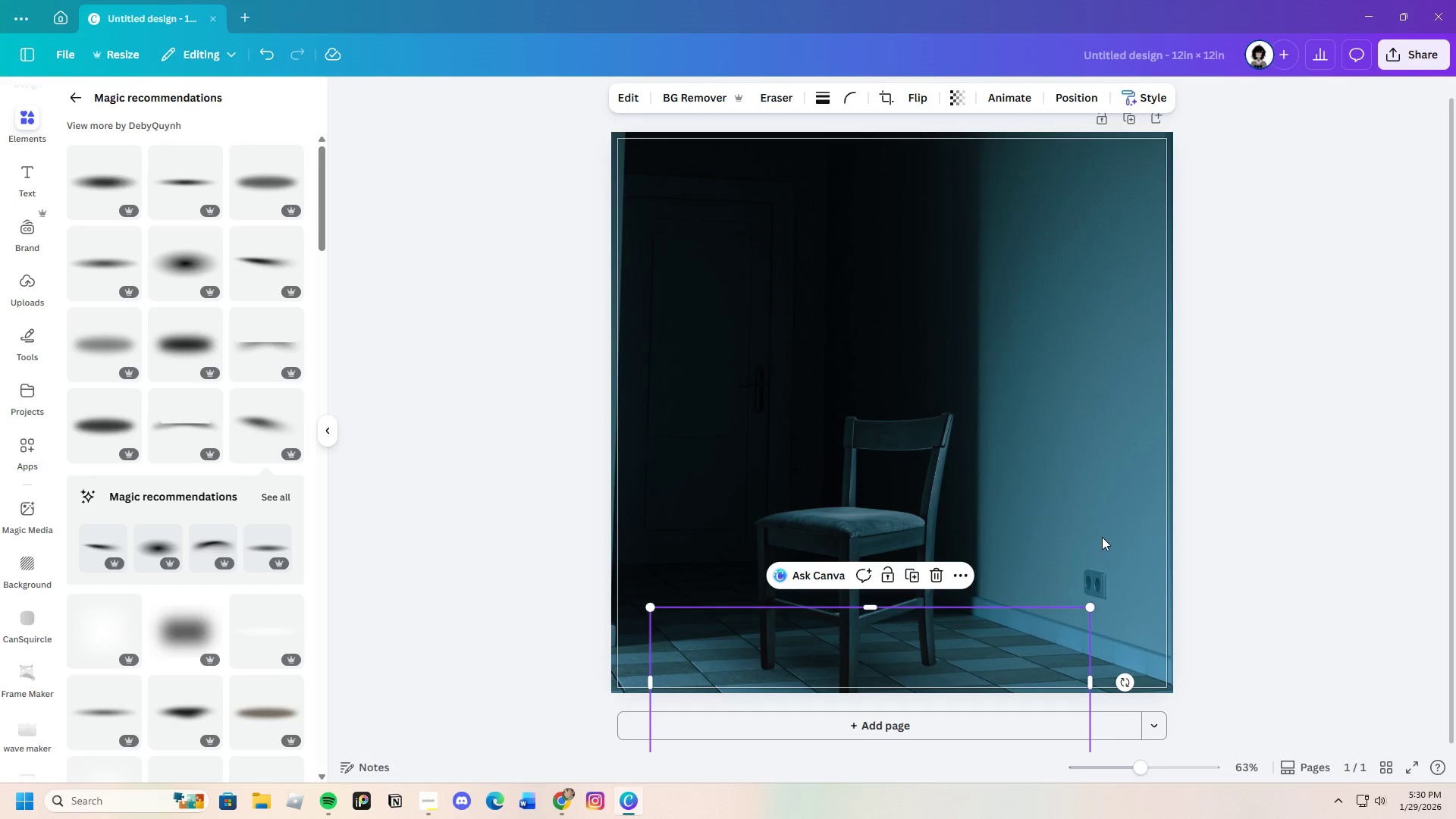 
left_click_drag(start_coordinate=[814, 646], to_coordinate=[855, 655])
 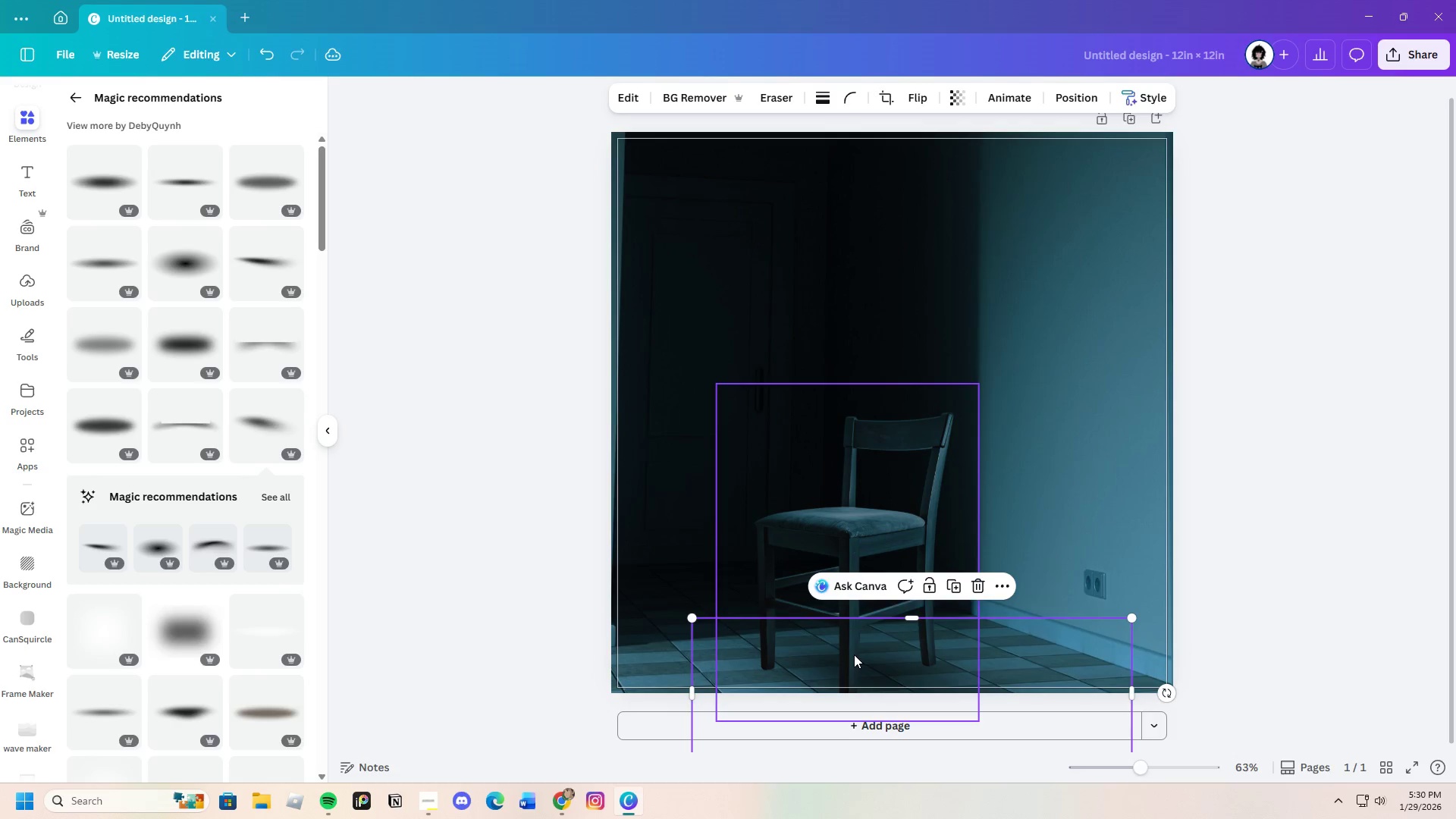 
right_click([854, 654])
 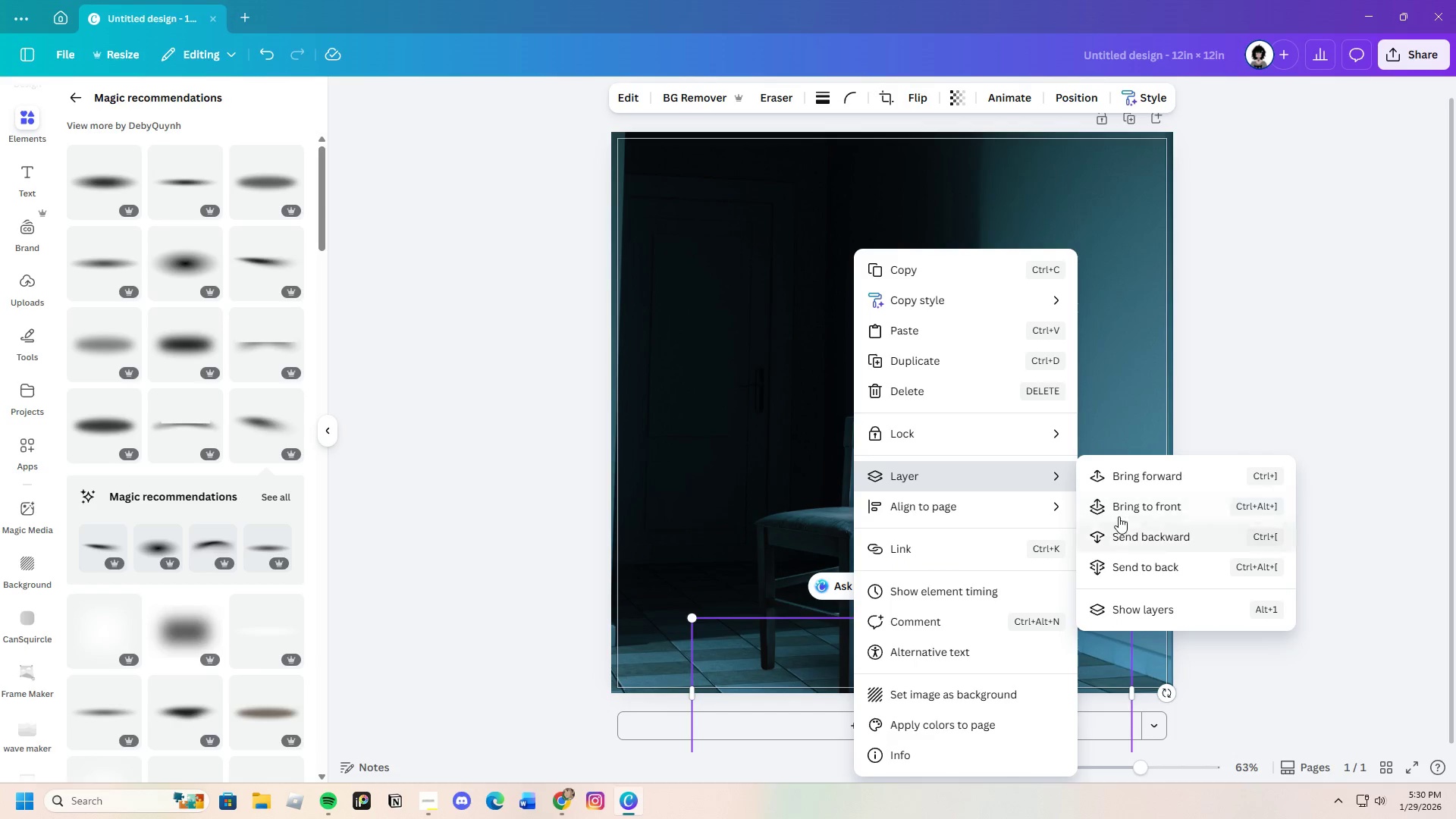 
left_click([1126, 538])
 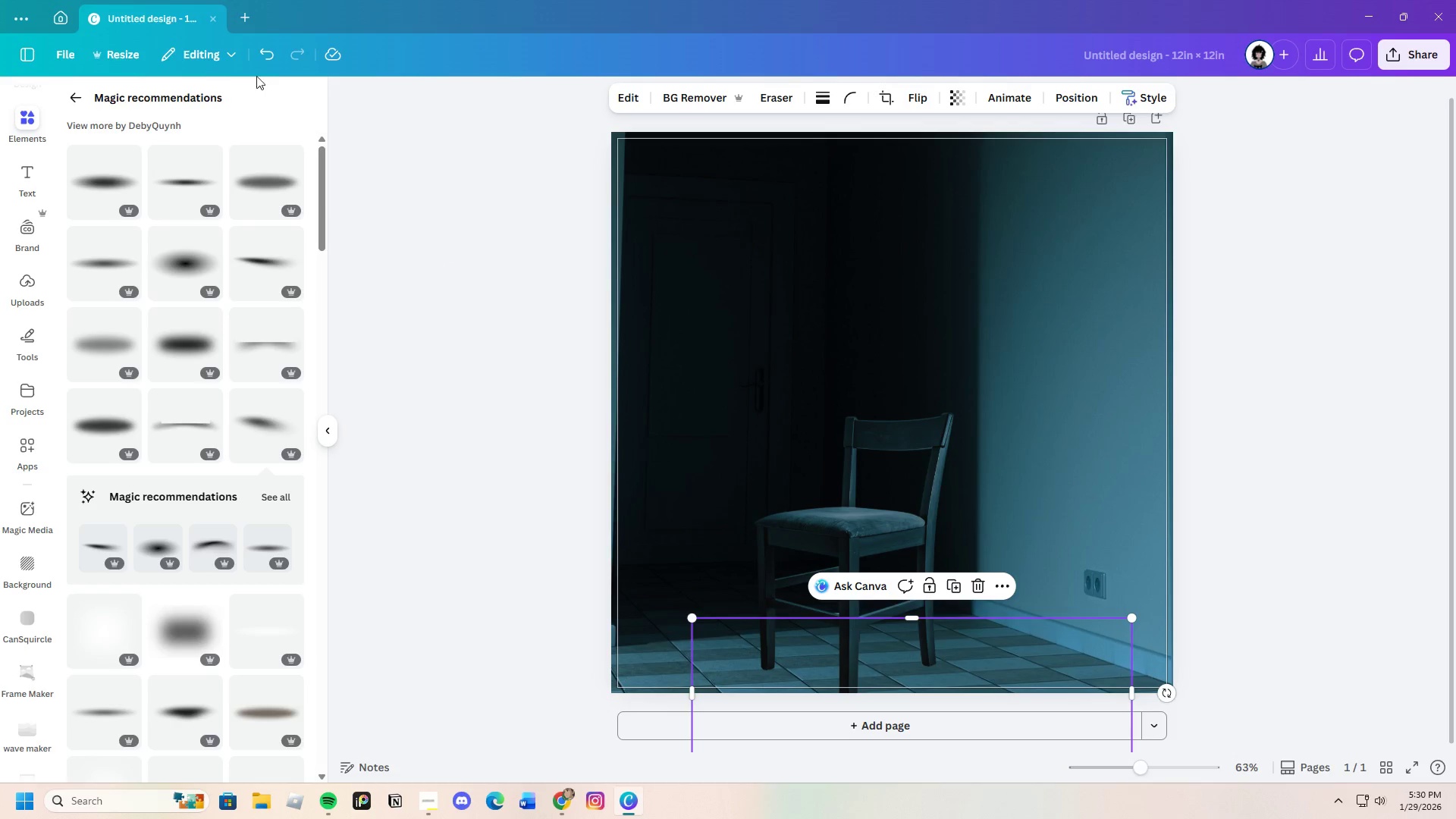 
left_click([265, 56])
 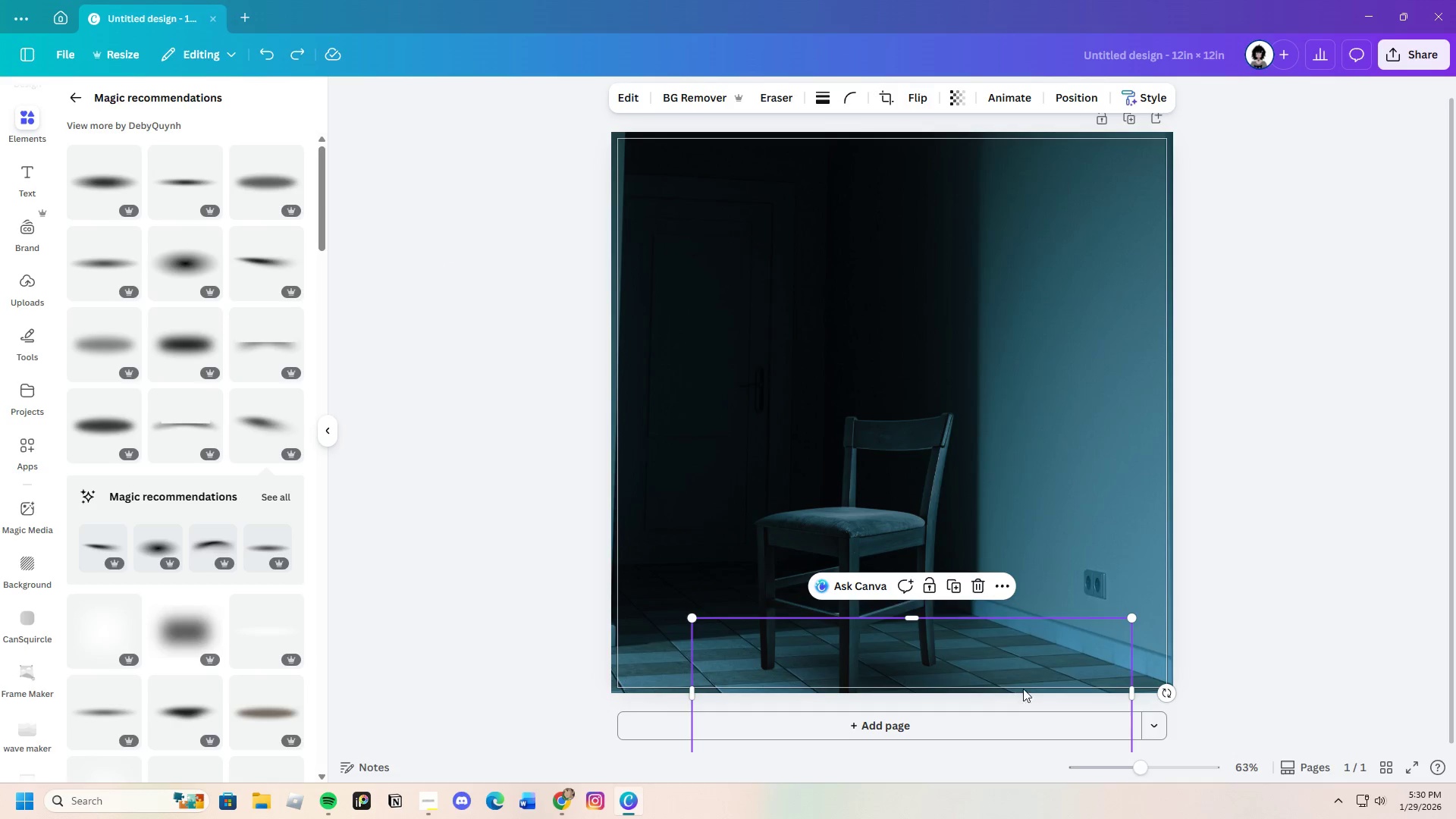 
scroll: coordinate [1013, 686], scroll_direction: down, amount: 1.0
 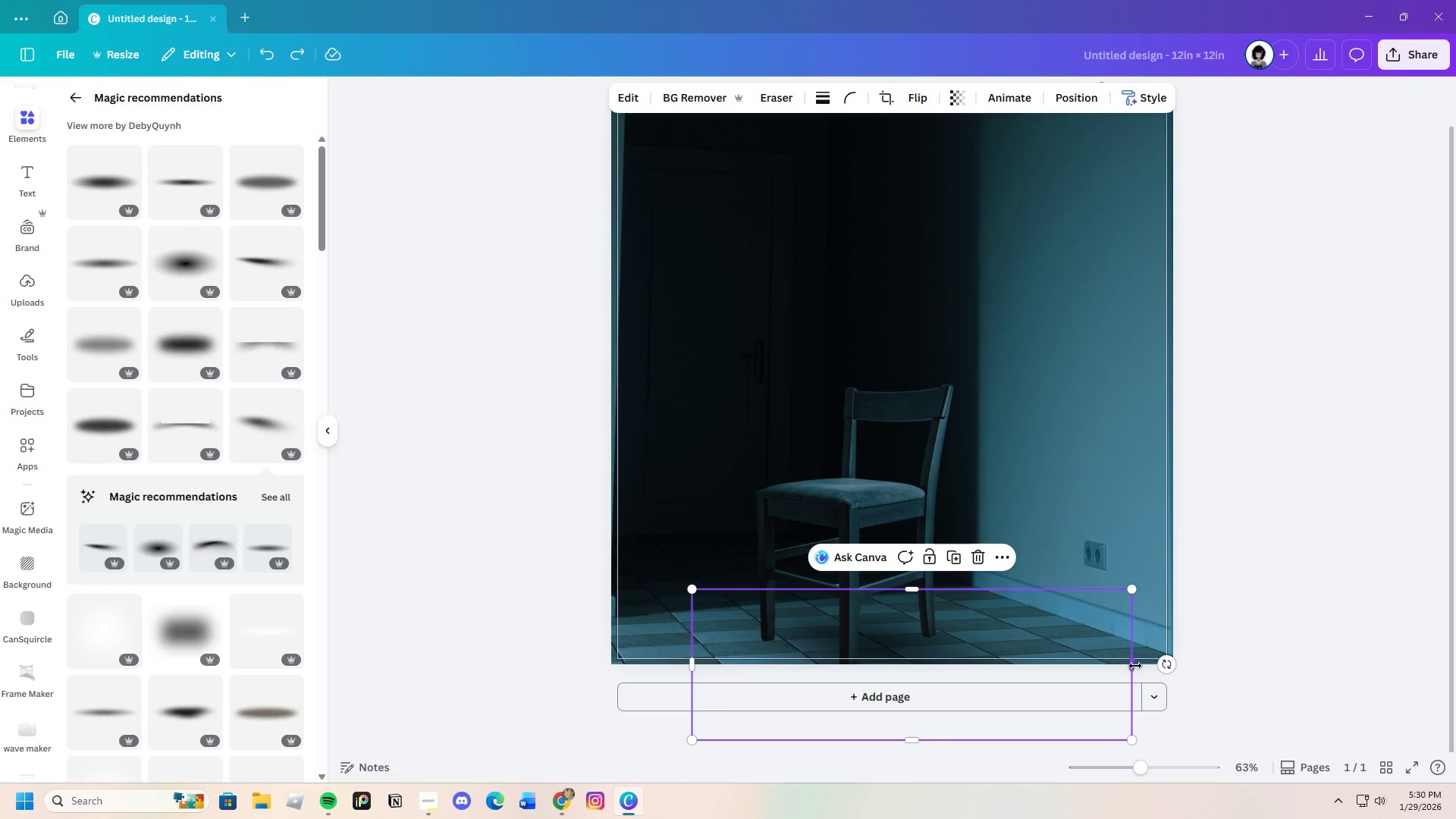 
left_click_drag(start_coordinate=[1135, 666], to_coordinate=[1022, 667])
 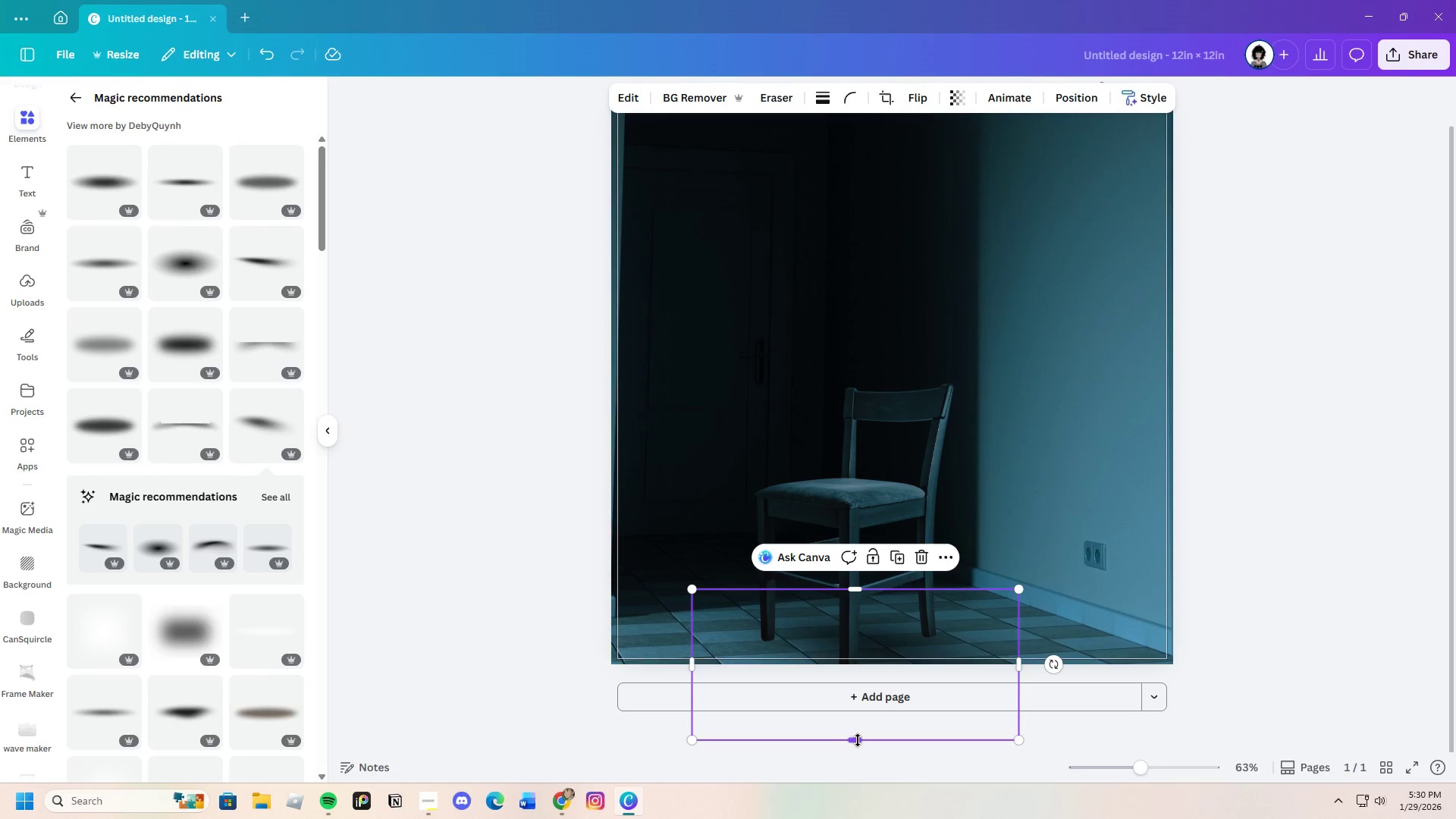 
left_click_drag(start_coordinate=[858, 740], to_coordinate=[862, 717])
 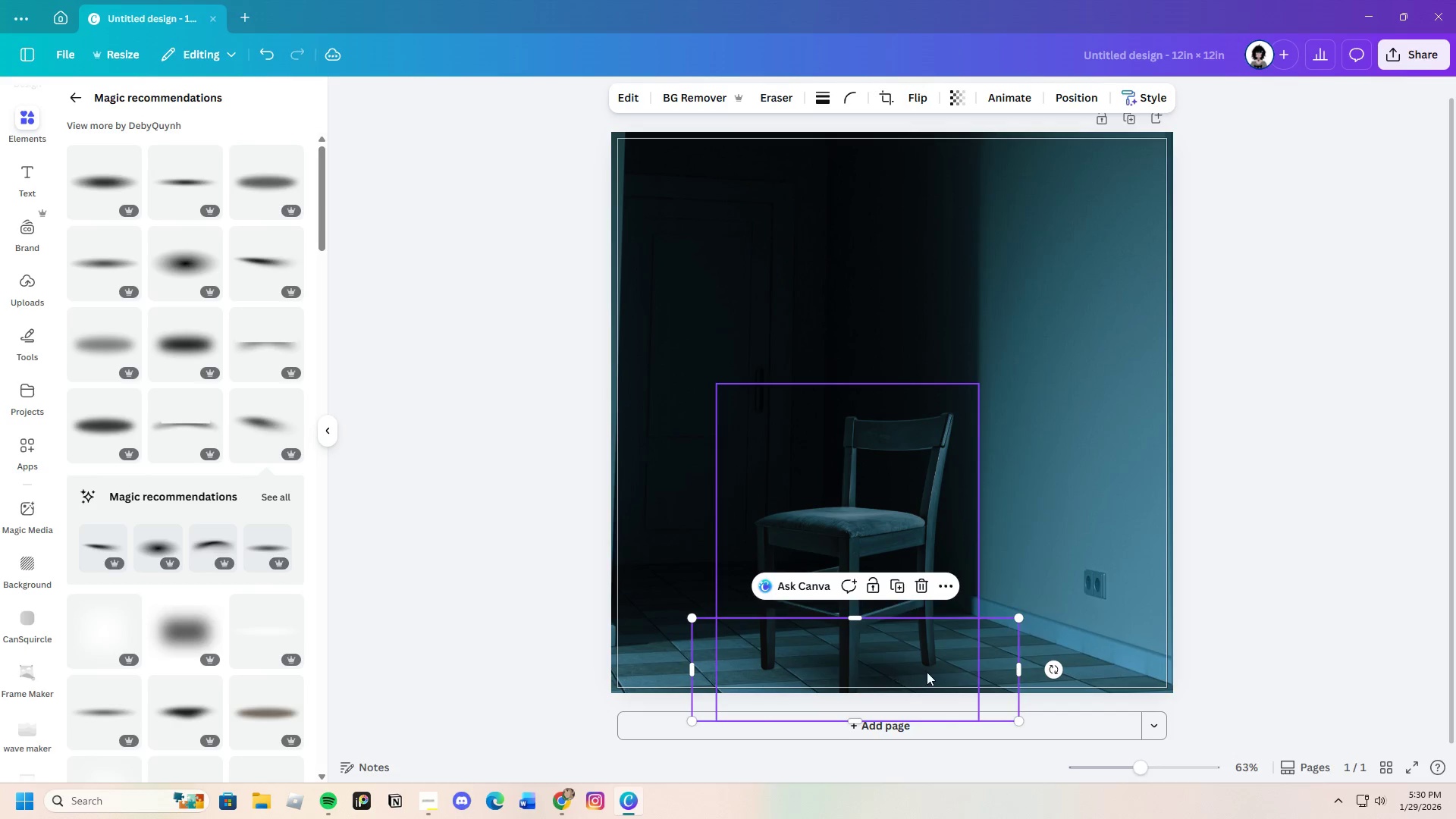 
left_click_drag(start_coordinate=[927, 672], to_coordinate=[936, 674])
 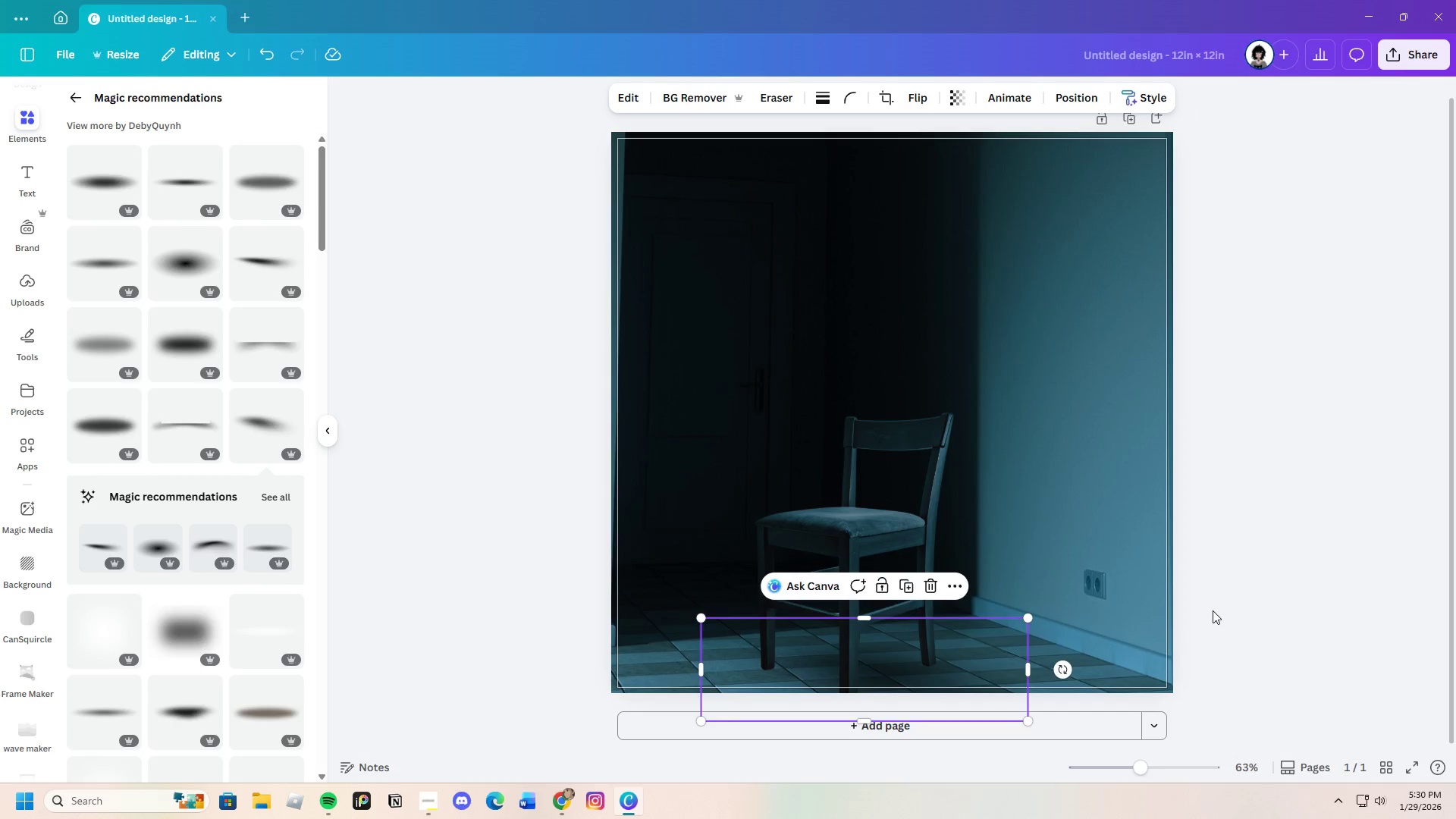 
left_click([1213, 610])
 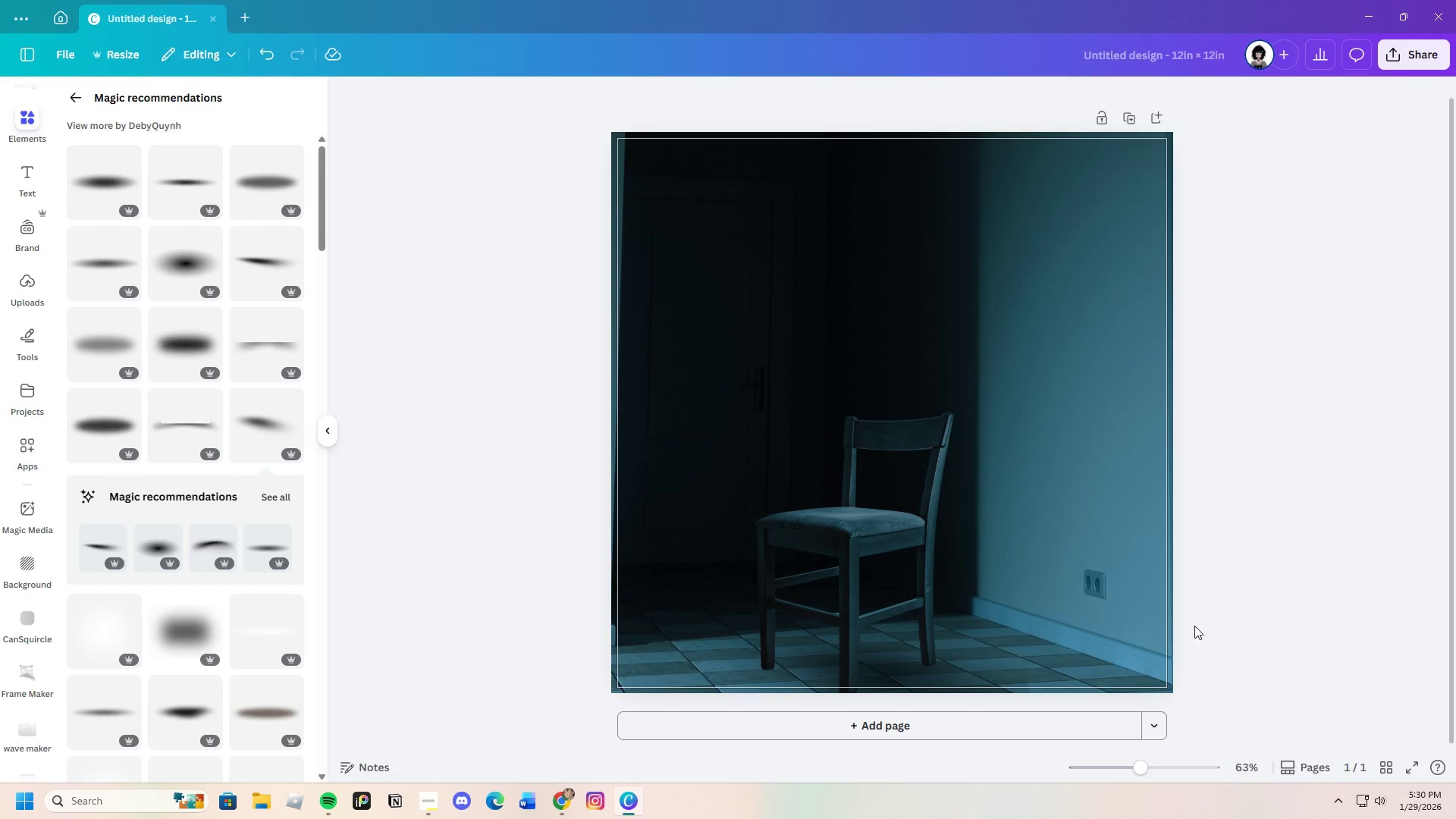 
scroll: coordinate [1149, 636], scroll_direction: none, amount: 0.0
 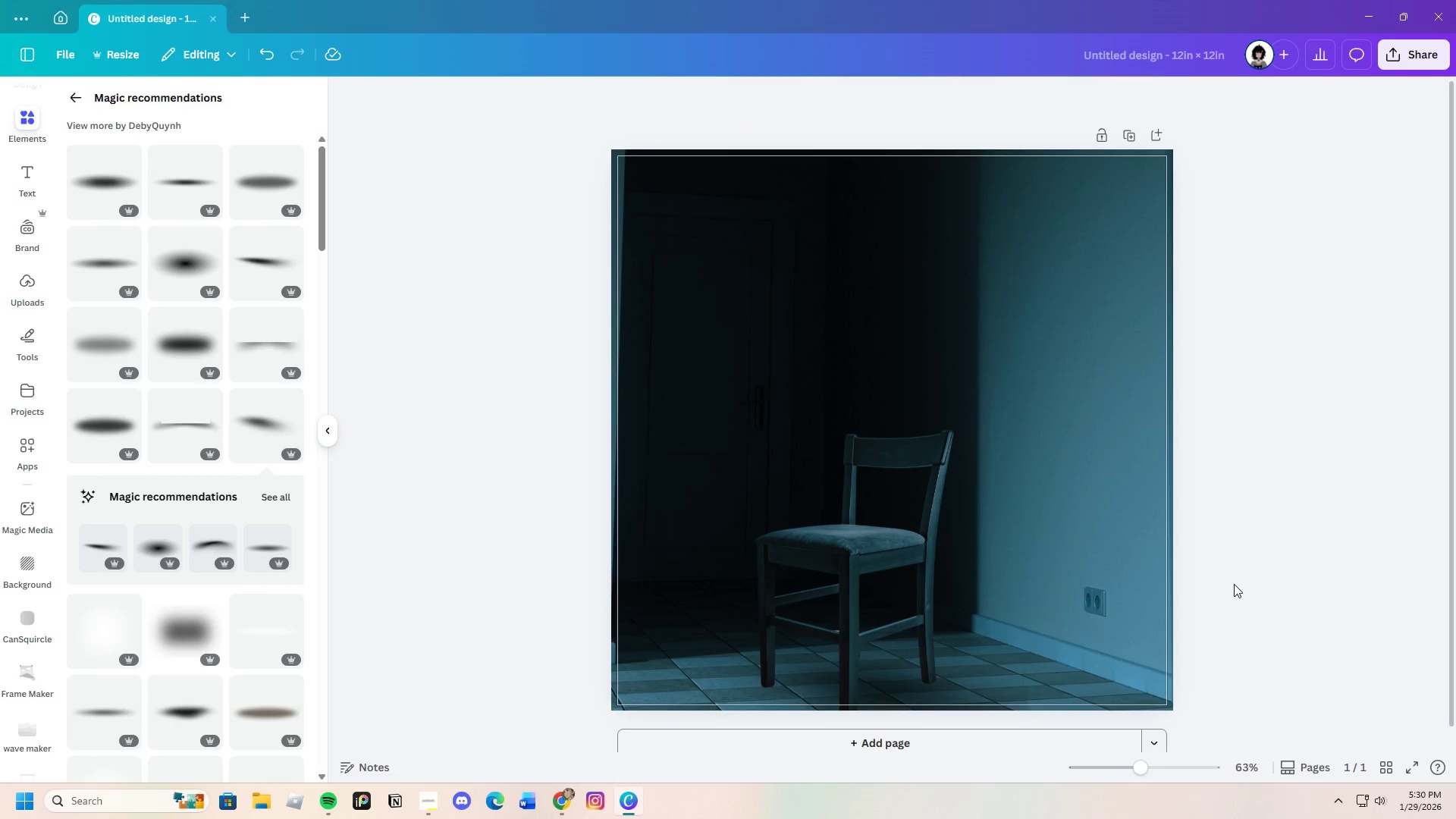 
left_click([1234, 584])
 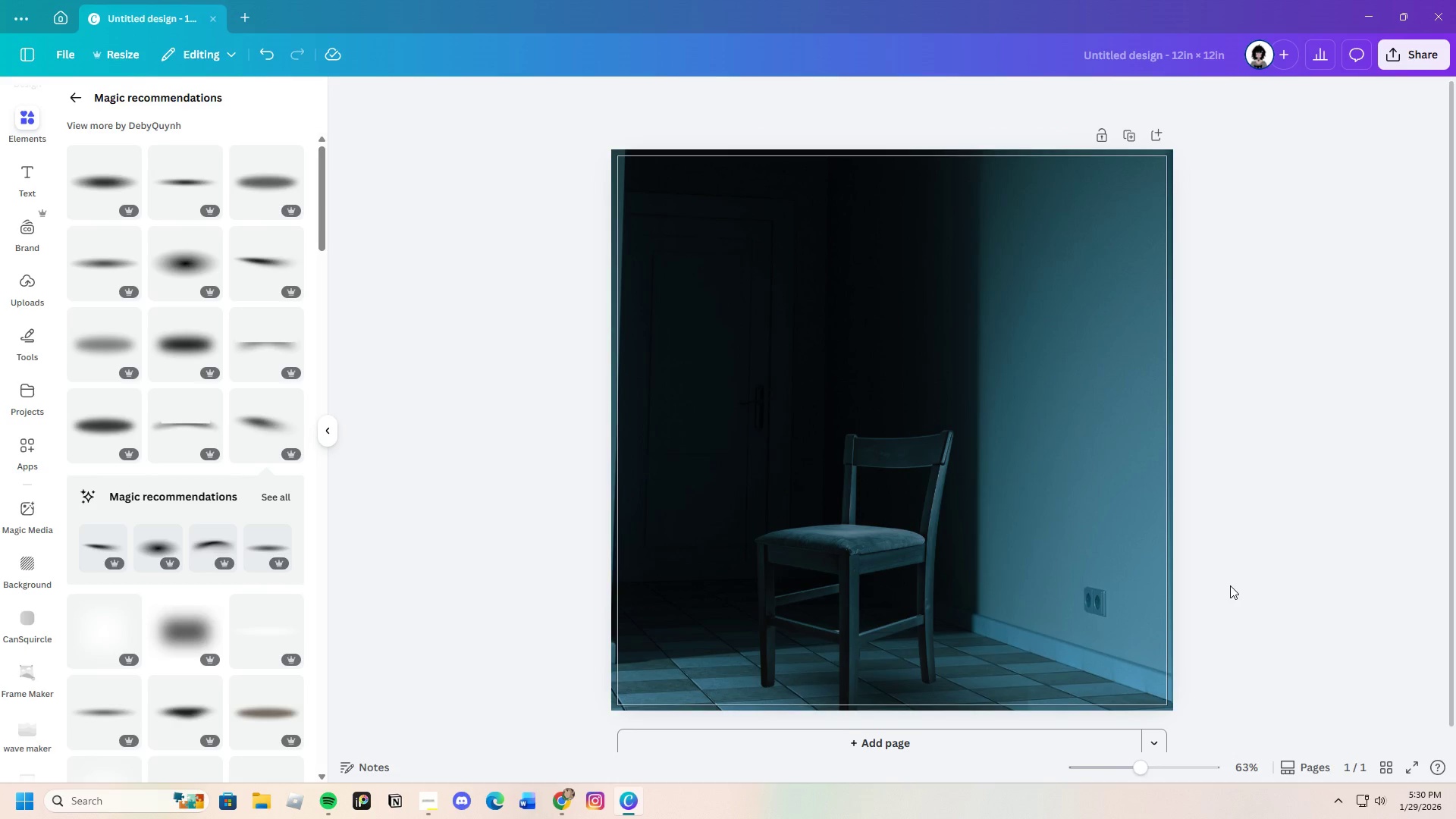 
scroll: coordinate [1230, 585], scroll_direction: down, amount: 2.0
 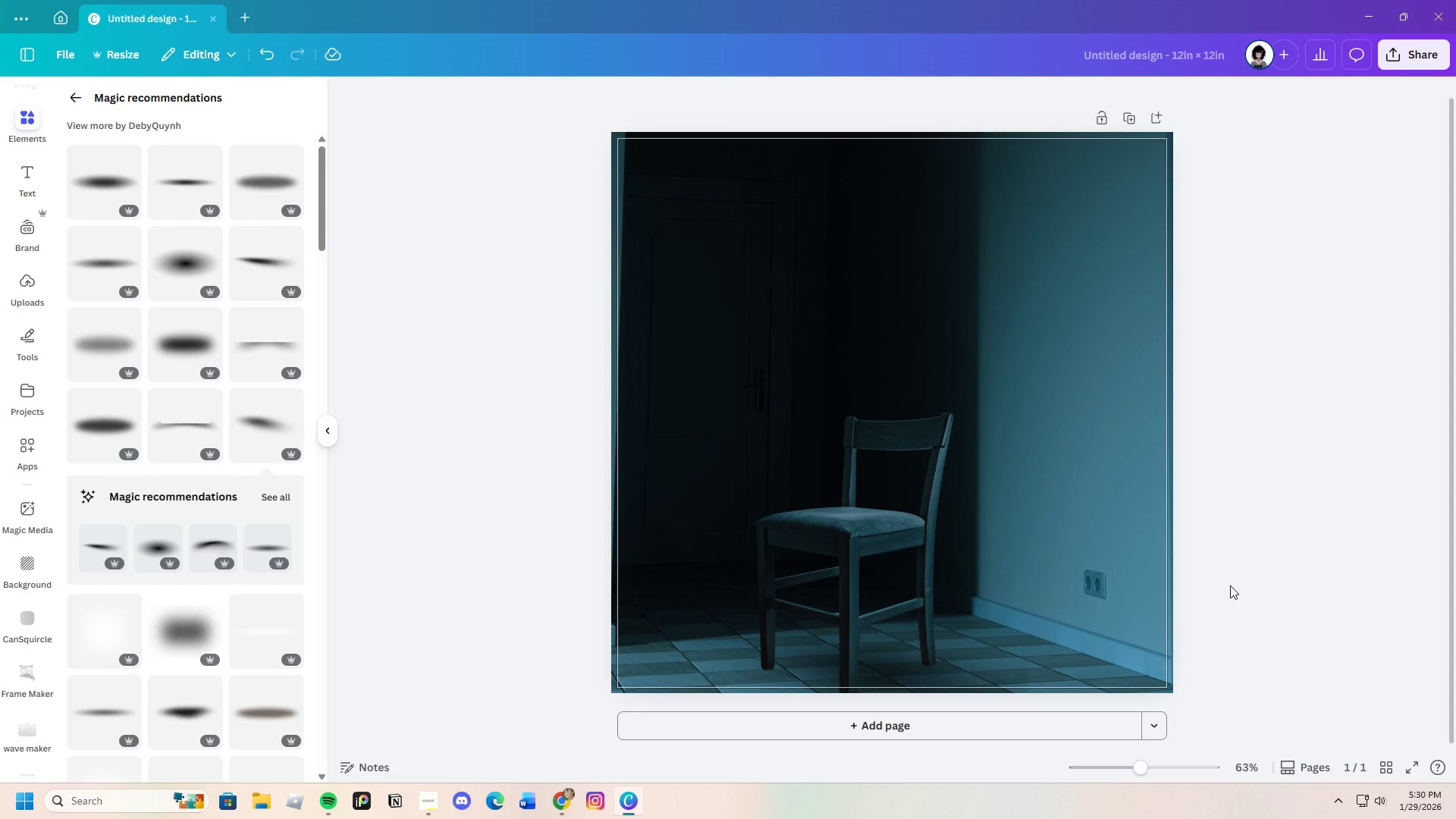 
scroll: coordinate [1230, 585], scroll_direction: up, amount: 1.0
 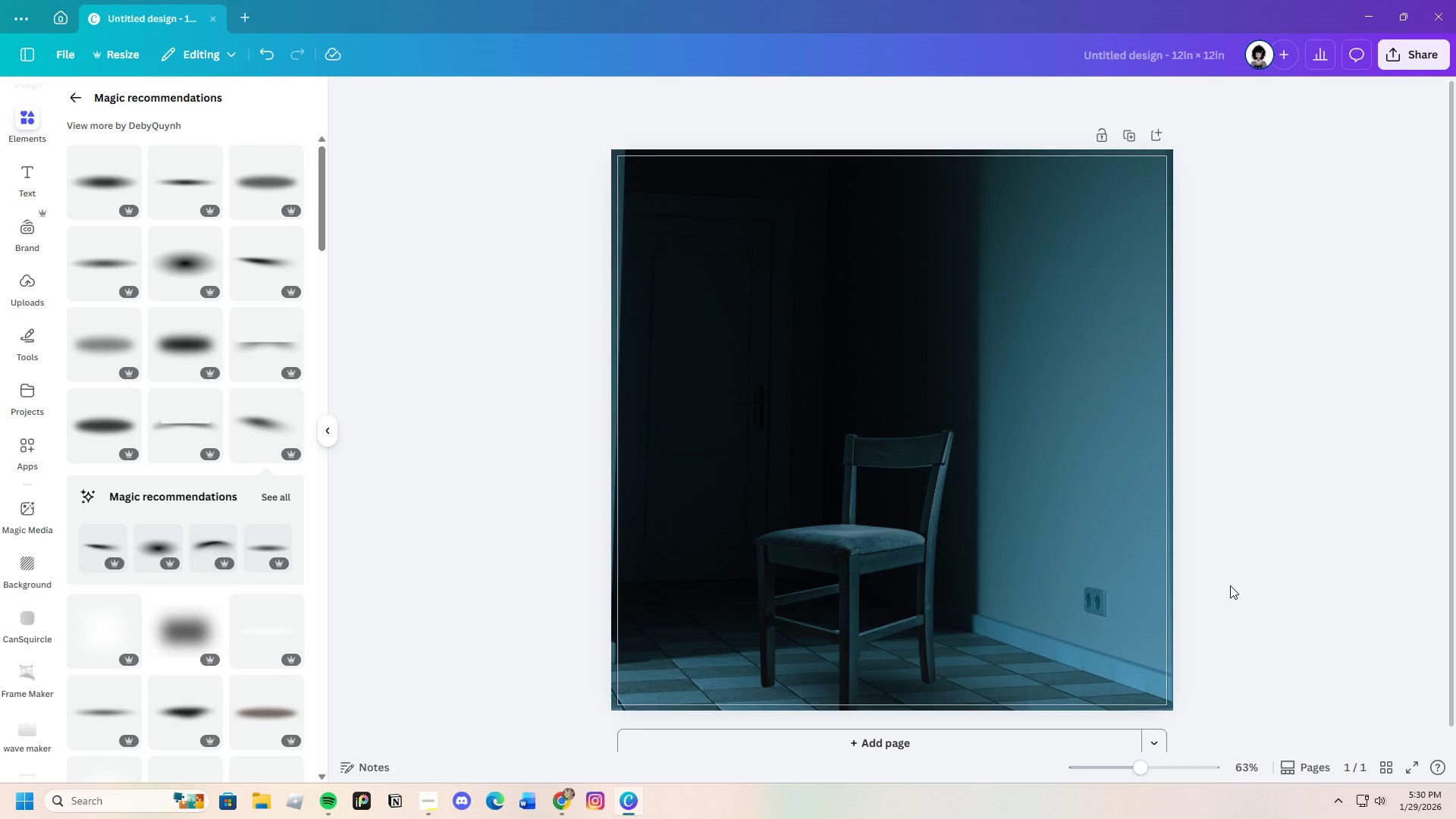 
scroll: coordinate [1230, 585], scroll_direction: down, amount: 2.0
 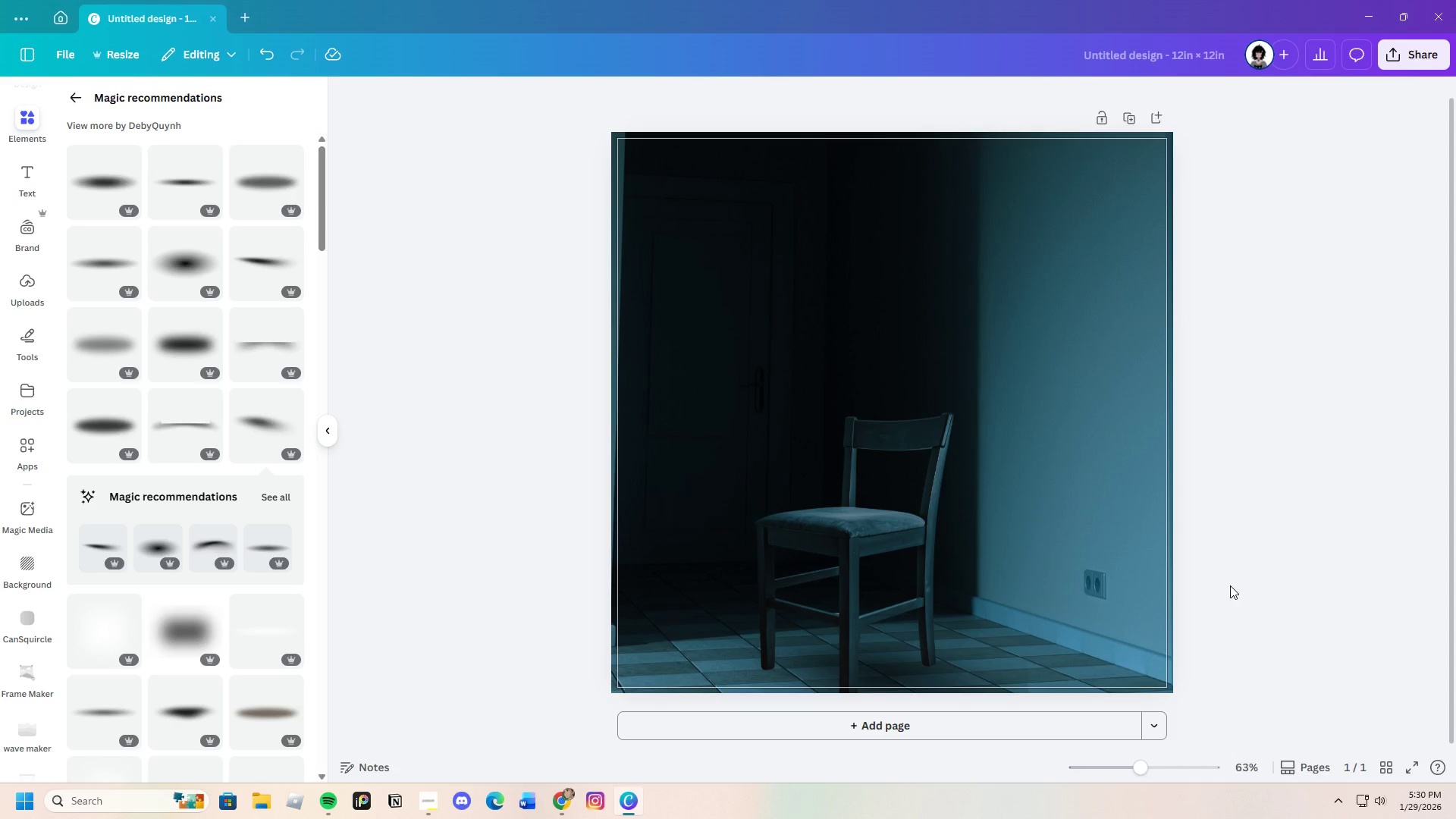 
scroll: coordinate [1230, 585], scroll_direction: up, amount: 2.0
 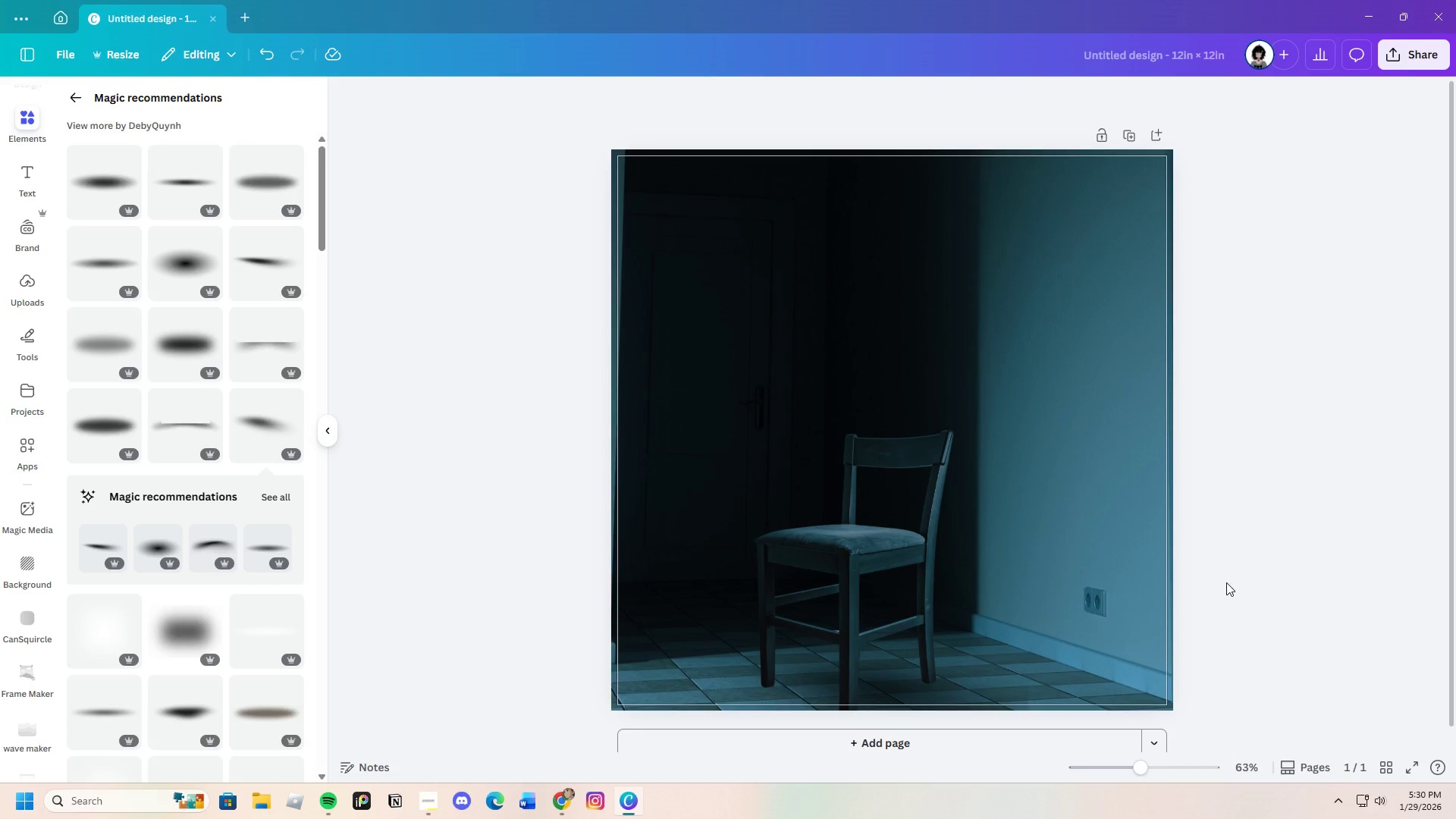 
scroll: coordinate [1219, 582], scroll_direction: down, amount: 4.0
 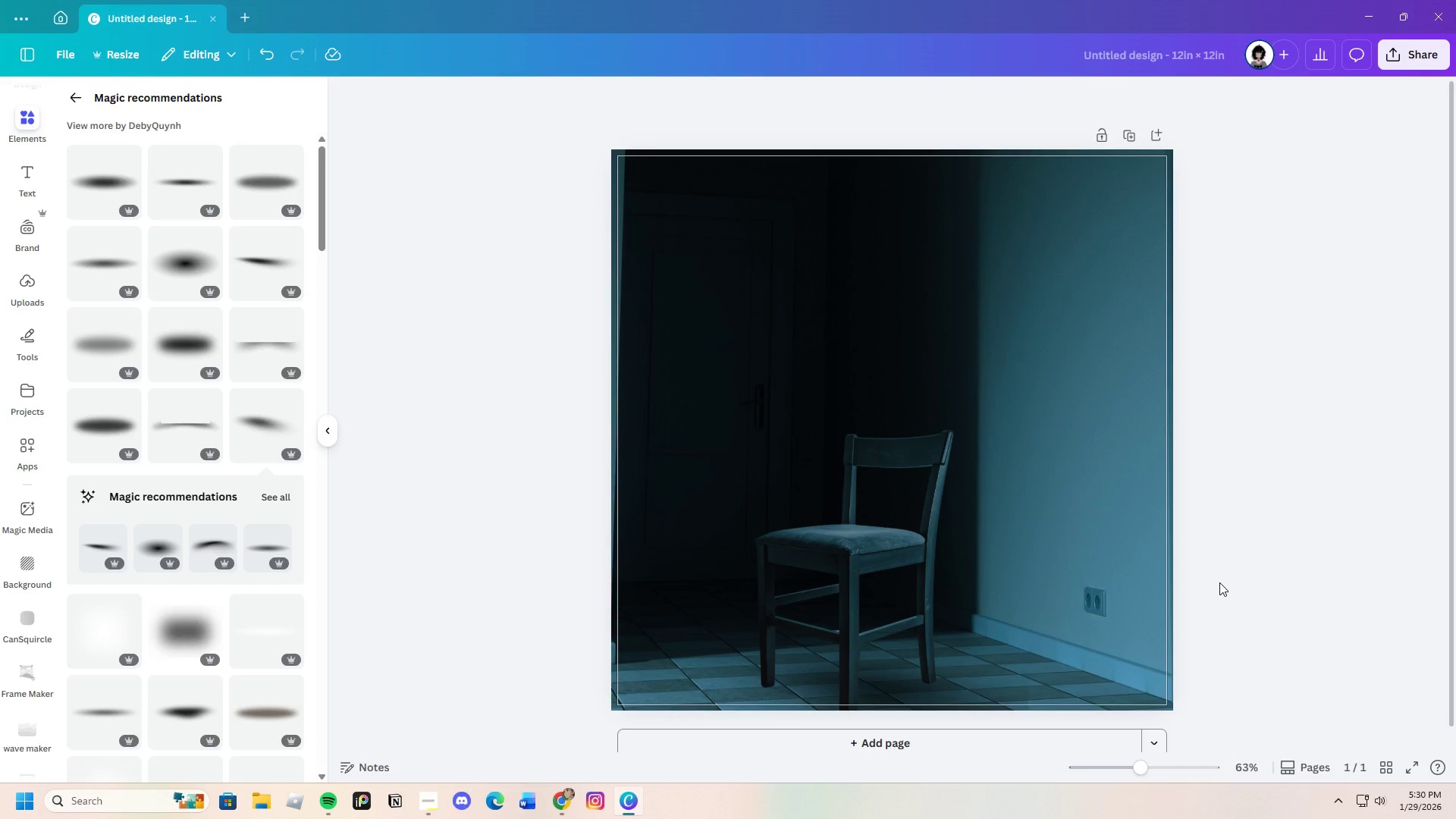 
scroll: coordinate [1219, 582], scroll_direction: none, amount: 0.0
 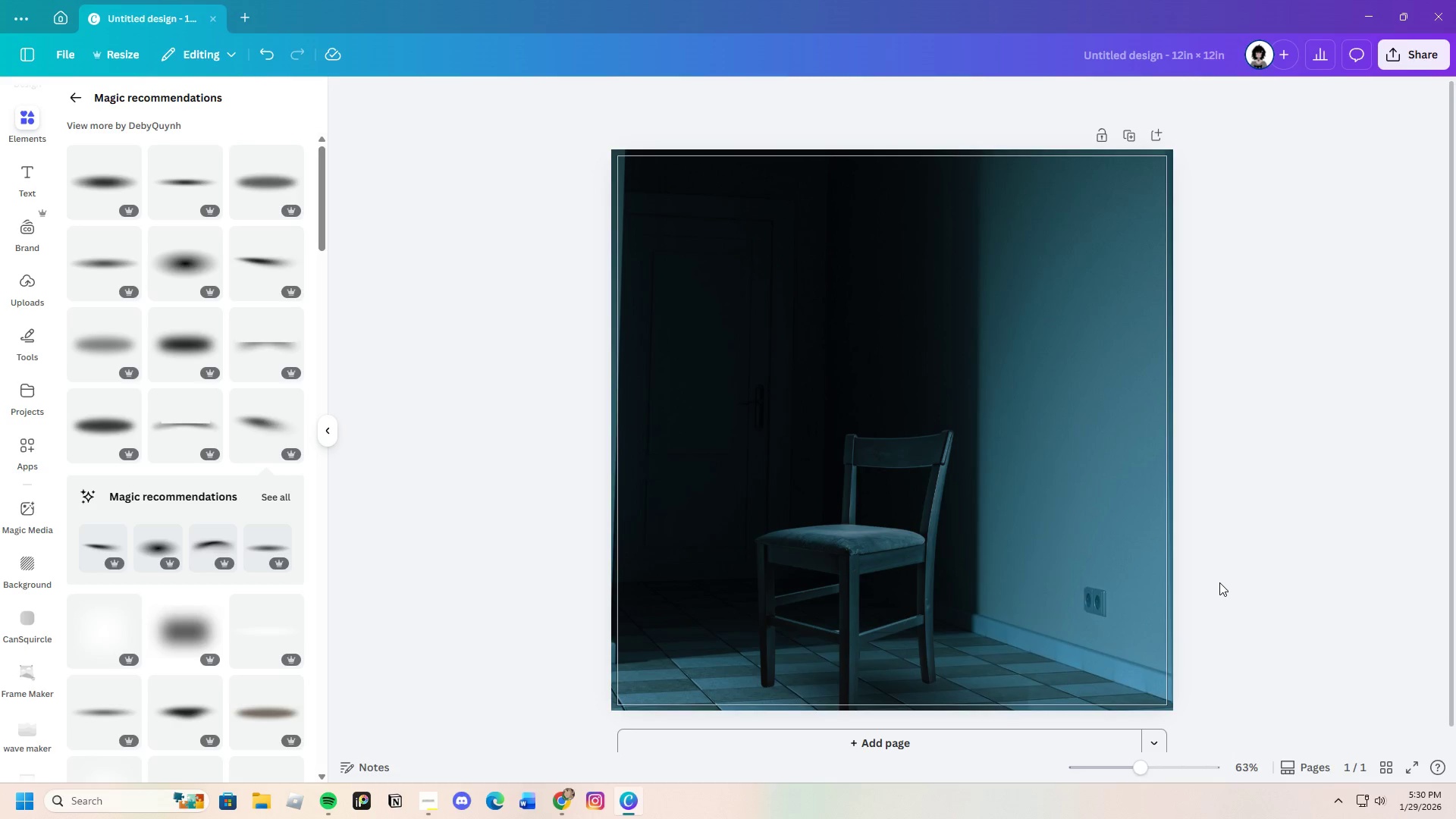 
scroll: coordinate [1219, 582], scroll_direction: down, amount: 2.0
 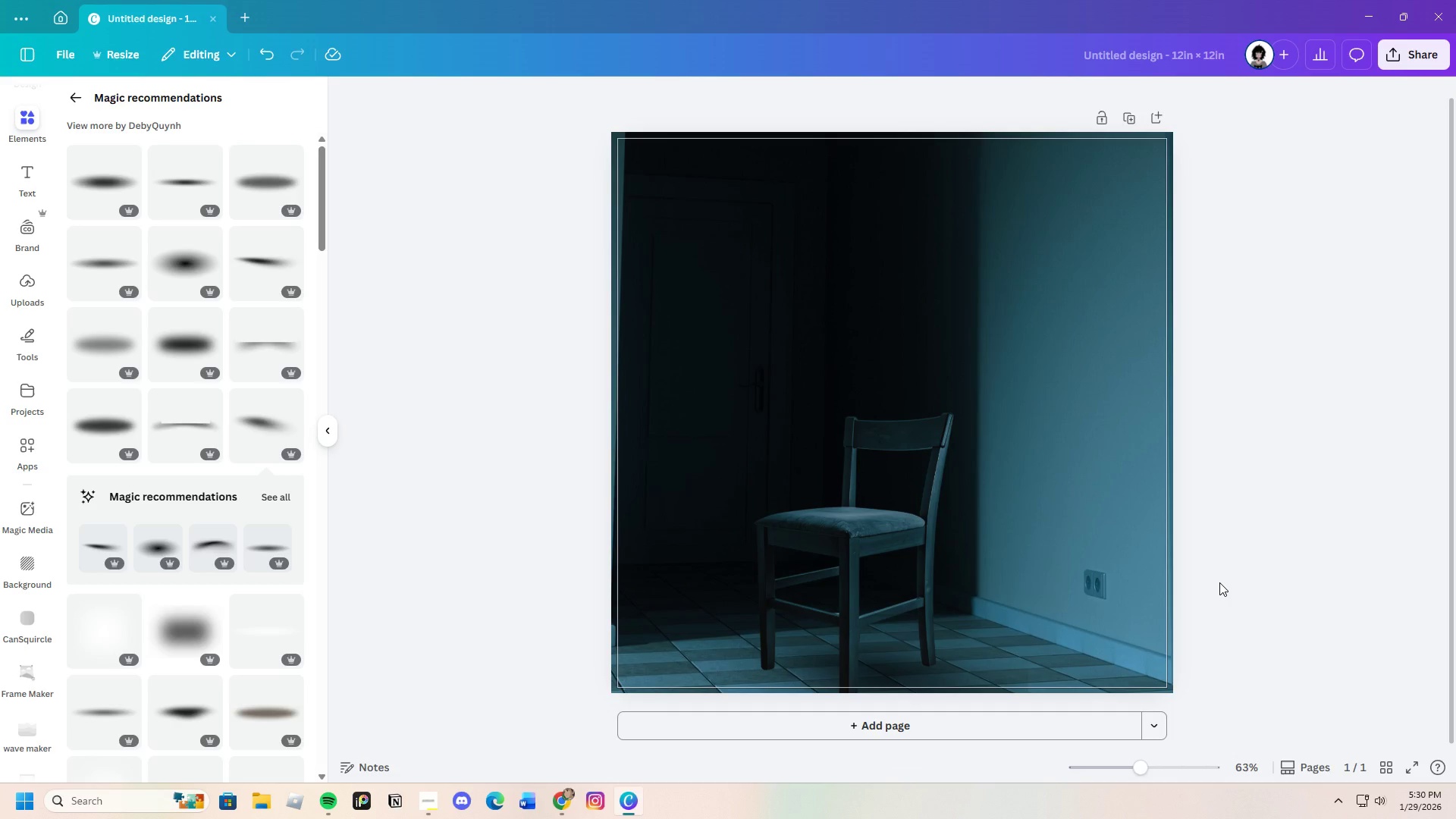 
scroll: coordinate [1219, 582], scroll_direction: up, amount: 3.0
 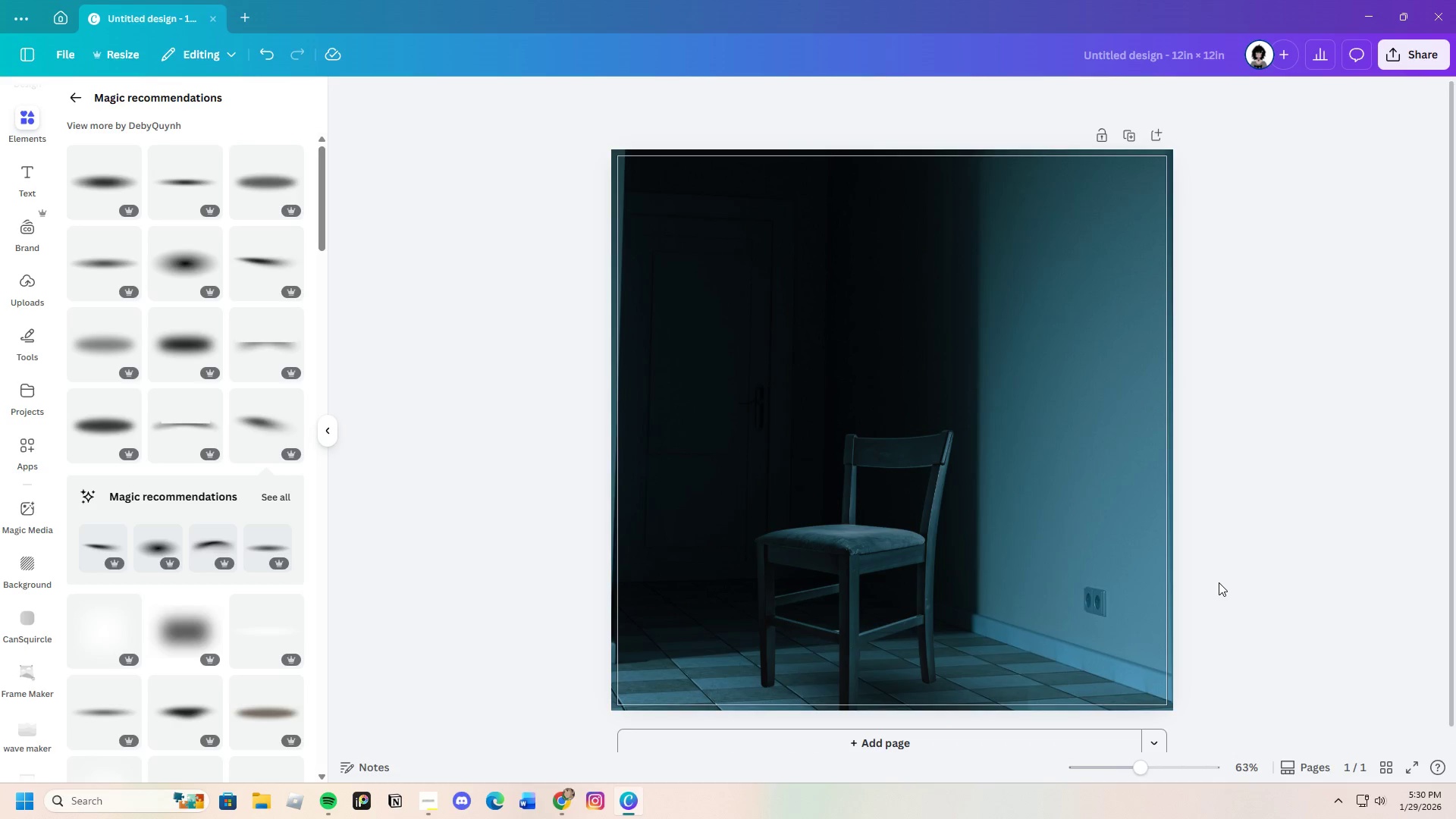 
scroll: coordinate [1144, 655], scroll_direction: down, amount: 5.0
 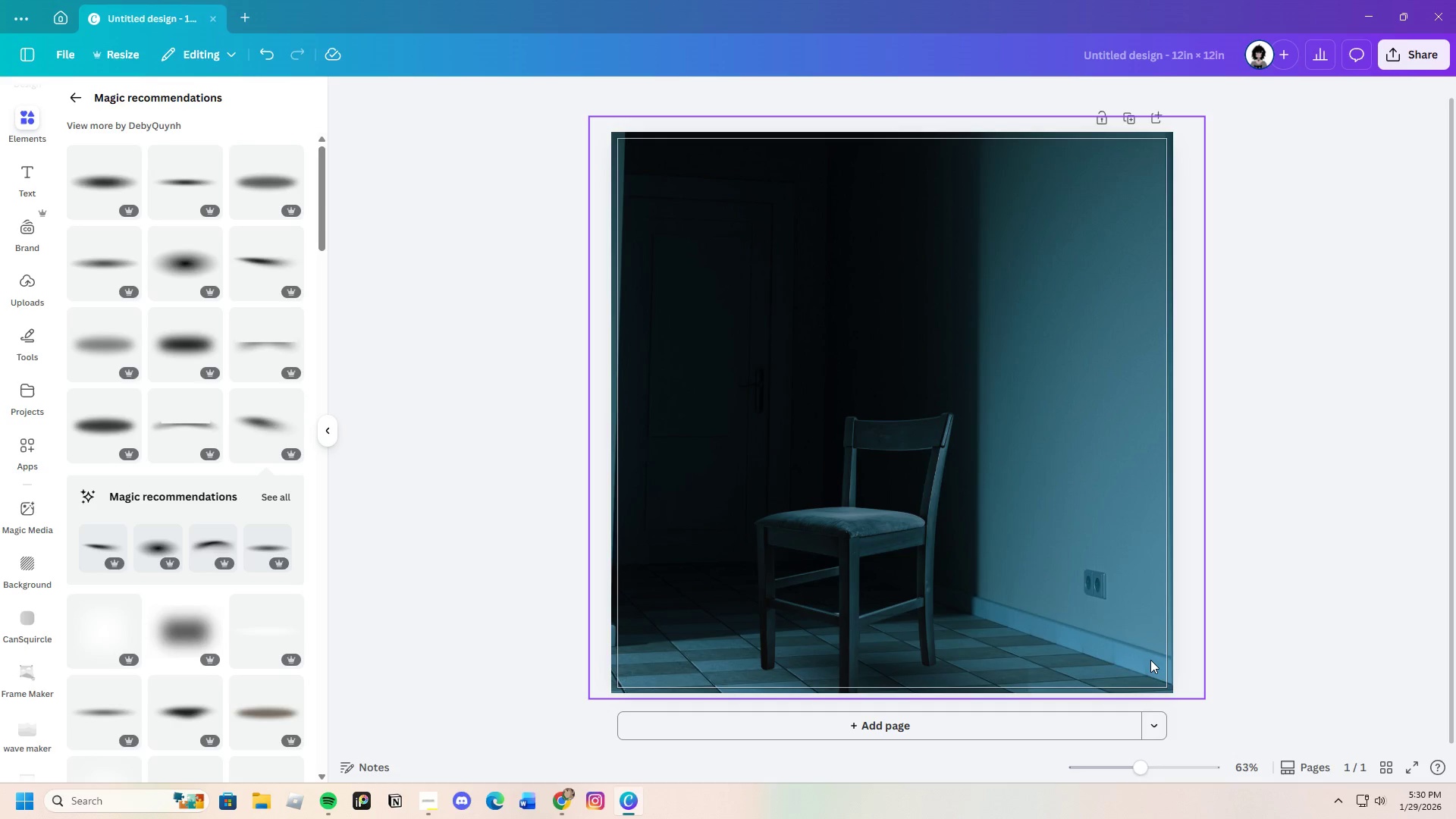 
scroll: coordinate [1151, 663], scroll_direction: up, amount: 2.0
 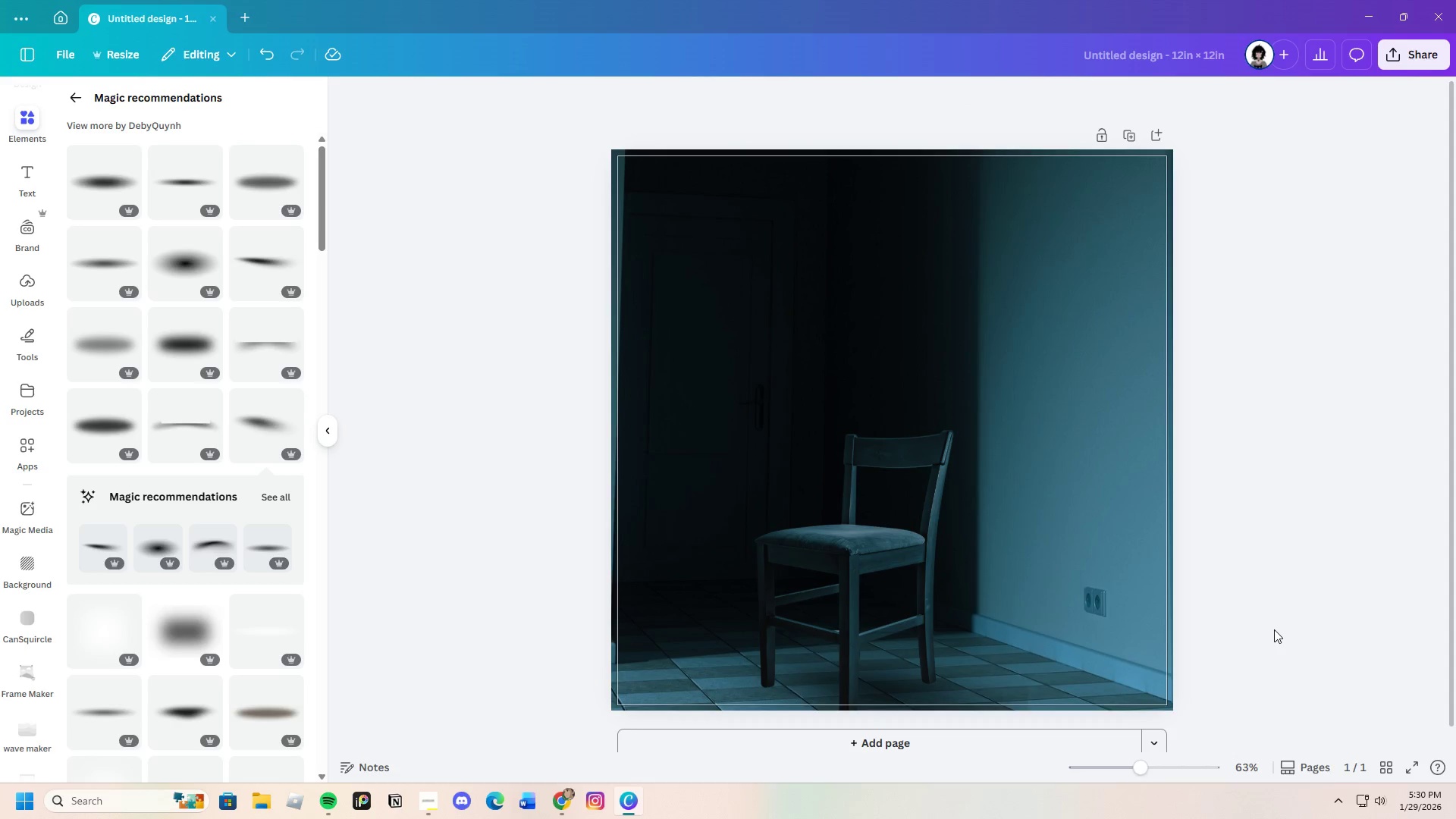 
wait(10.07)
 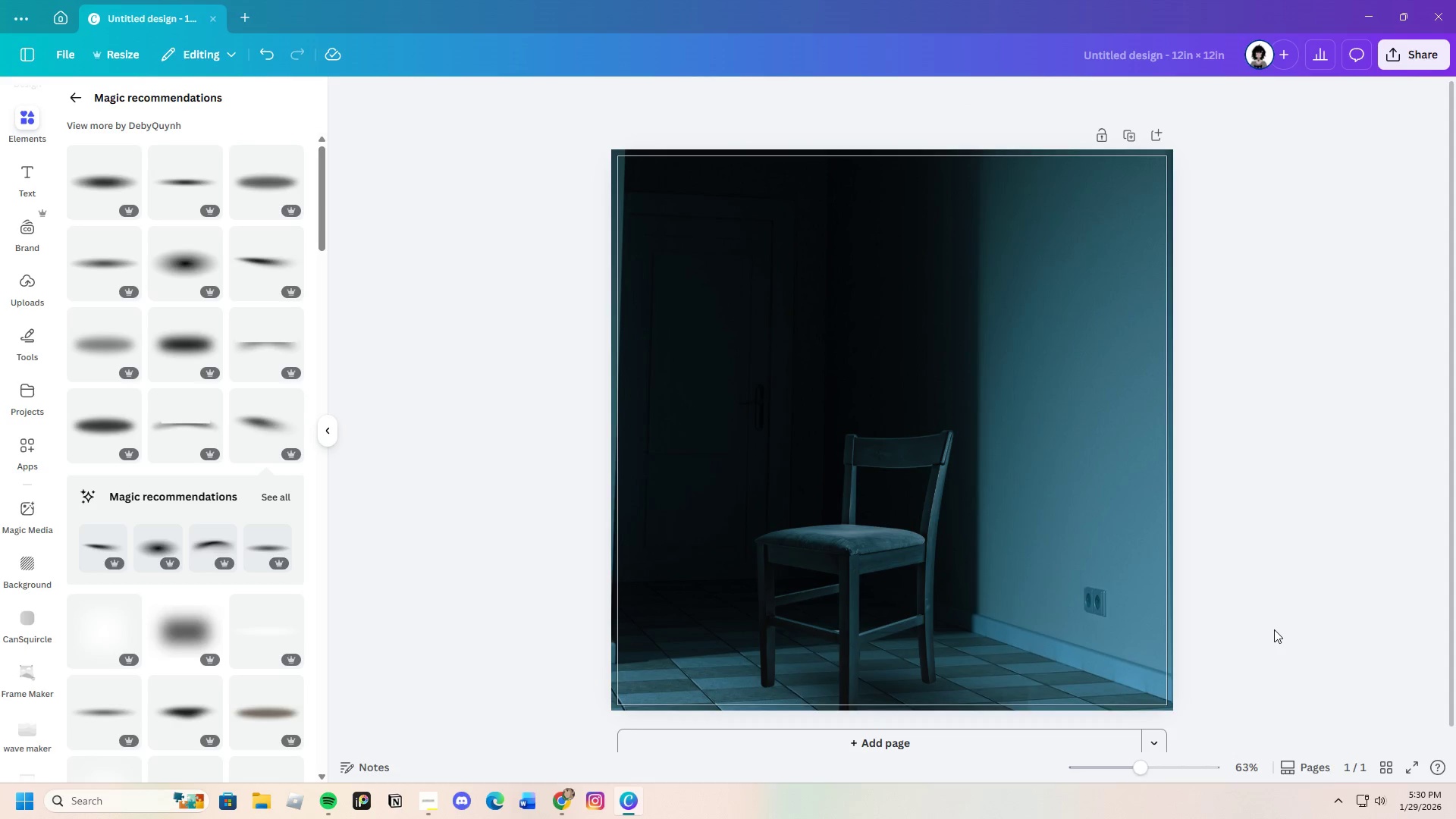 
left_click([68, 96])
 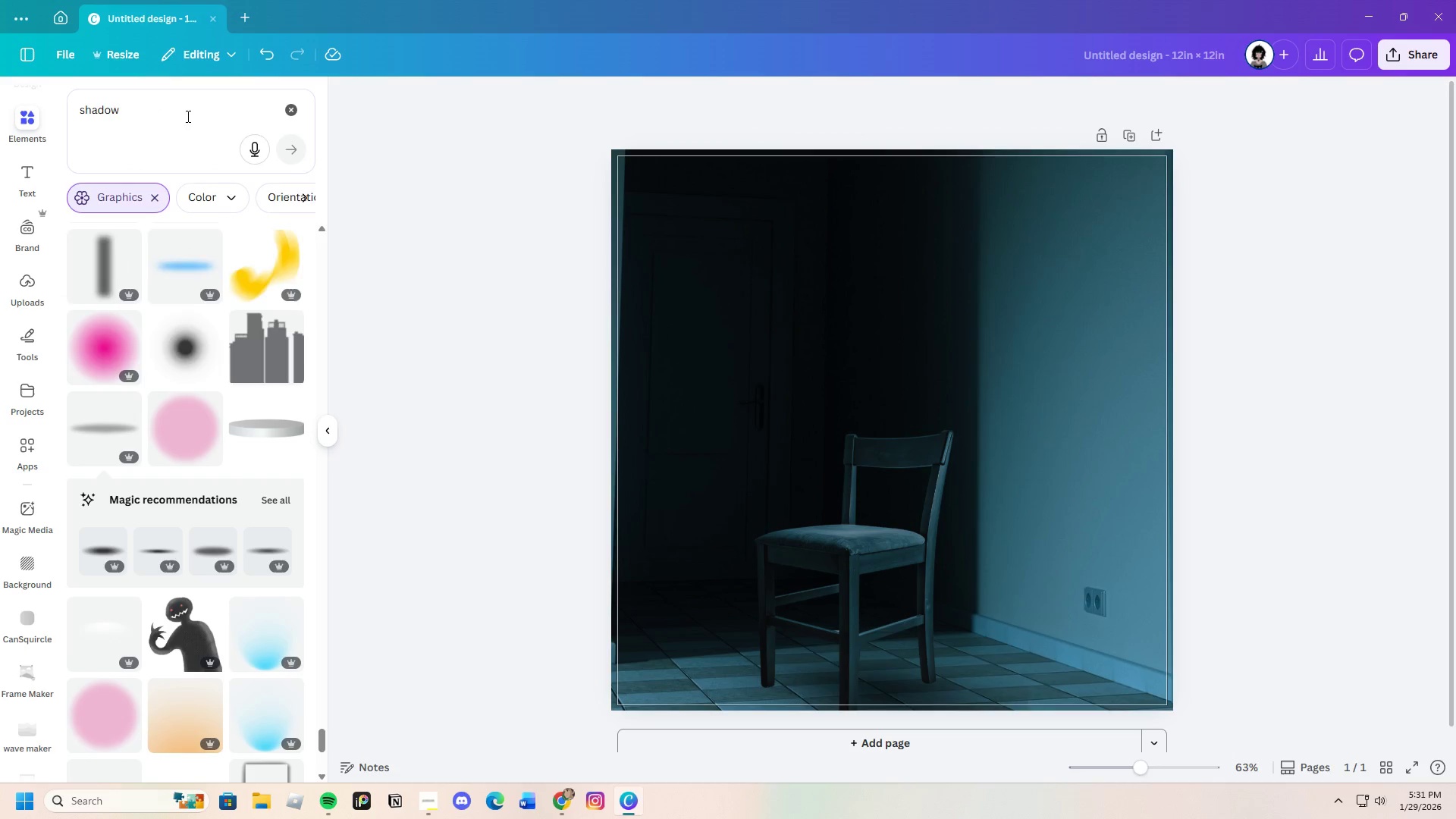 
left_click_drag(start_coordinate=[171, 118], to_coordinate=[21, 140])
 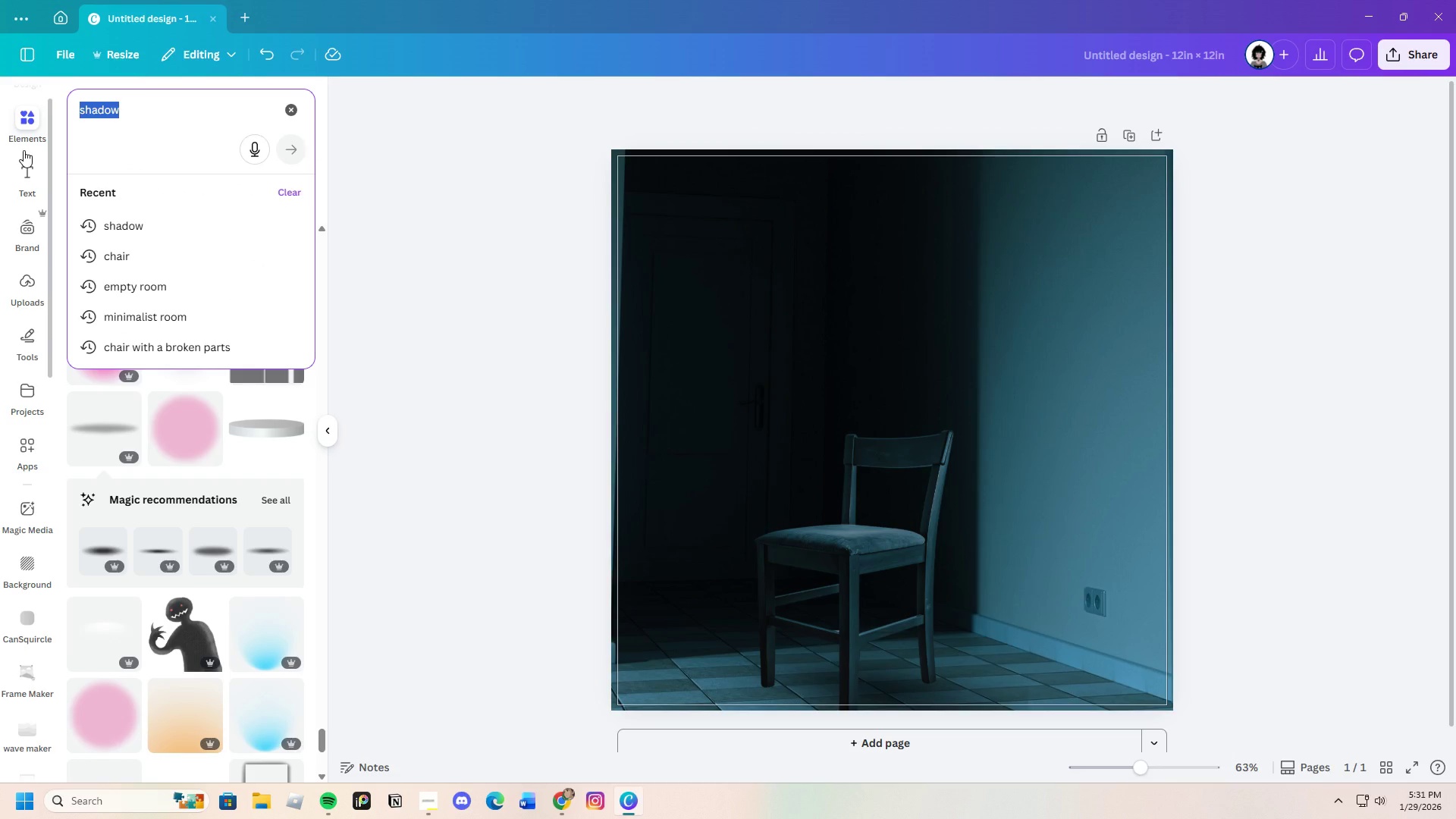 
key(Backspace)
type(faded rose)
 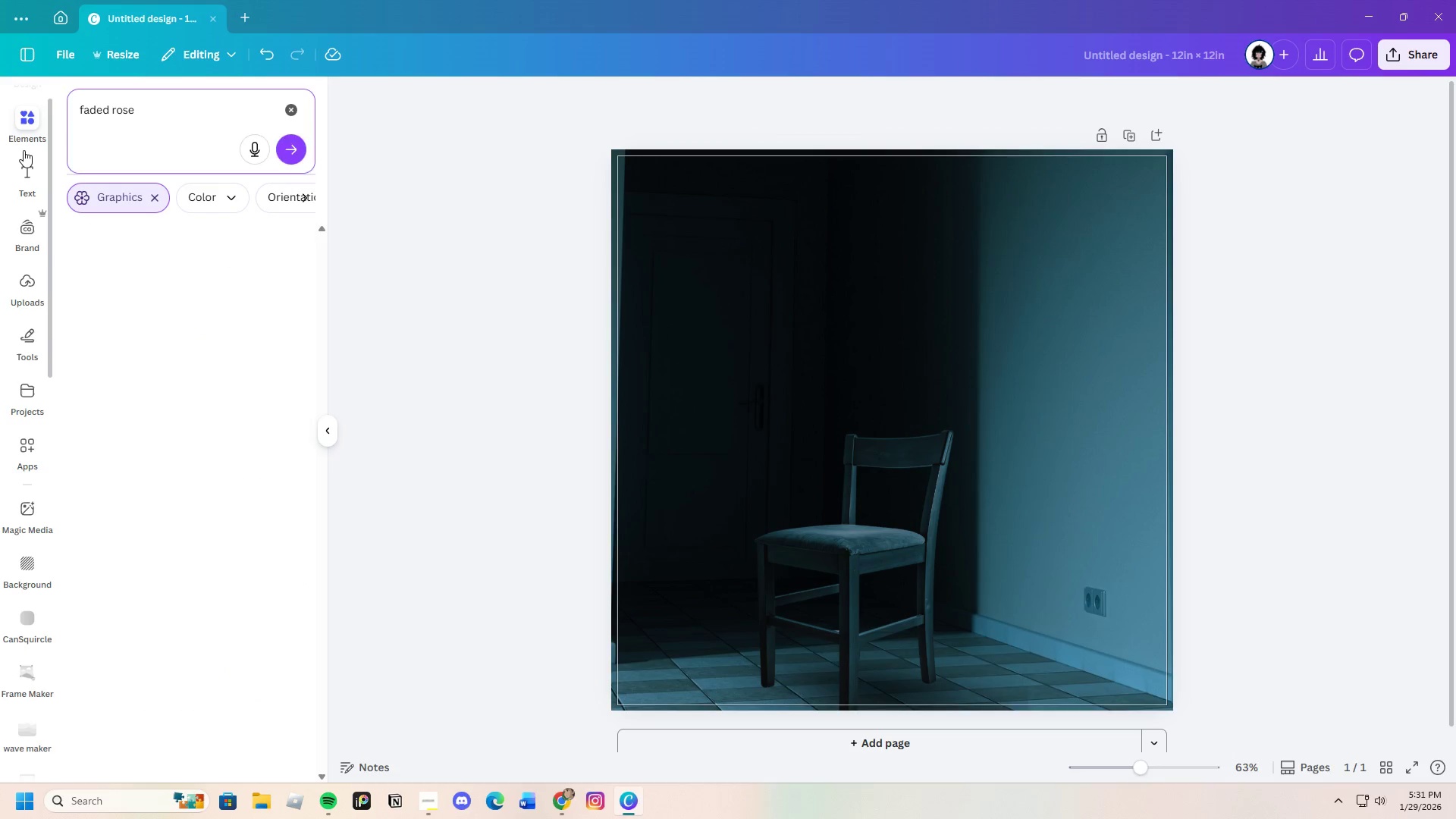 
key(Enter)
 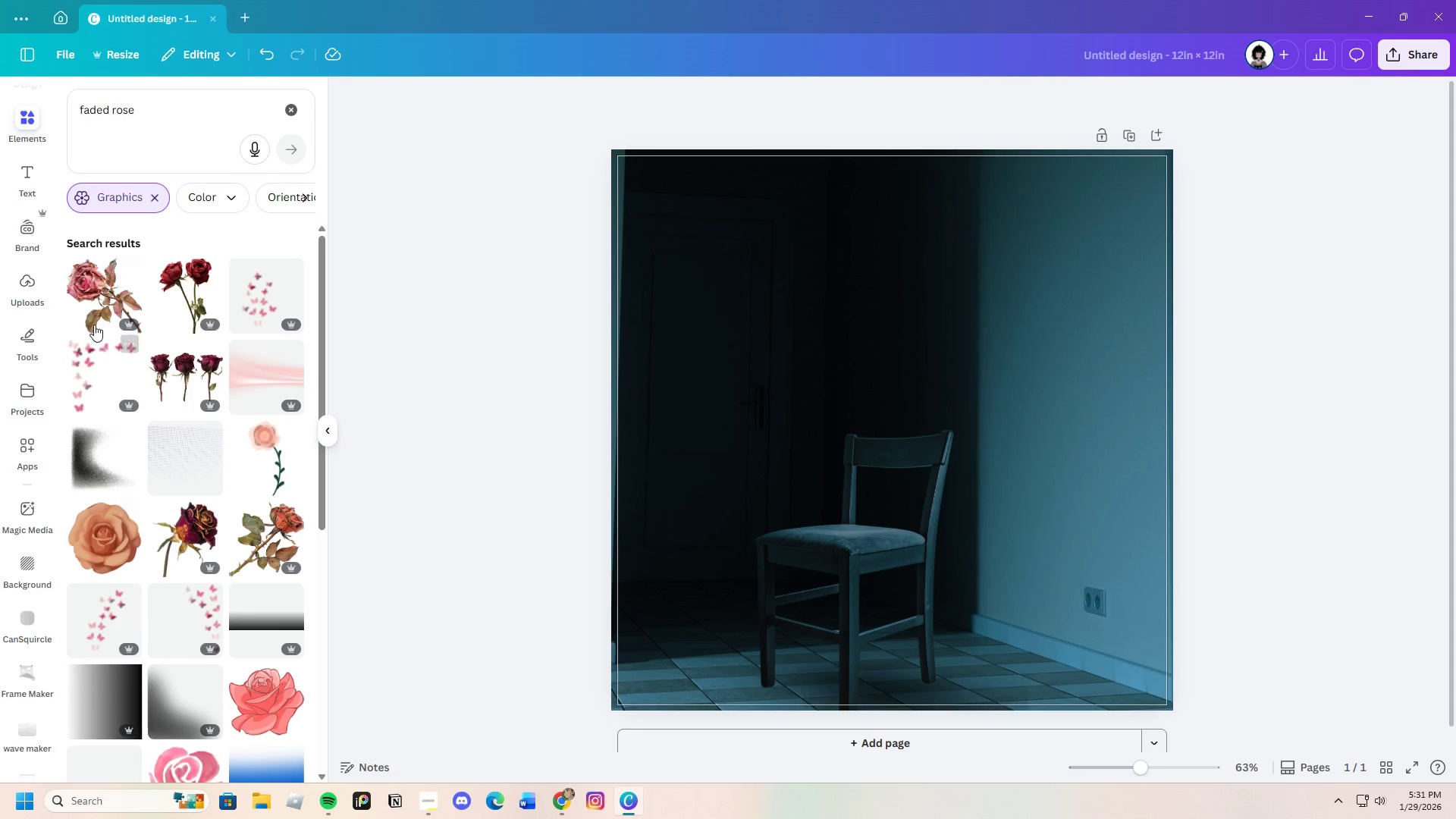 
left_click([114, 282])
 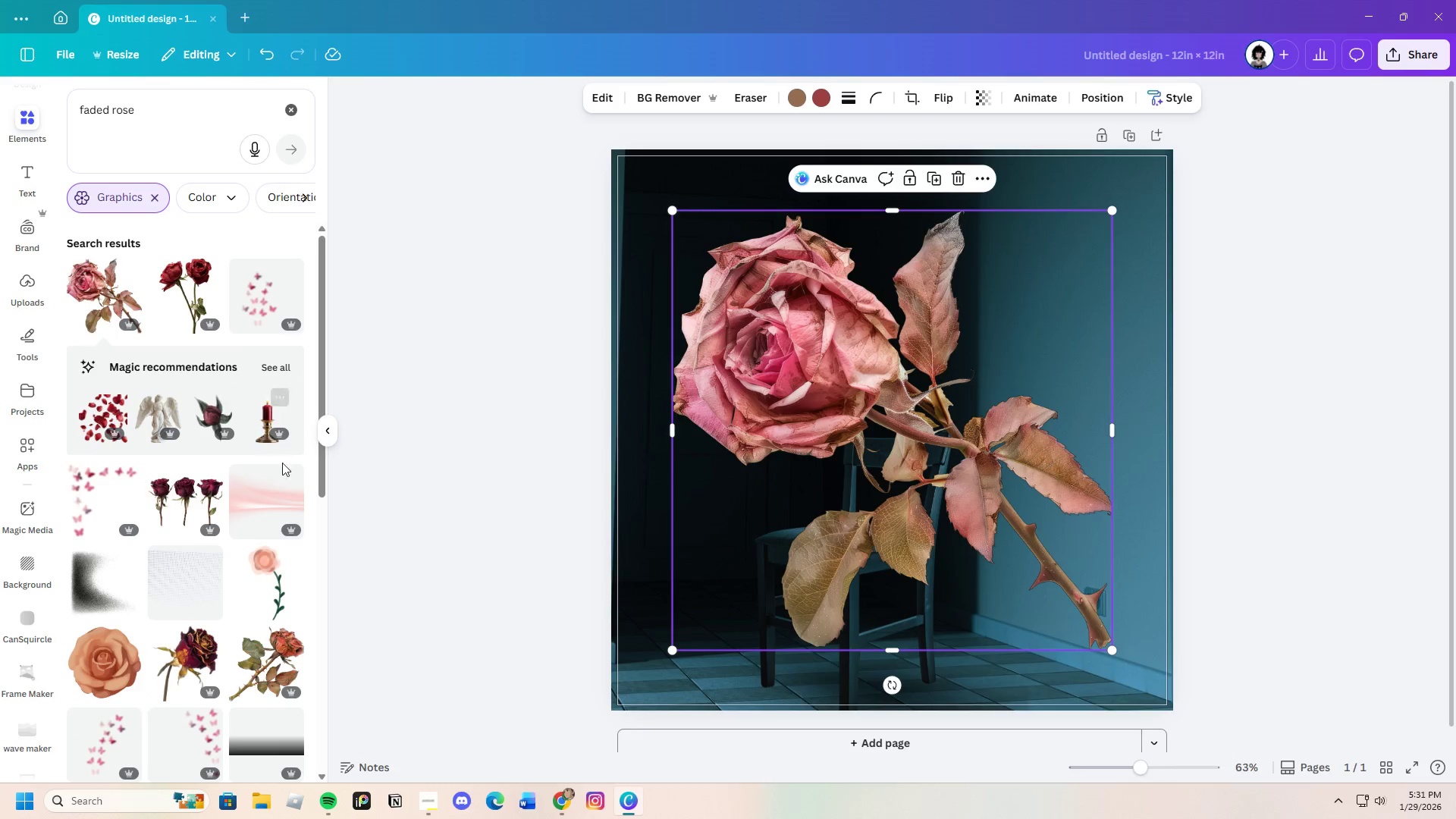 
left_click([280, 363])
 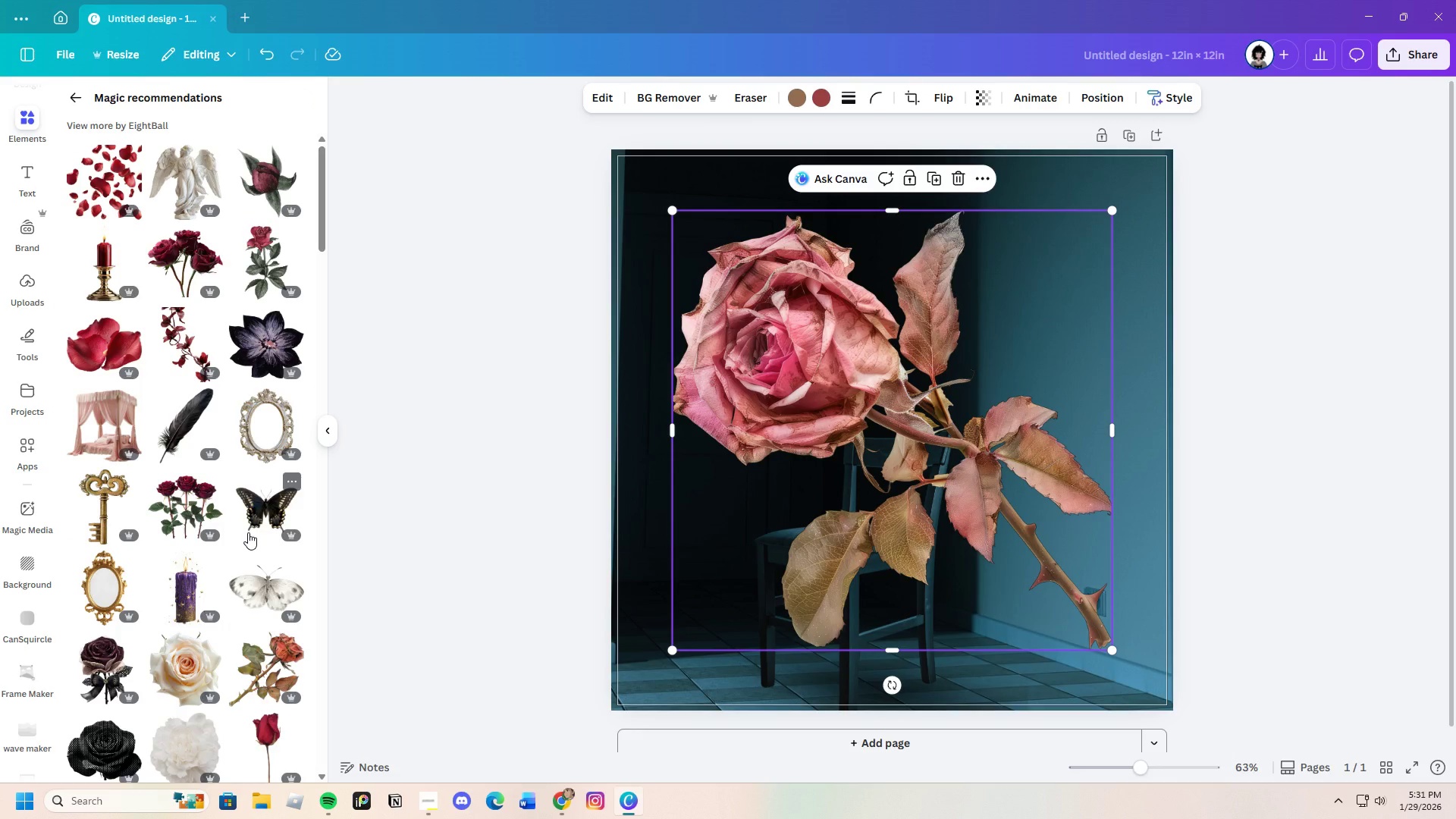 
scroll: coordinate [248, 532], scroll_direction: down, amount: 3.0
 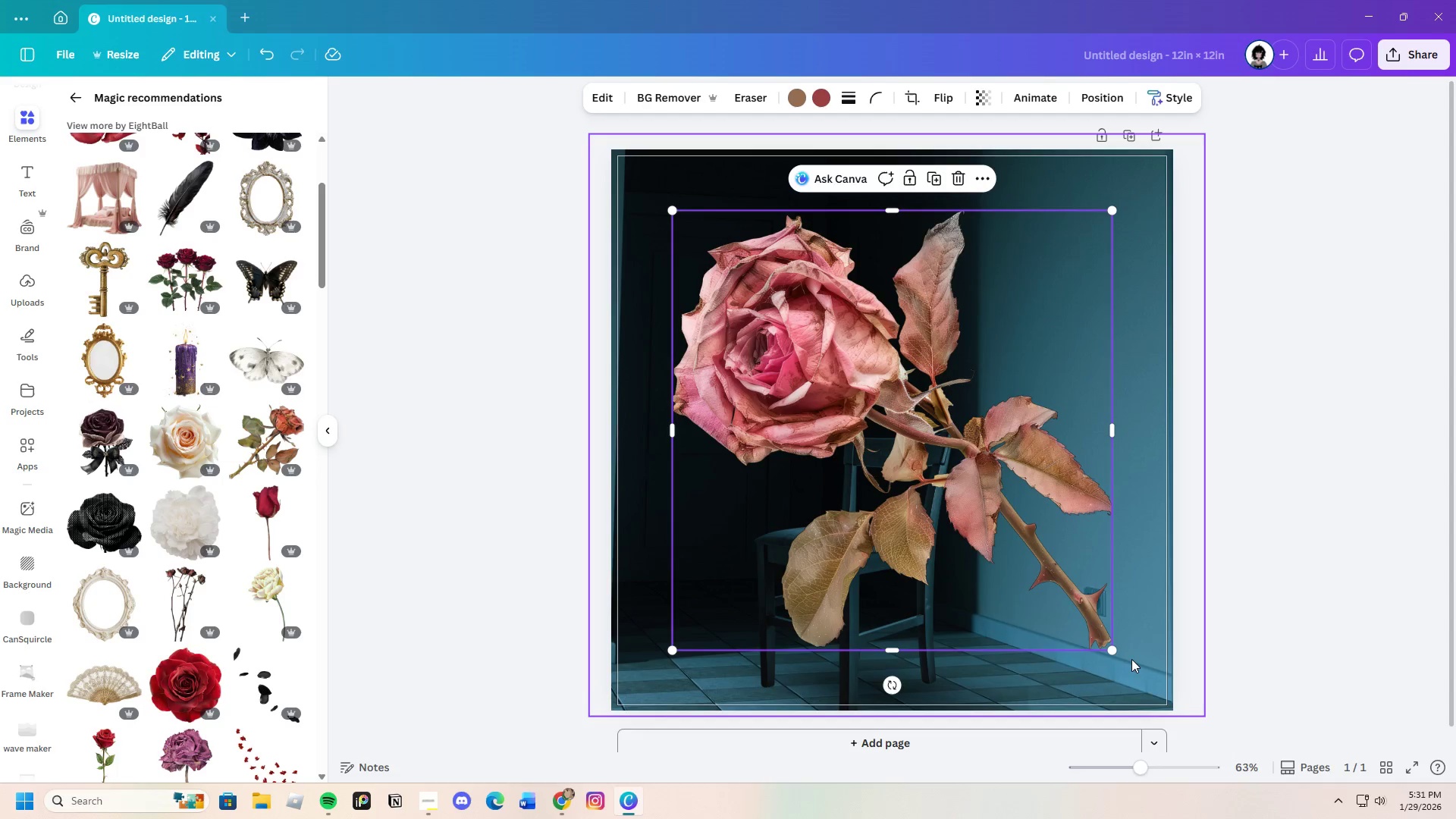 
left_click_drag(start_coordinate=[1110, 651], to_coordinate=[716, 334])
 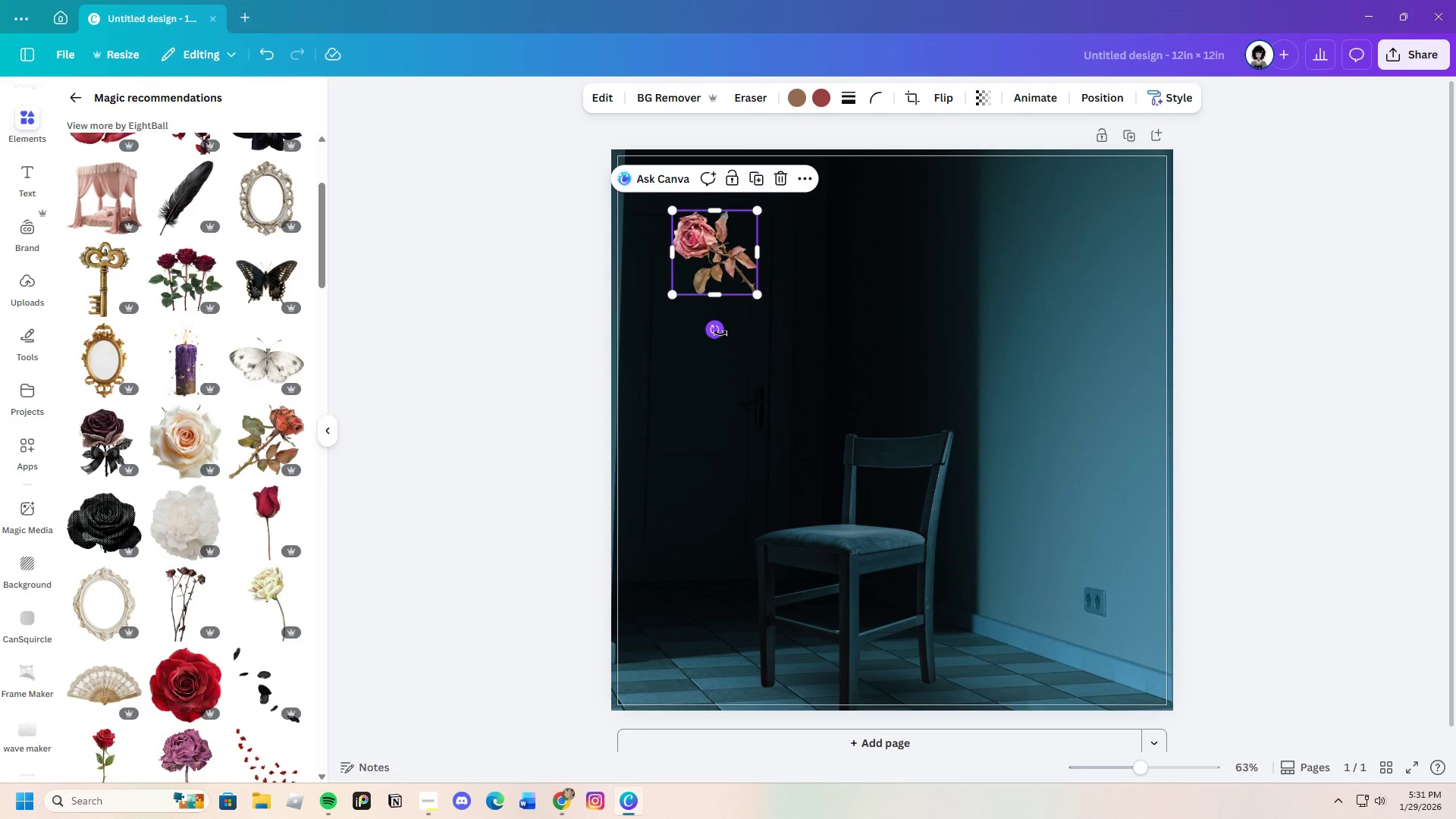 
left_click_drag(start_coordinate=[719, 332], to_coordinate=[693, 211])
 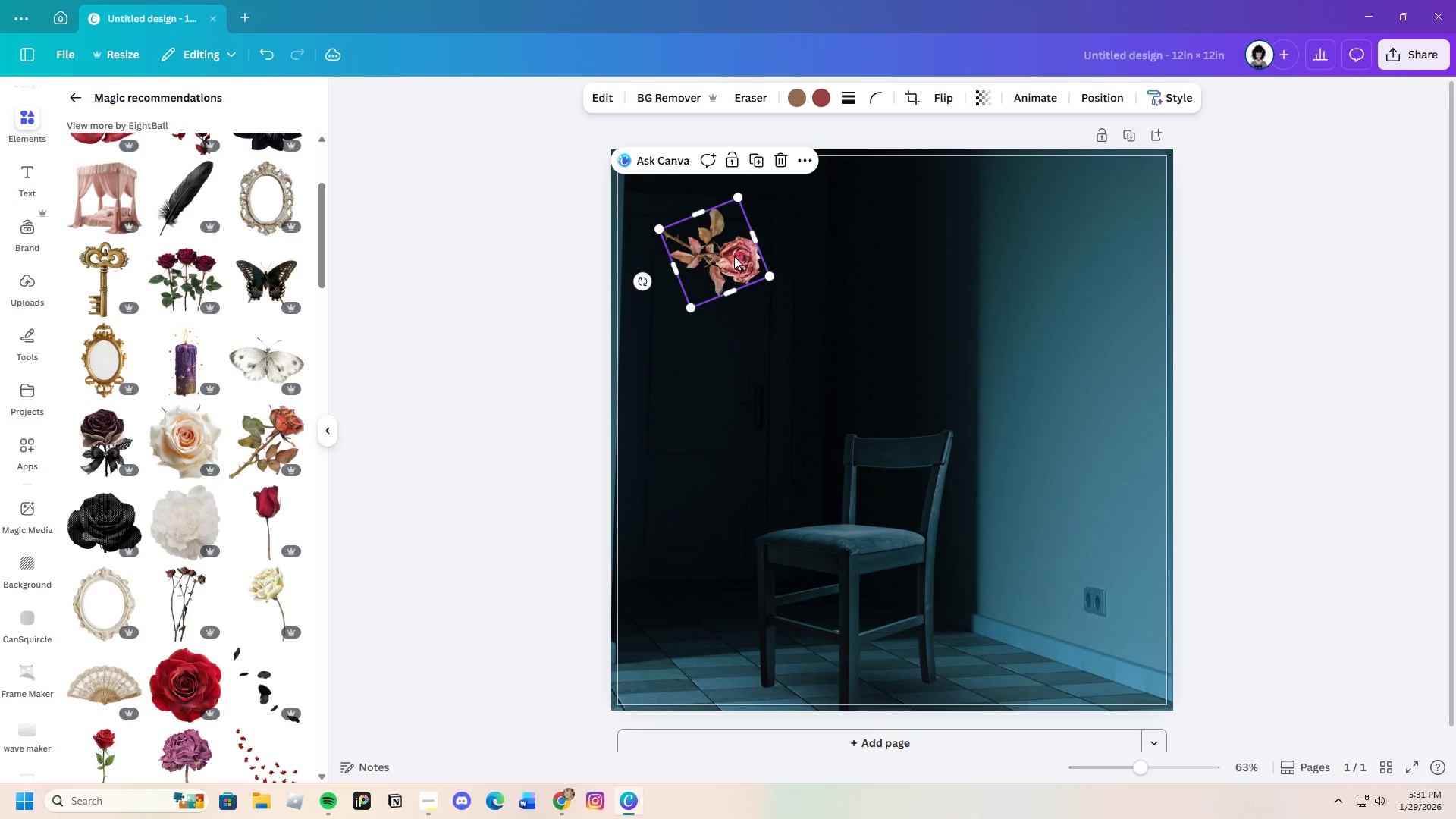 
left_click_drag(start_coordinate=[736, 256], to_coordinate=[874, 531])
 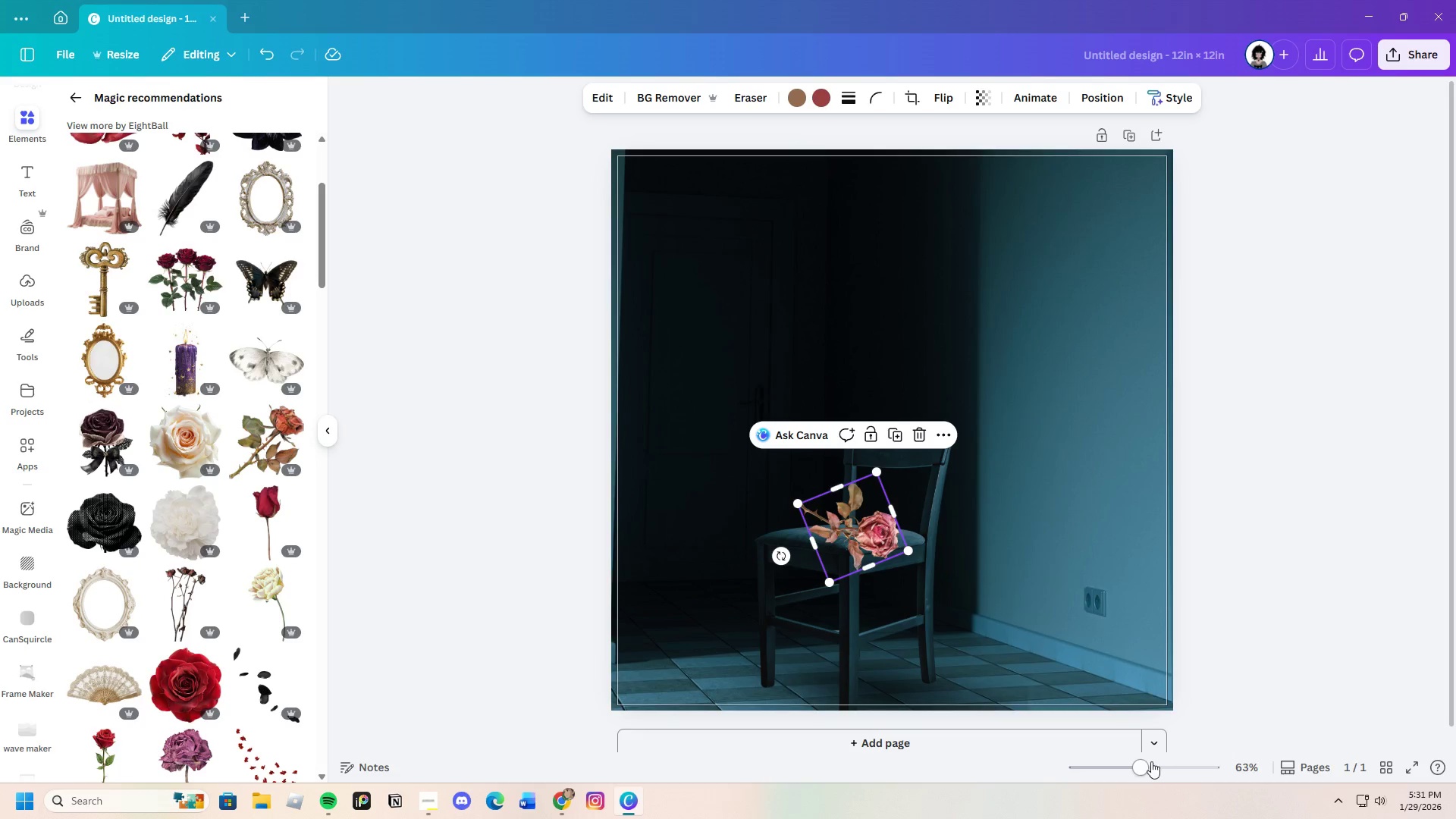 
left_click_drag(start_coordinate=[1142, 769], to_coordinate=[1166, 777])
 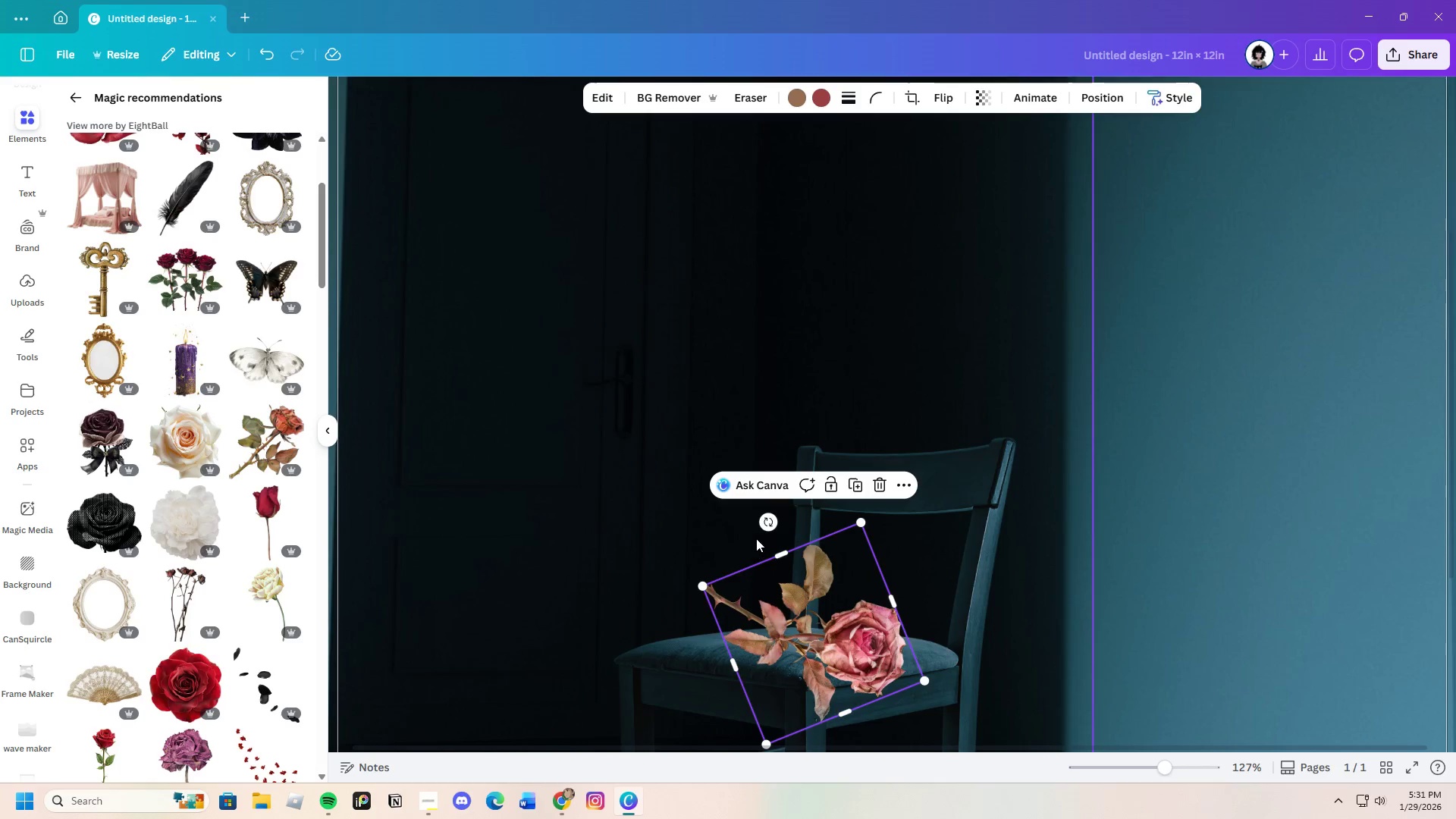 
left_click_drag(start_coordinate=[769, 522], to_coordinate=[704, 576])
 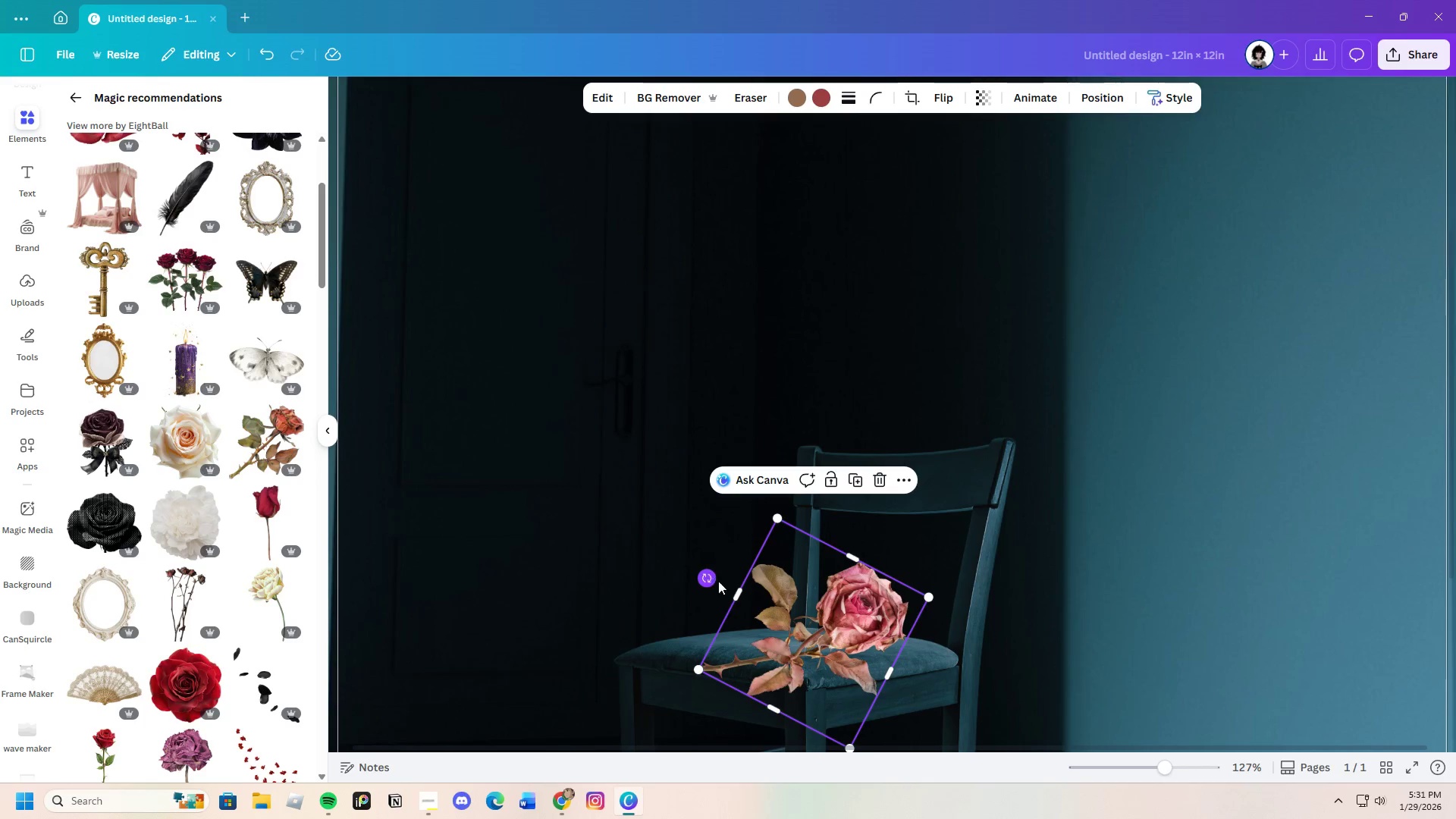 
scroll: coordinate [721, 579], scroll_direction: down, amount: 2.0
 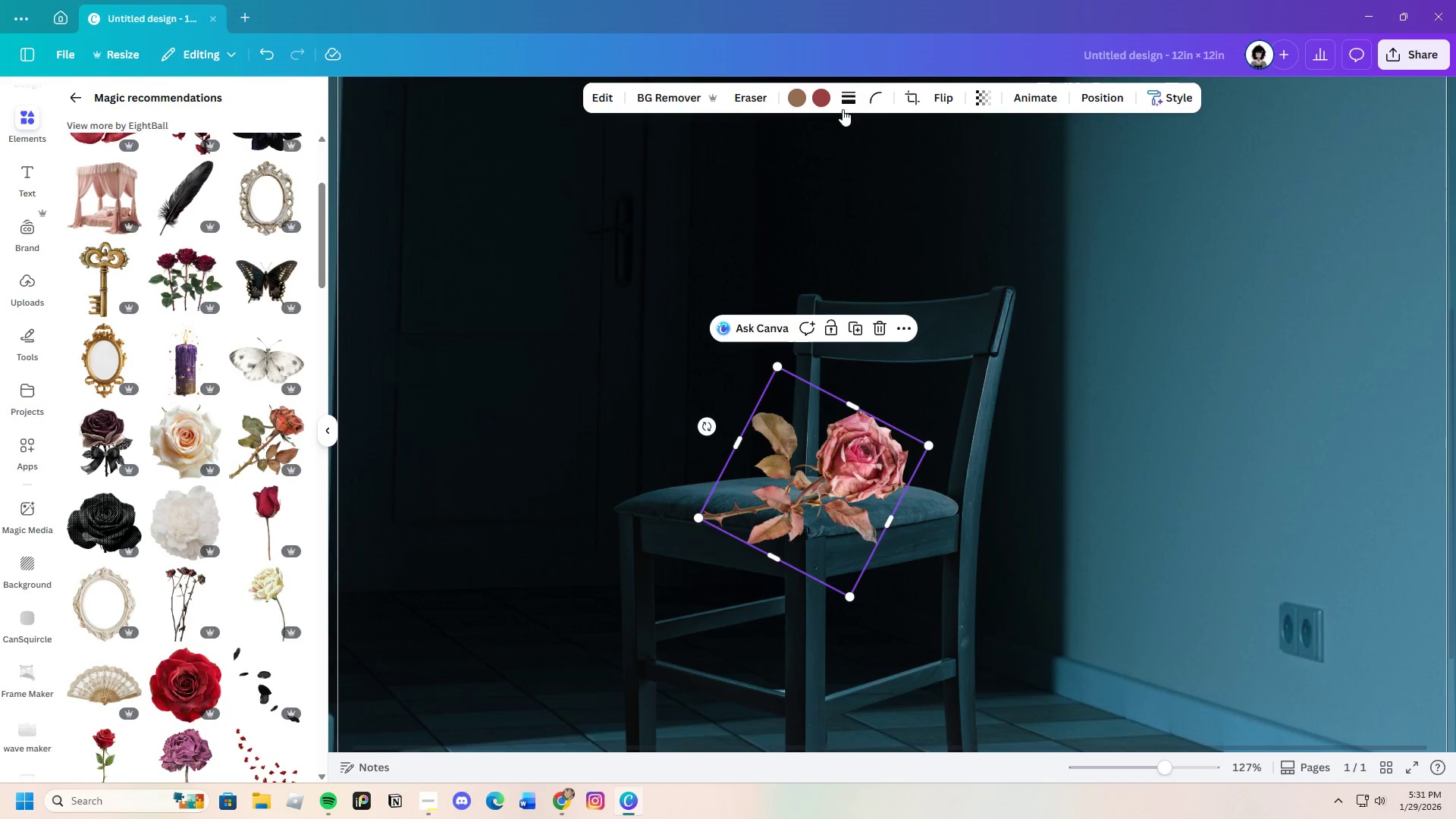 
left_click([934, 92])
 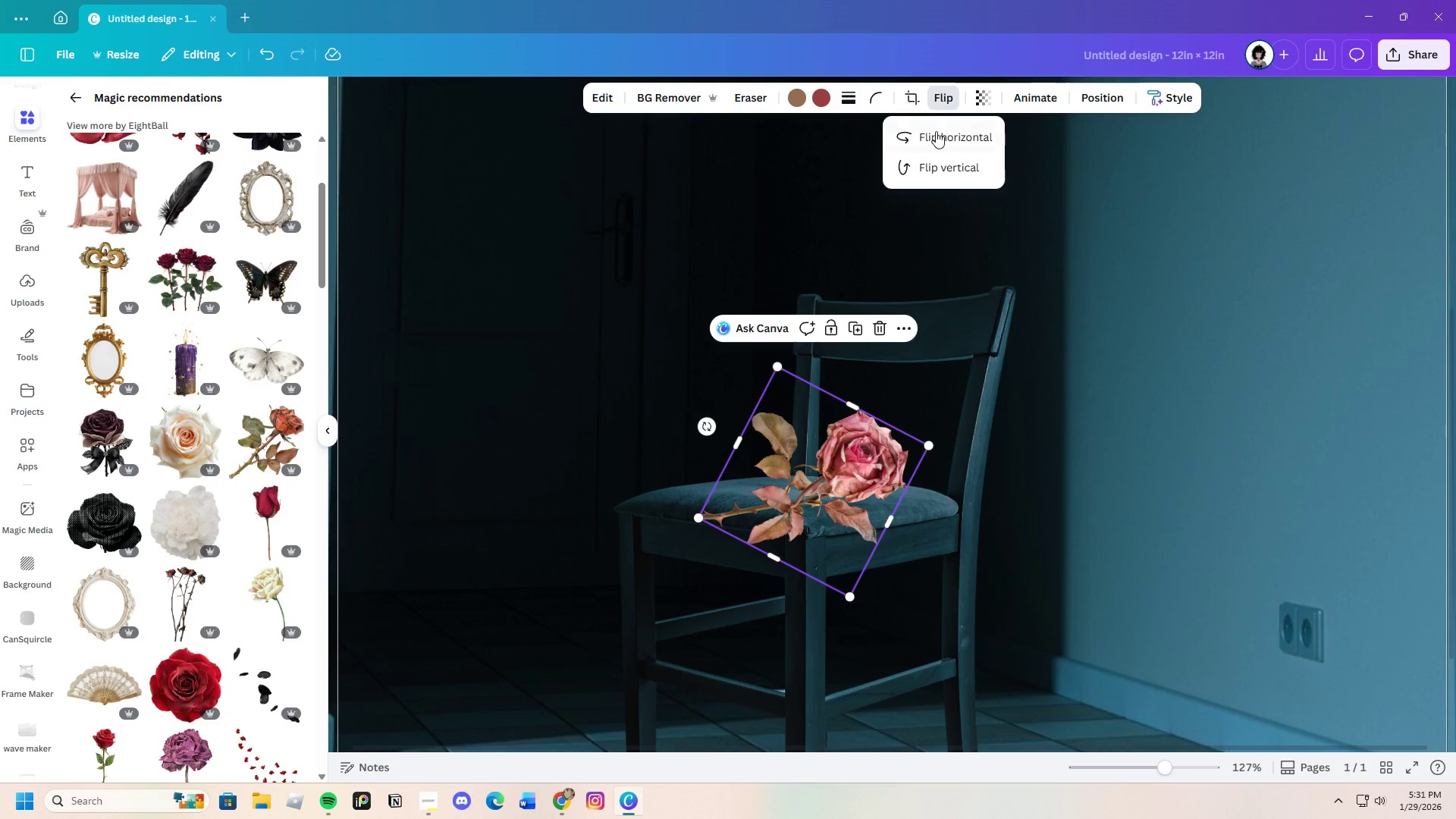 
left_click([938, 136])
 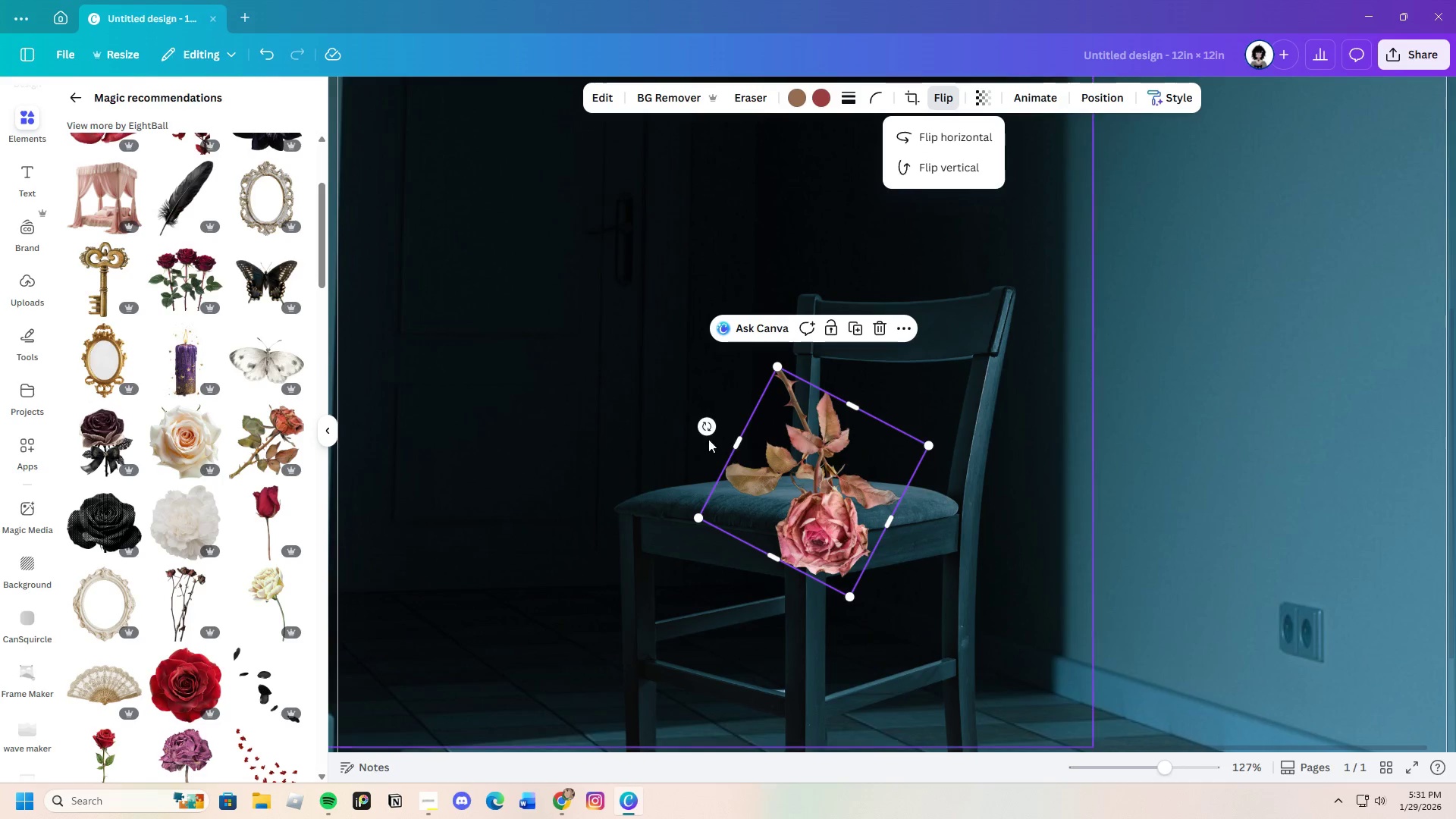 
left_click_drag(start_coordinate=[703, 427], to_coordinate=[761, 566])
 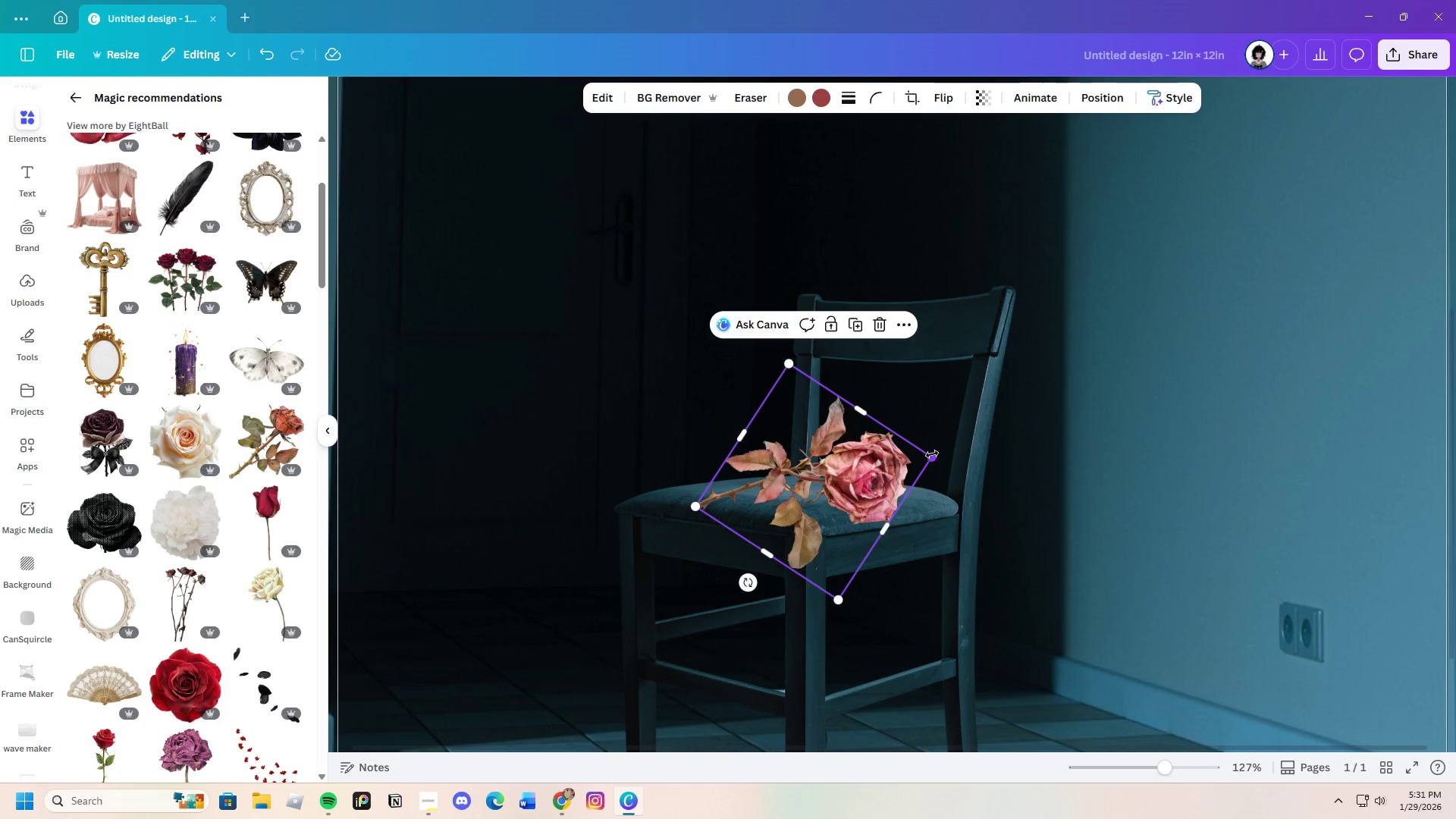 
left_click_drag(start_coordinate=[928, 461], to_coordinate=[837, 504])
 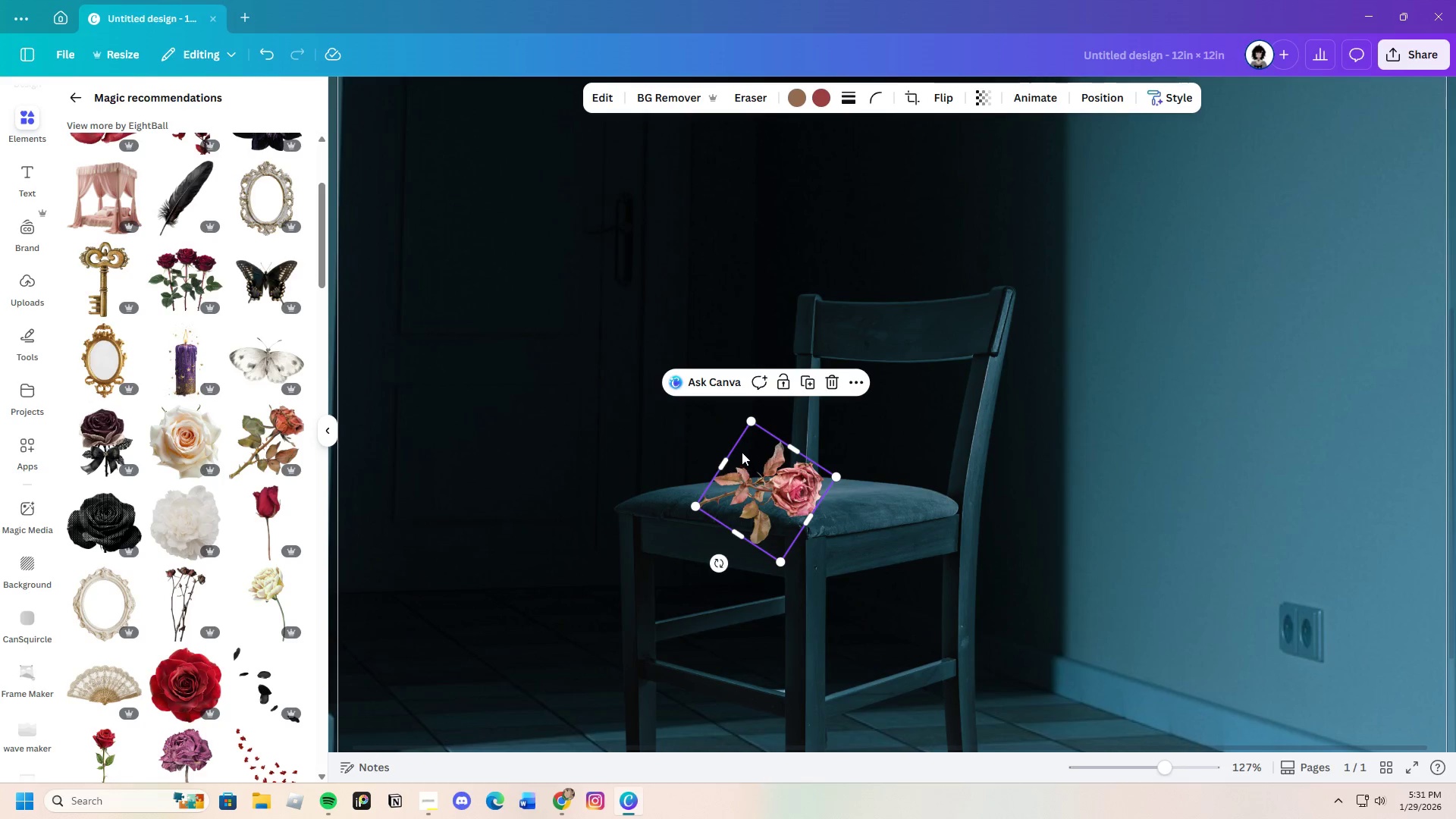 
left_click_drag(start_coordinate=[742, 452], to_coordinate=[809, 450])
 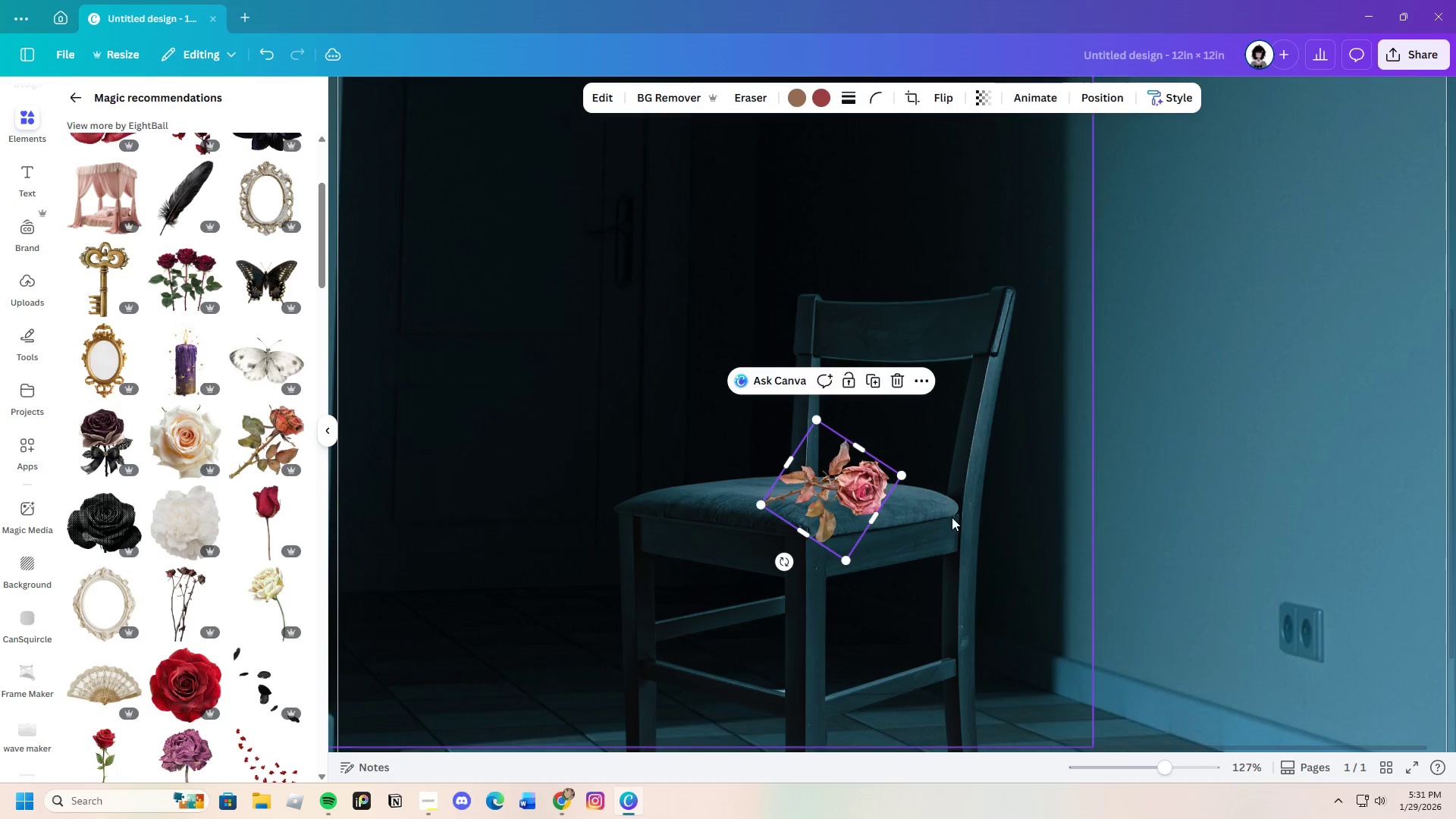 
left_click([952, 518])
 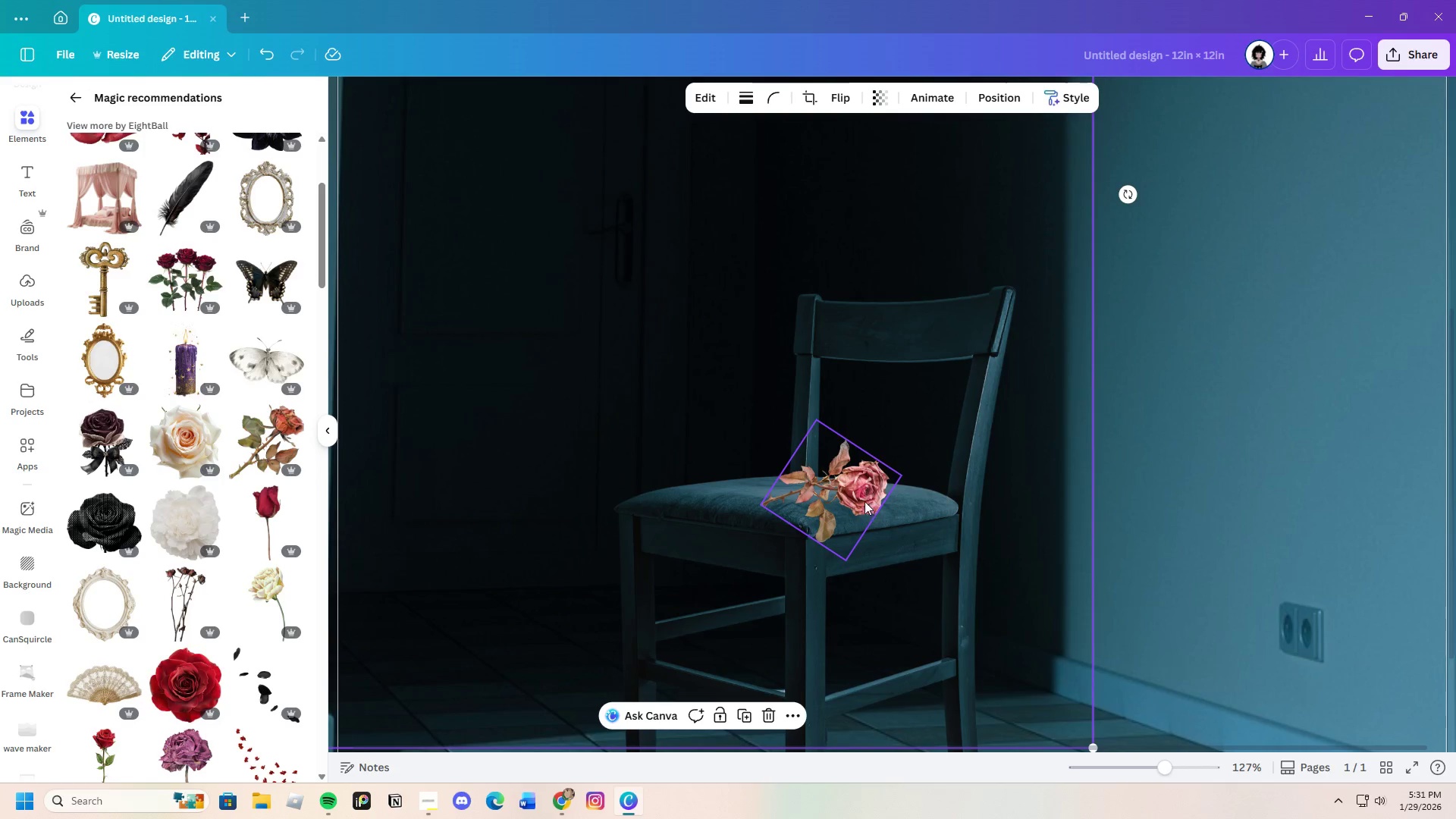 
left_click([857, 486])
 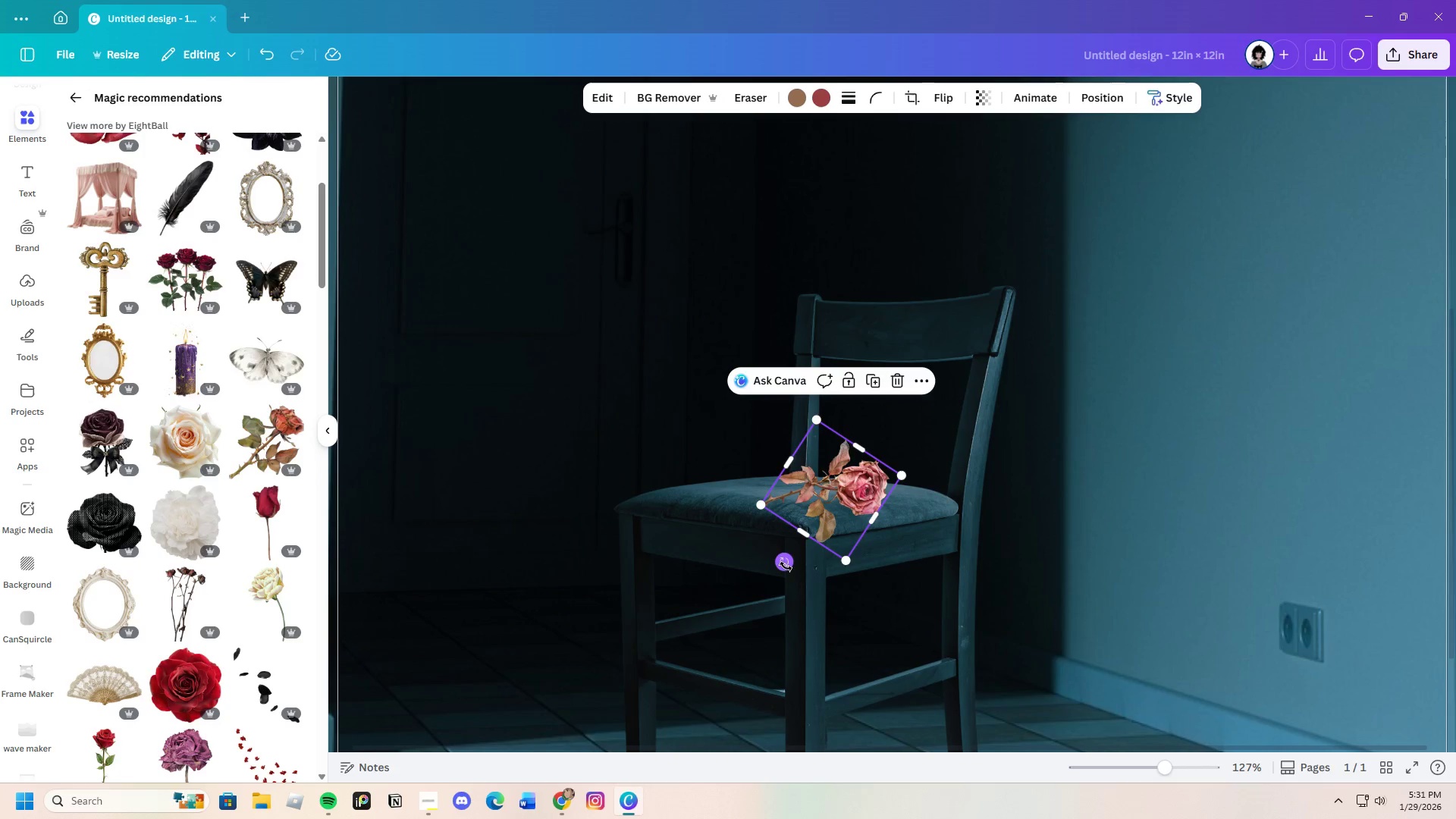 
left_click_drag(start_coordinate=[785, 564], to_coordinate=[748, 548])
 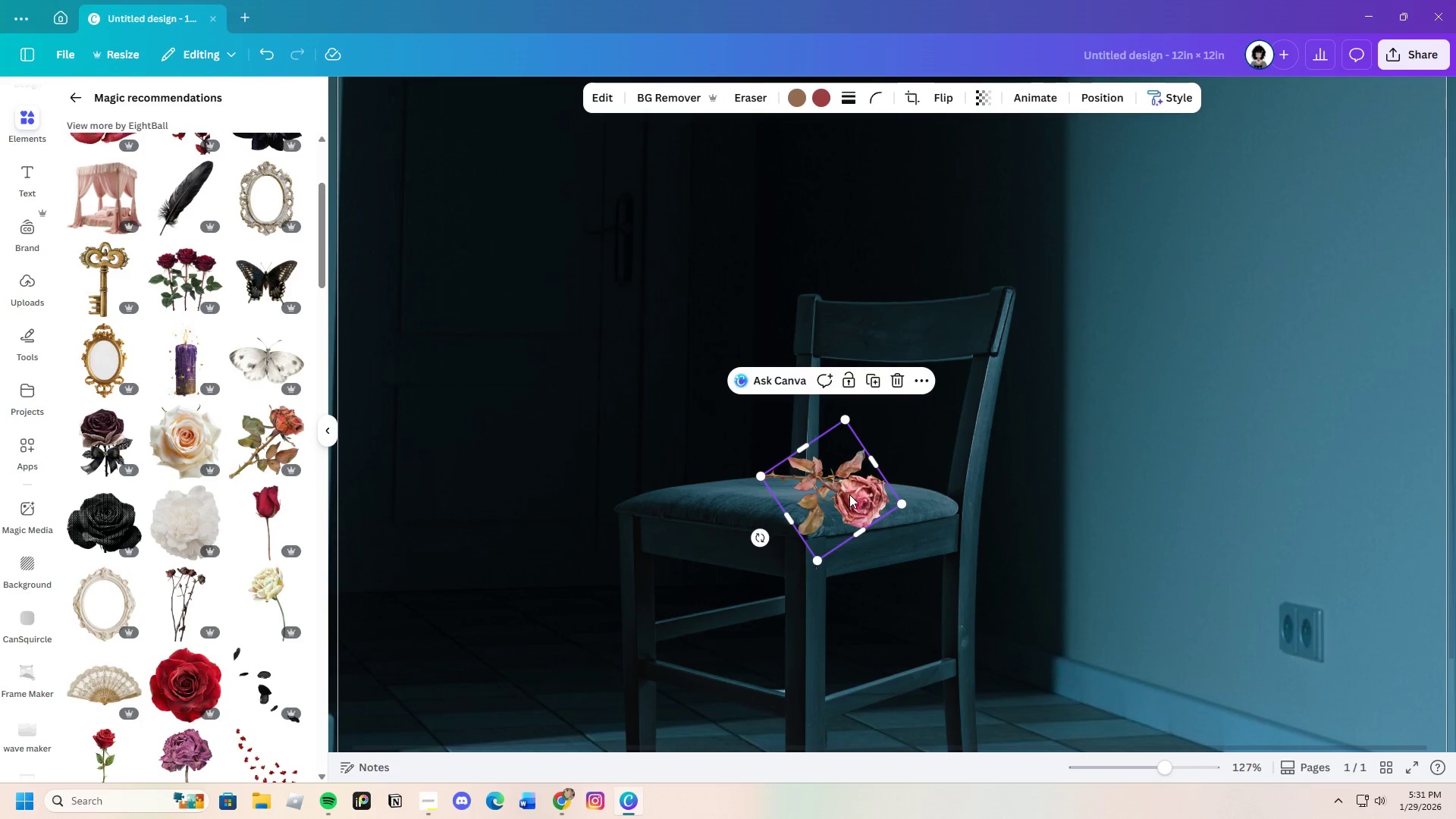 
left_click_drag(start_coordinate=[849, 493], to_coordinate=[847, 499])
 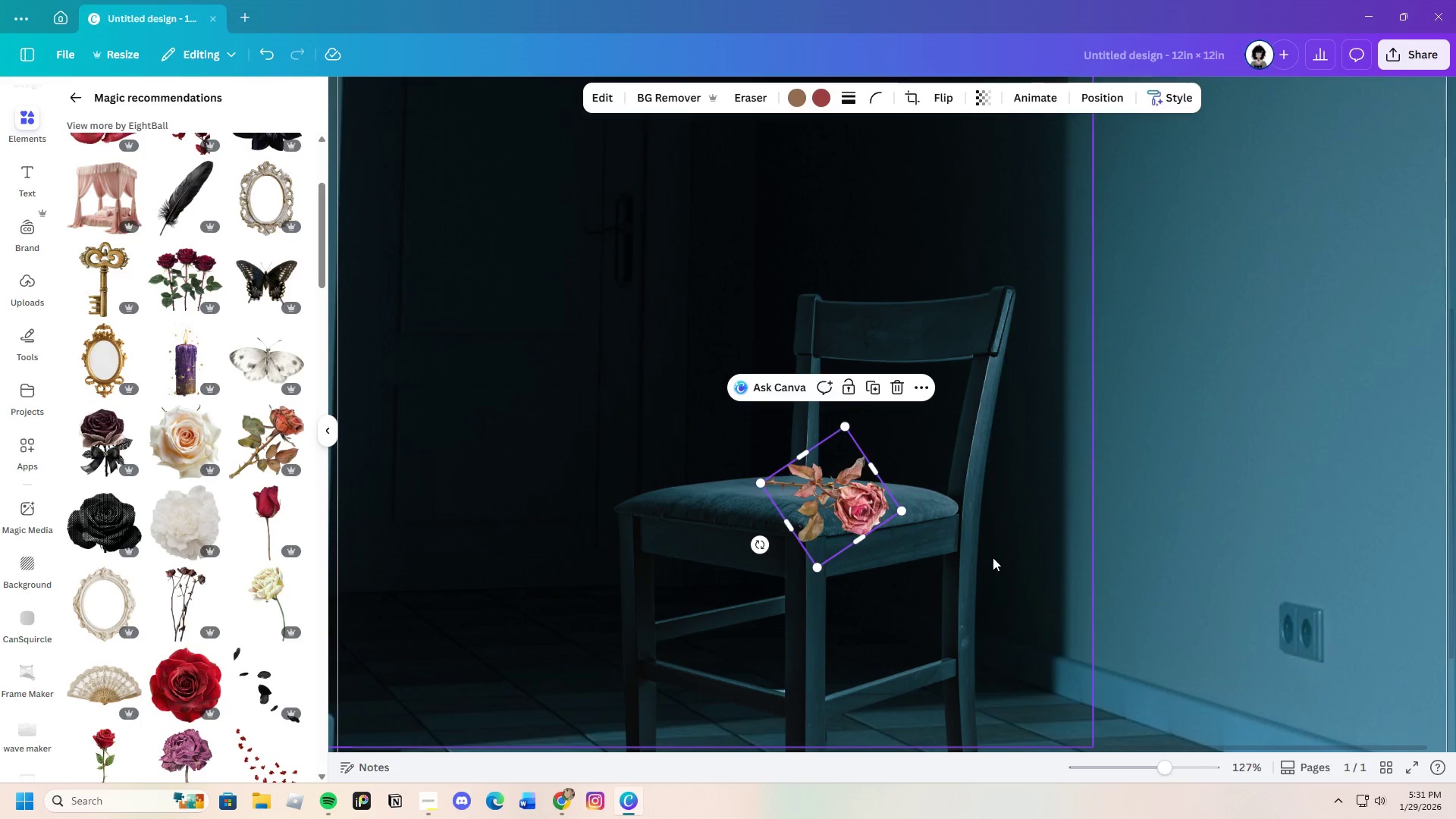 
left_click([993, 557])
 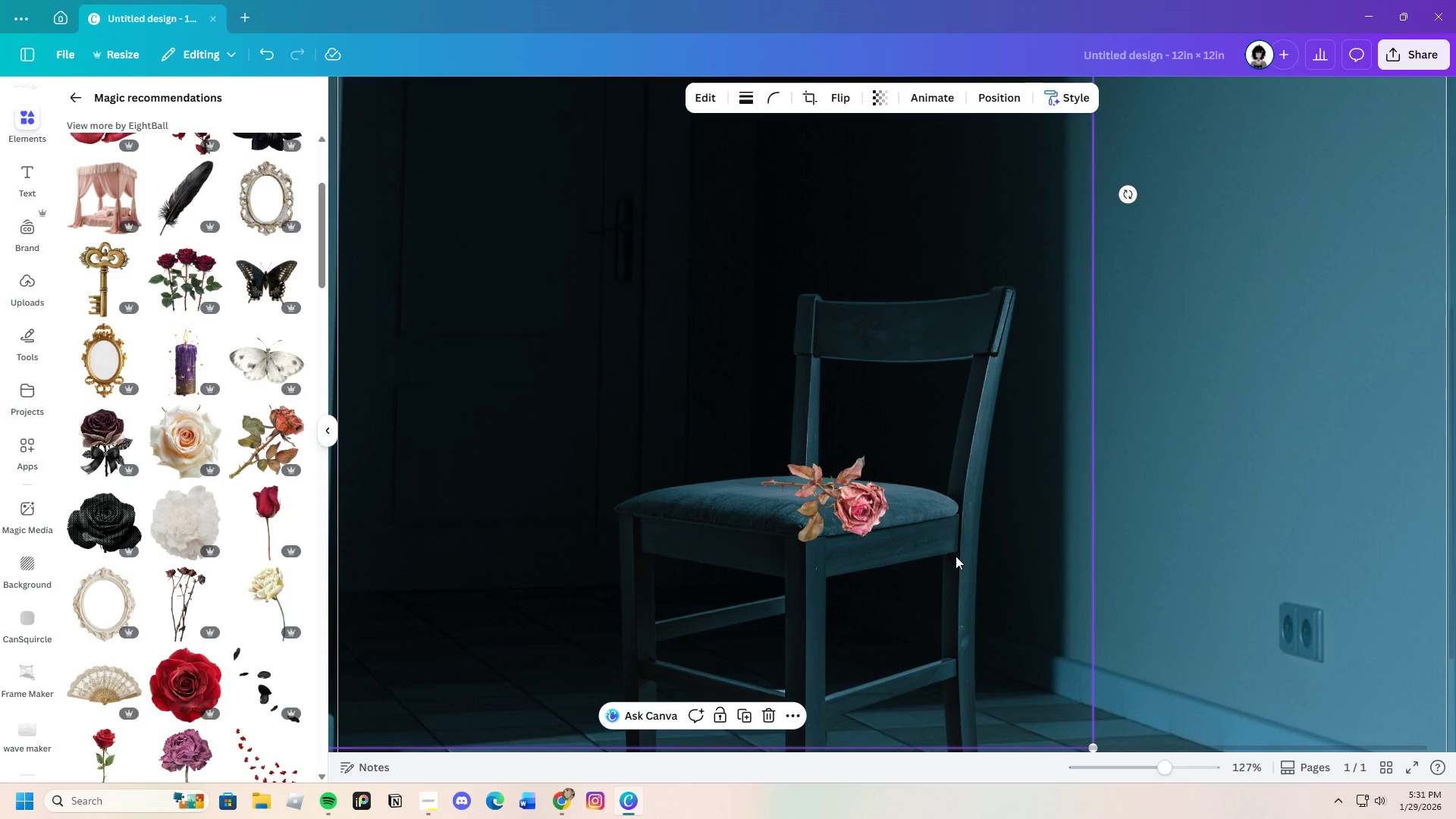 
left_click_drag(start_coordinate=[826, 491], to_coordinate=[826, 503])
 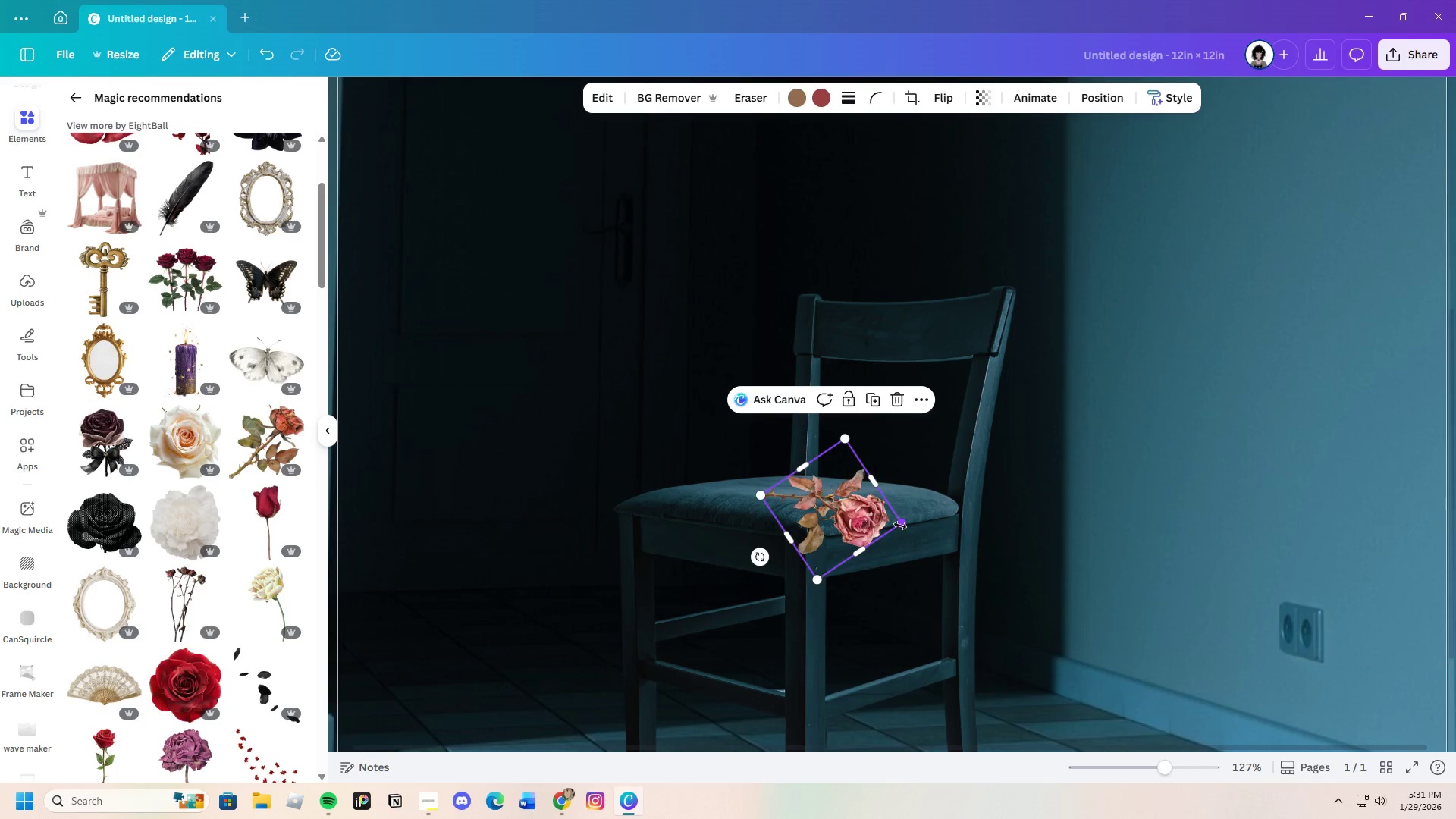 
left_click_drag(start_coordinate=[902, 522], to_coordinate=[879, 521])
 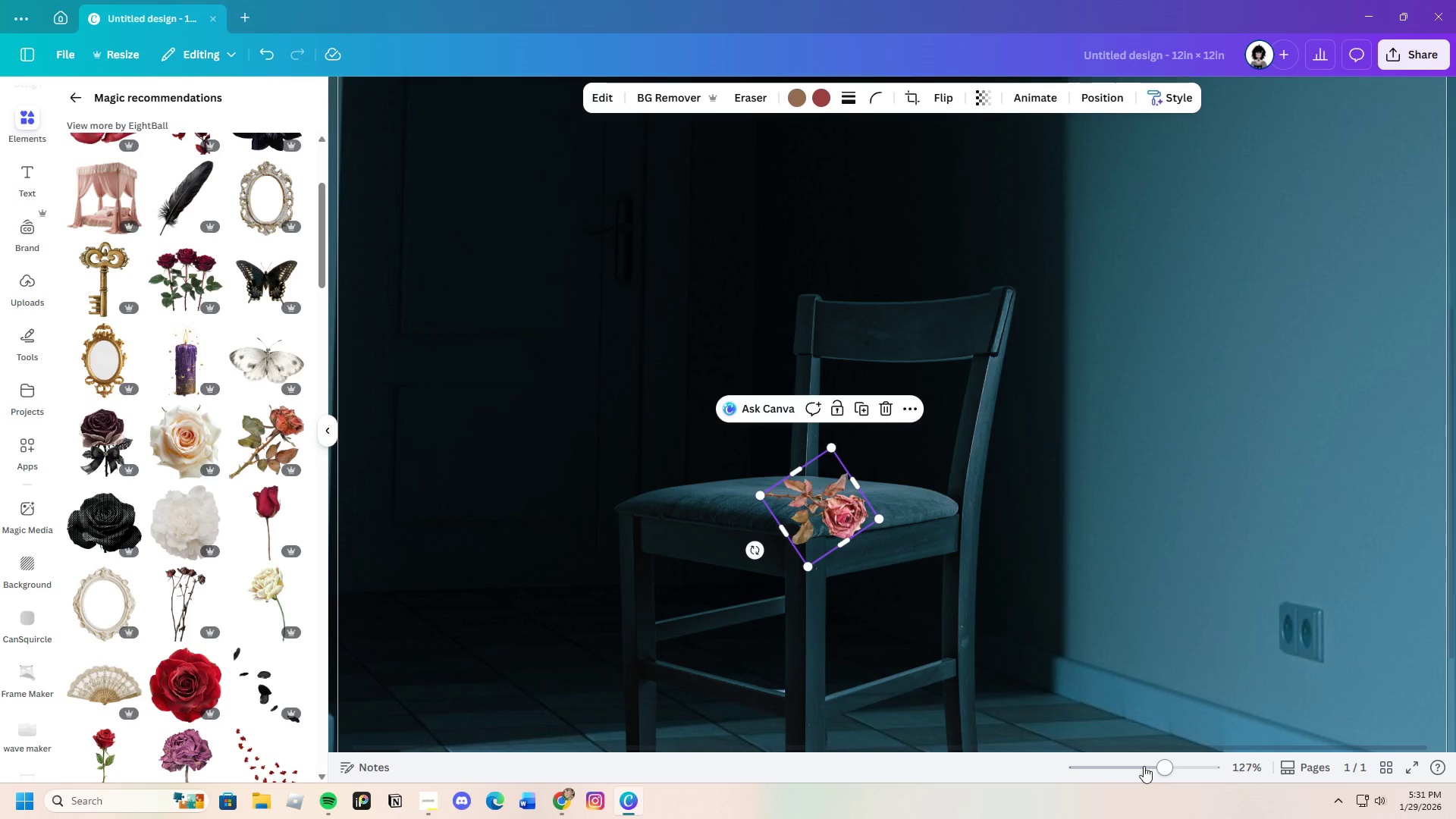 
left_click_drag(start_coordinate=[1156, 767], to_coordinate=[1146, 769])
 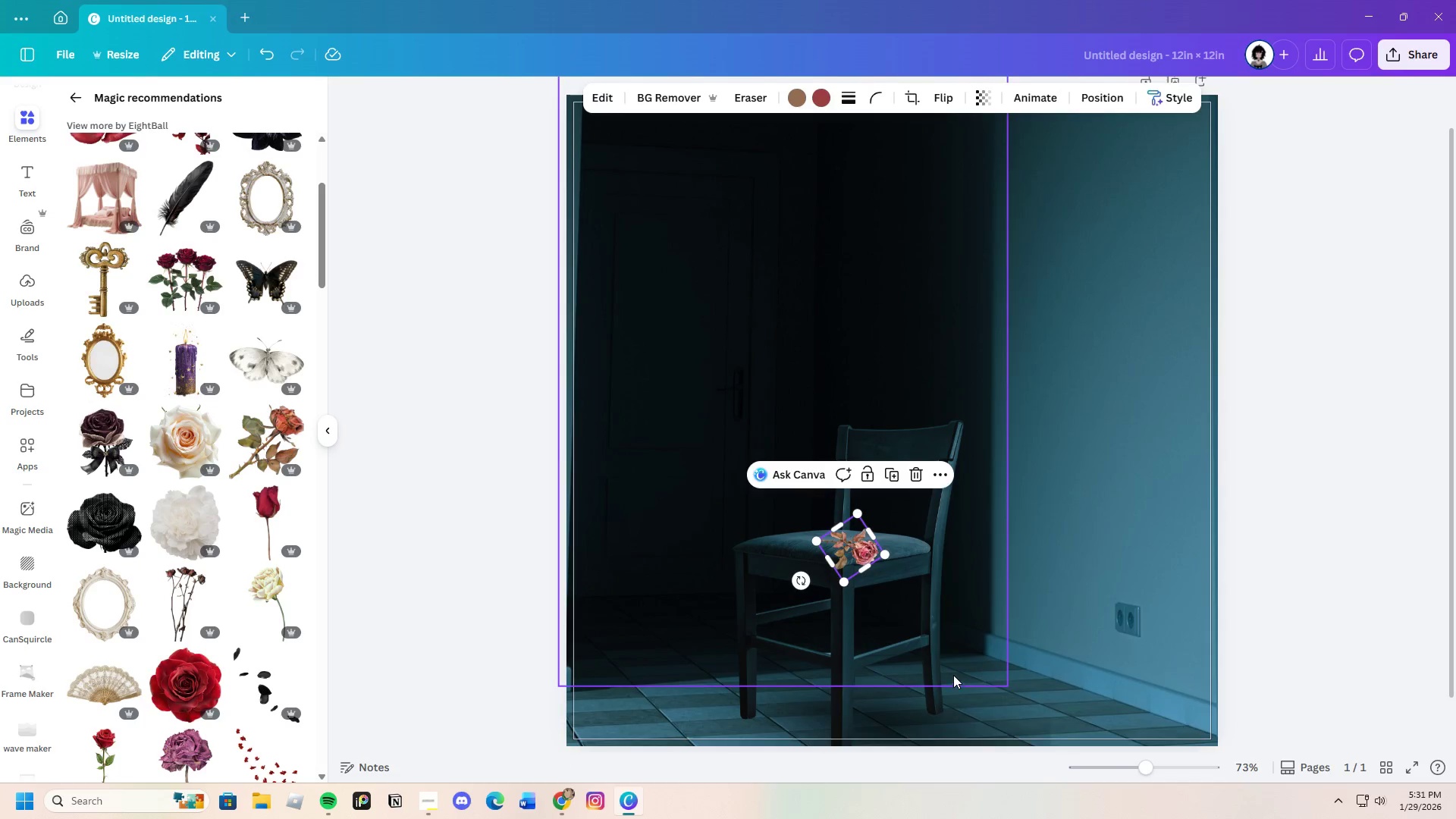 
left_click([953, 674])
 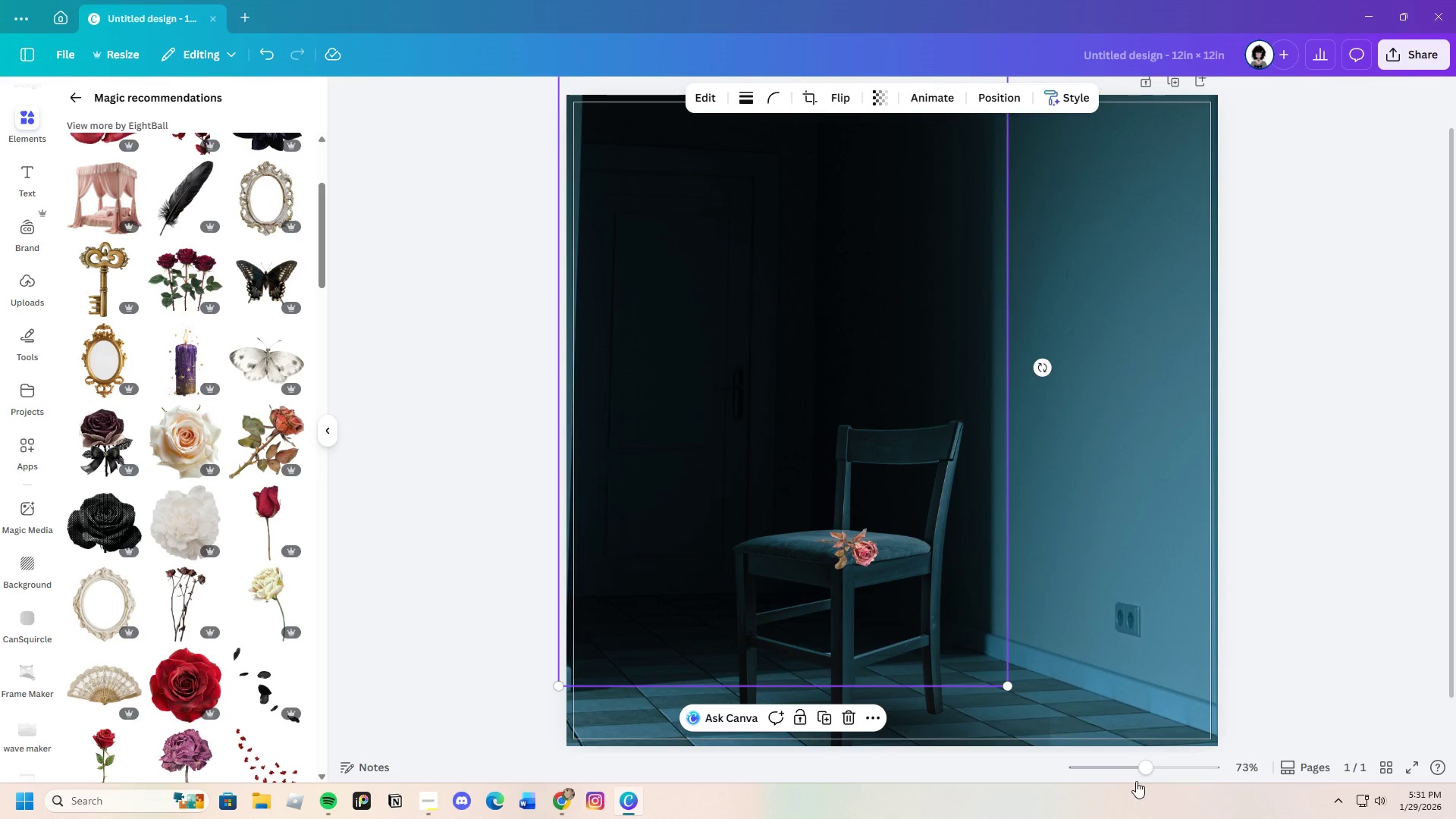 
left_click_drag(start_coordinate=[1138, 771], to_coordinate=[1155, 774])
 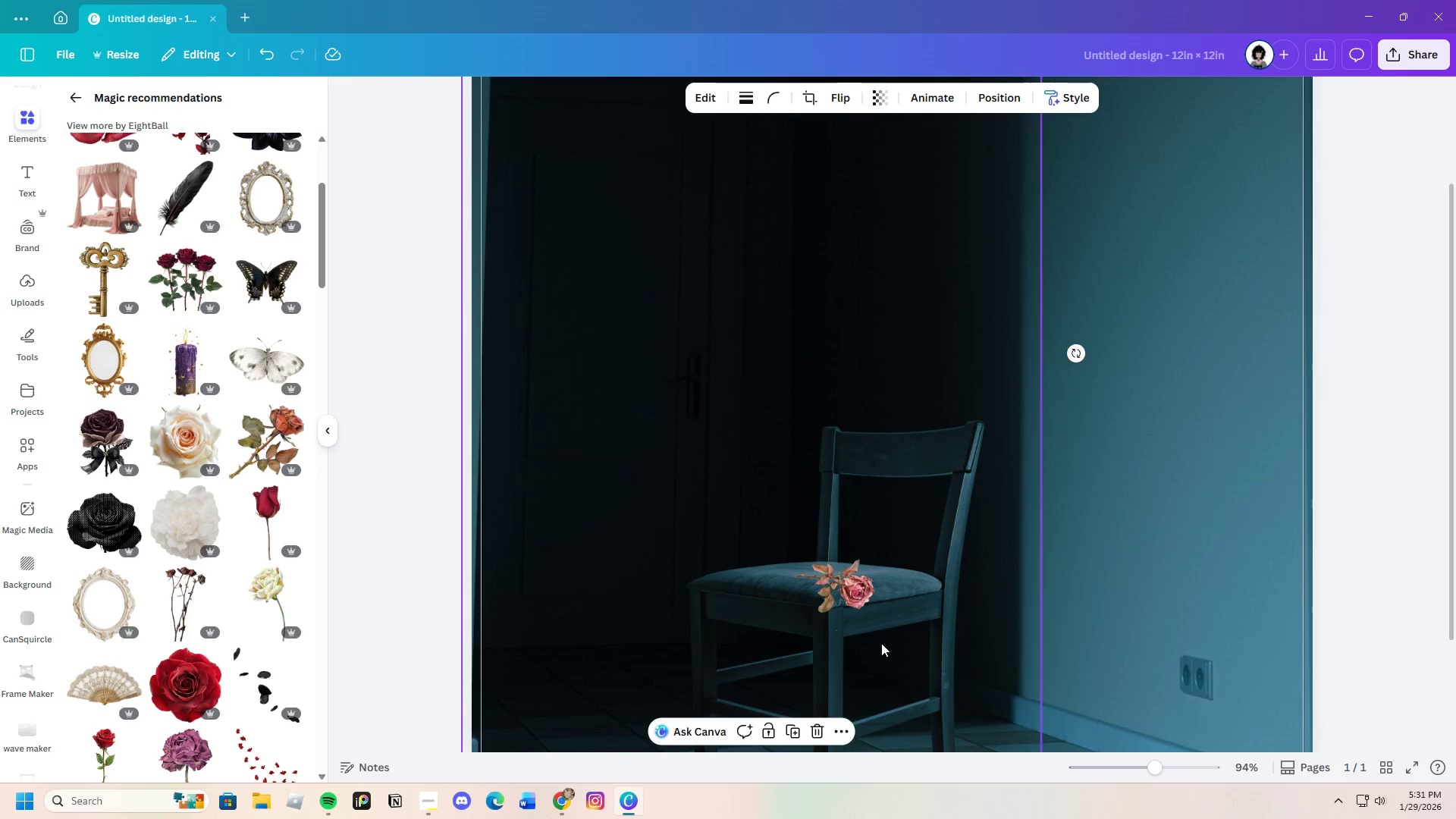 
scroll: coordinate [882, 644], scroll_direction: down, amount: 1.0
 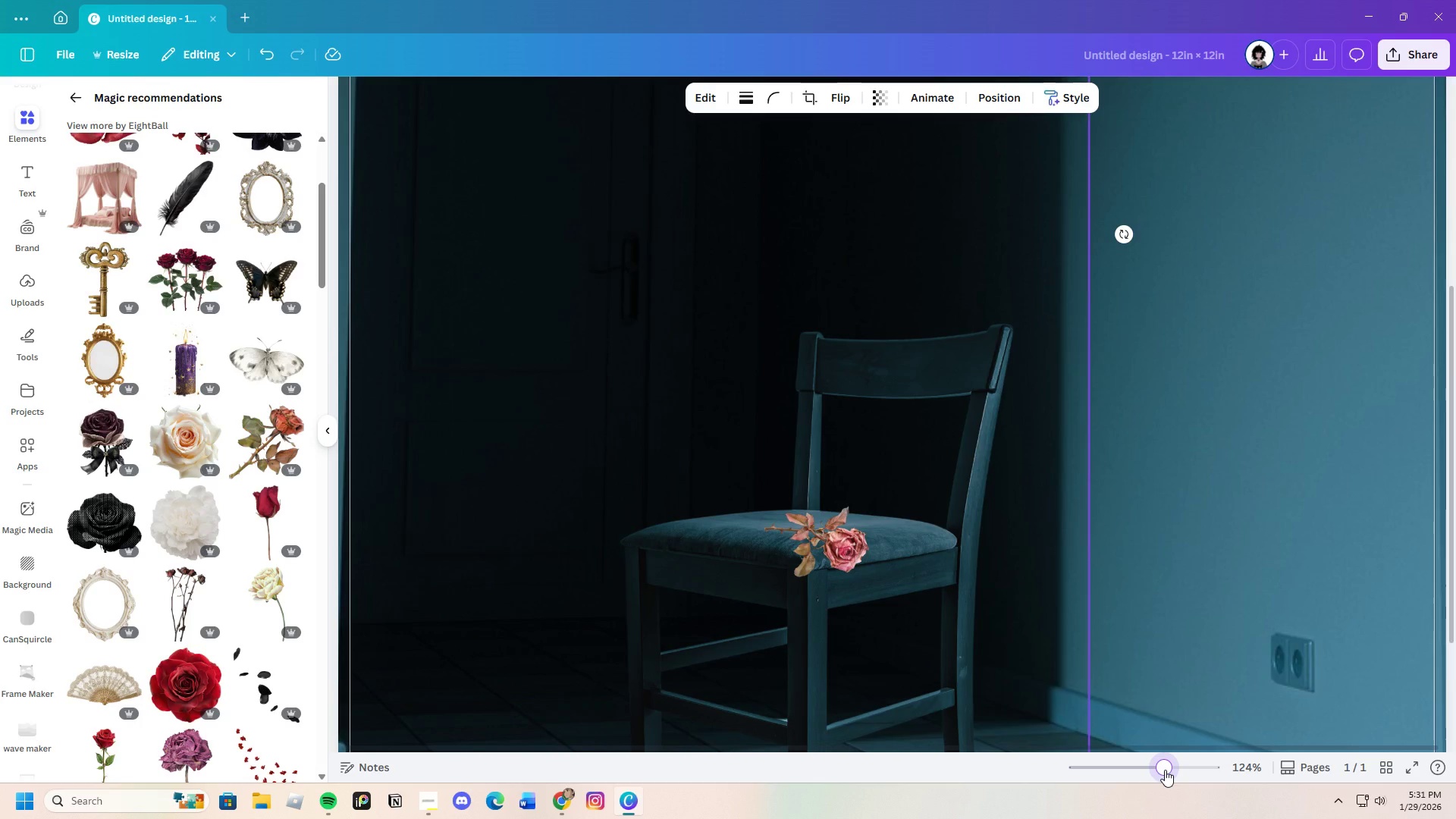 
left_click([1165, 770])
 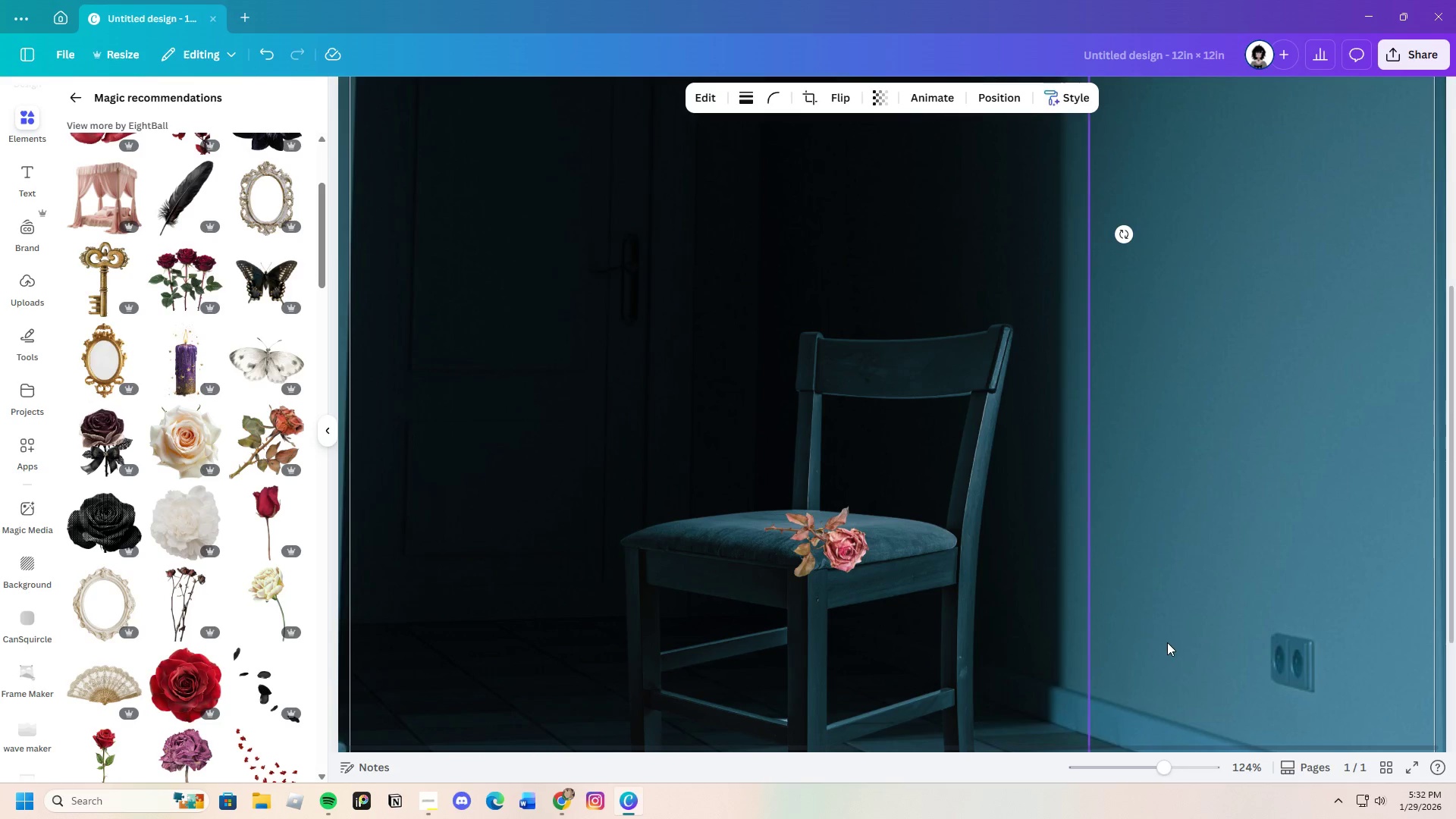 
left_click([841, 554])
 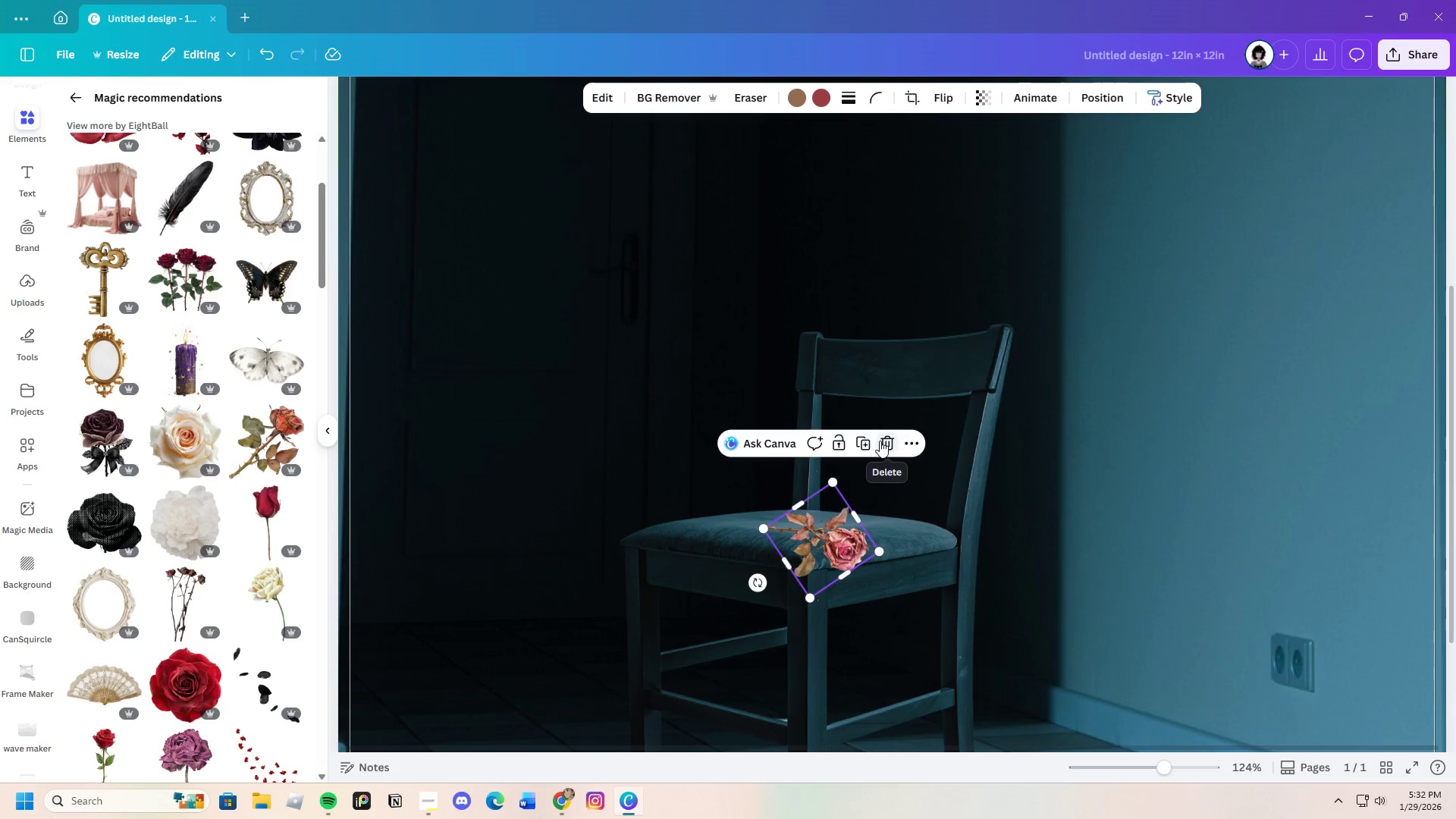 
scroll: coordinate [240, 631], scroll_direction: down, amount: 17.0
 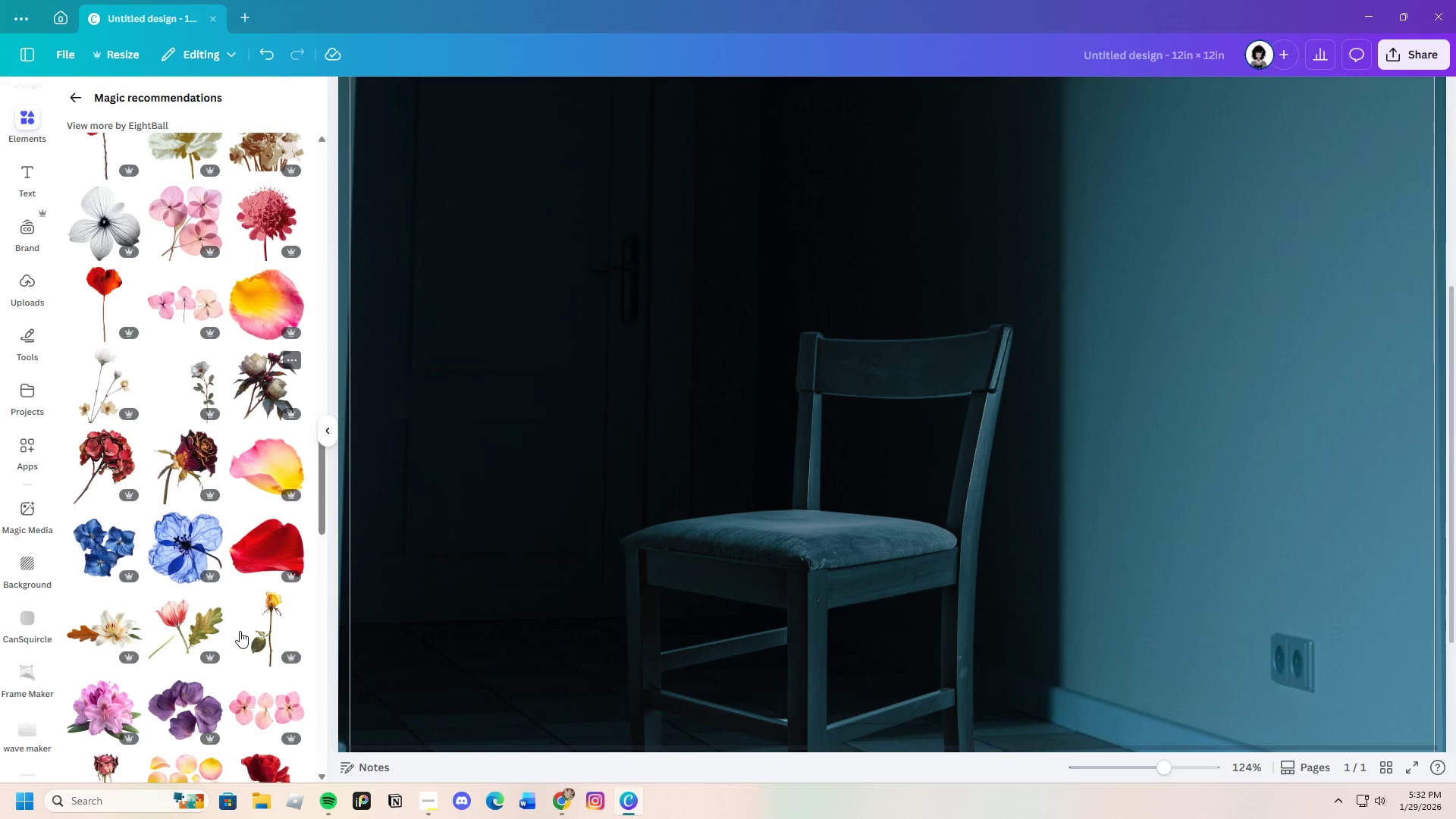 
scroll: coordinate [240, 631], scroll_direction: up, amount: 2.0
 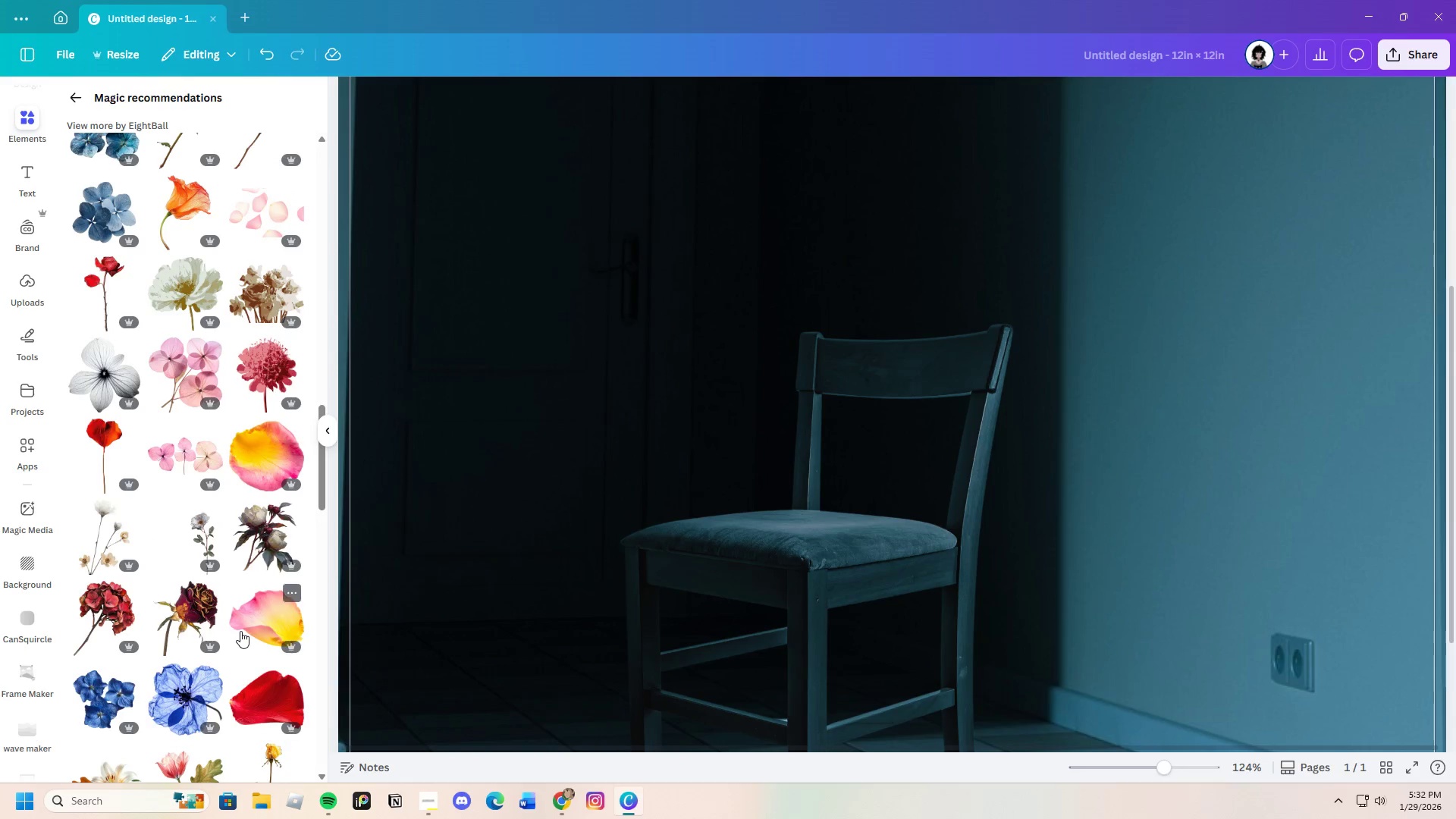 
scroll: coordinate [240, 631], scroll_direction: down, amount: 2.0
 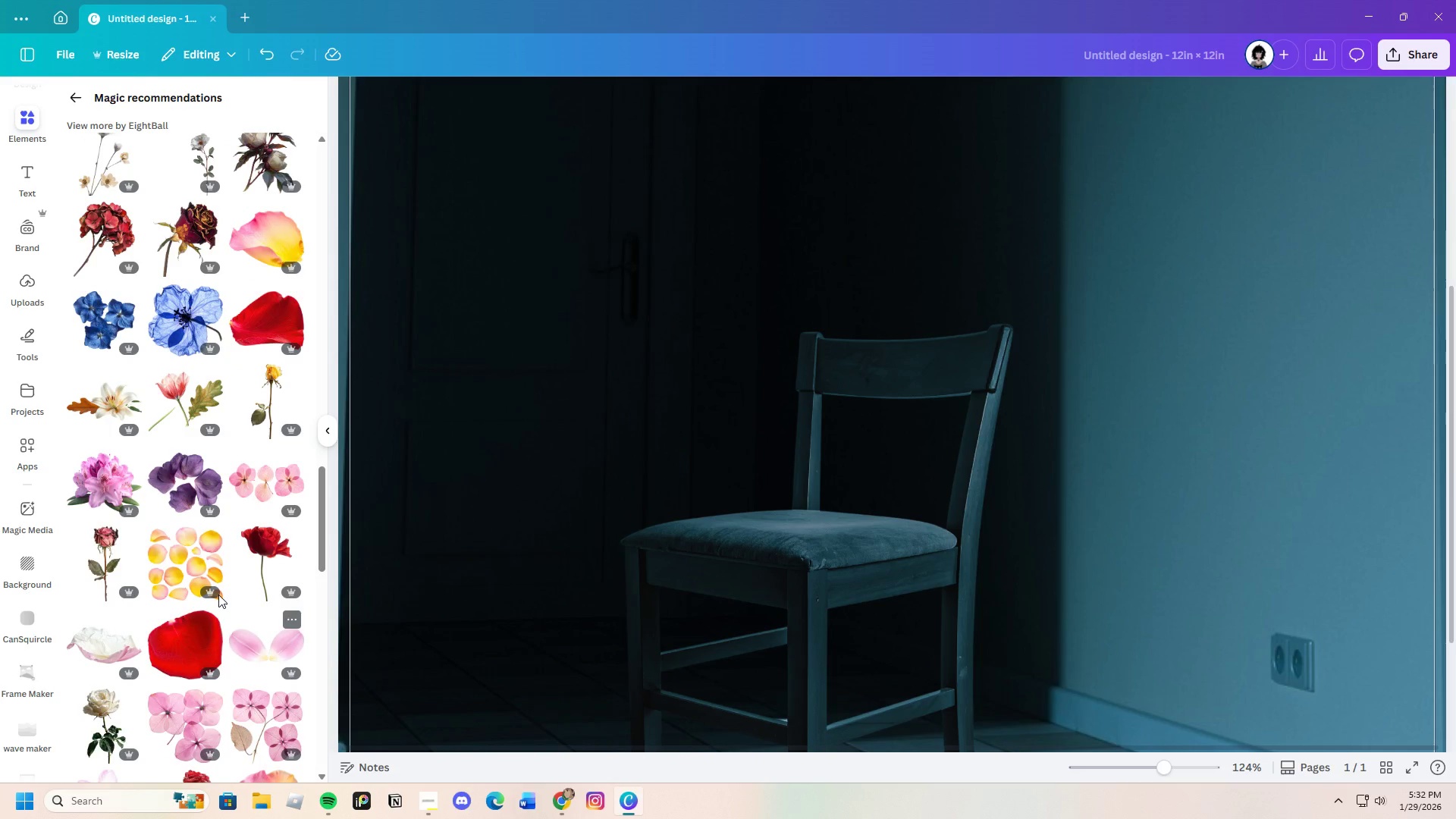 
left_click([67, 92])
 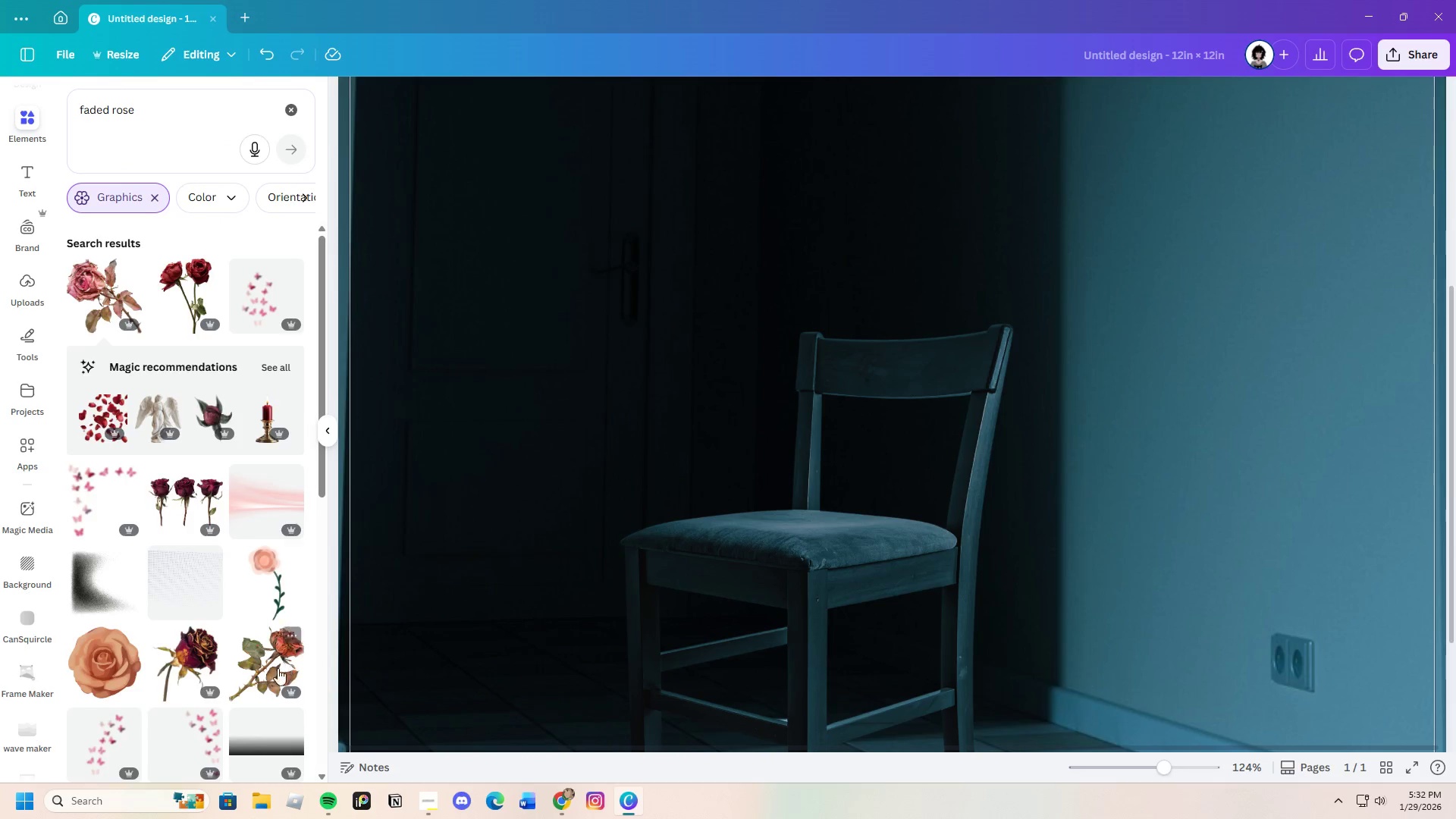 
scroll: coordinate [270, 673], scroll_direction: down, amount: 7.0
 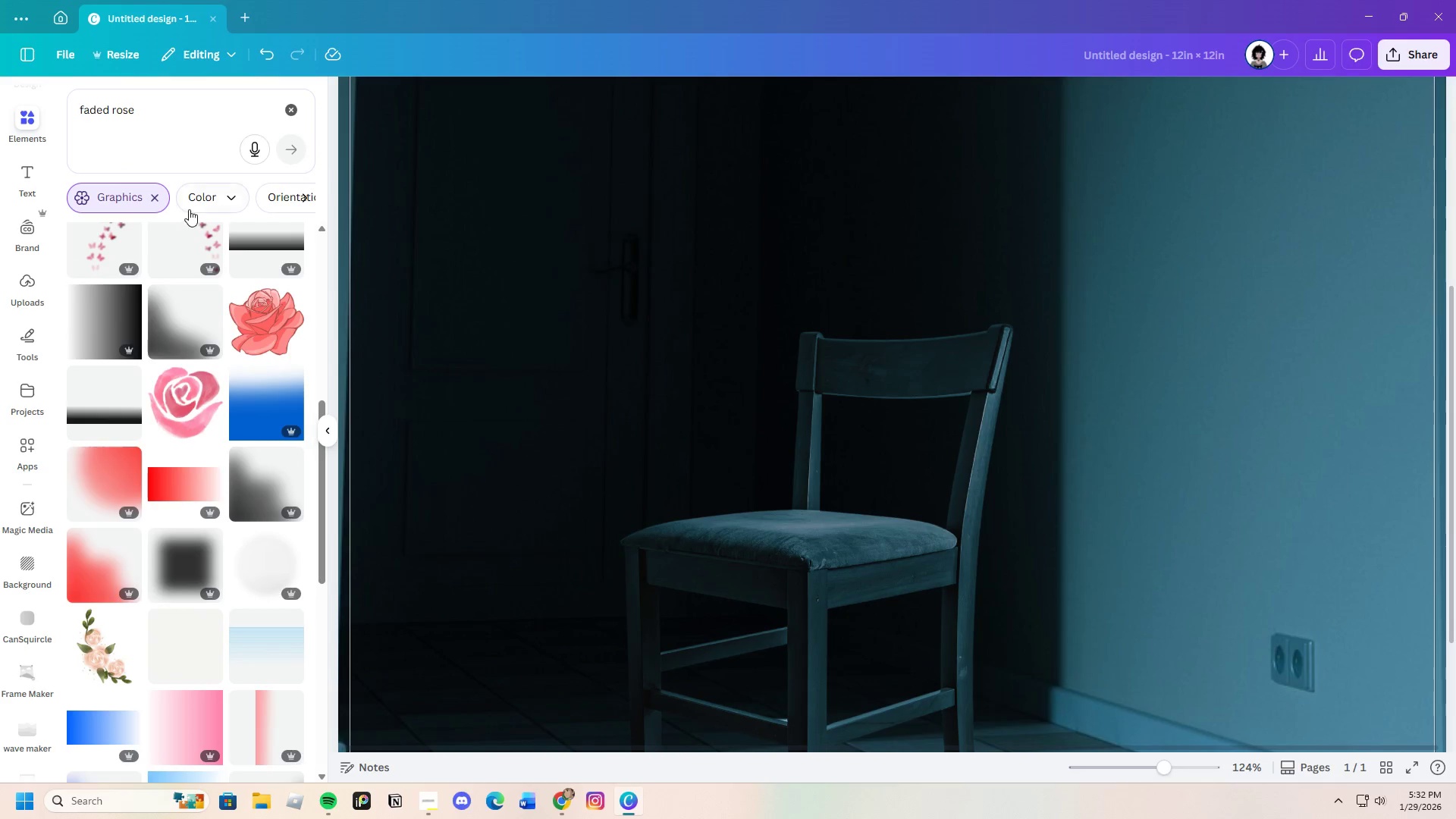 
left_click([152, 197])
 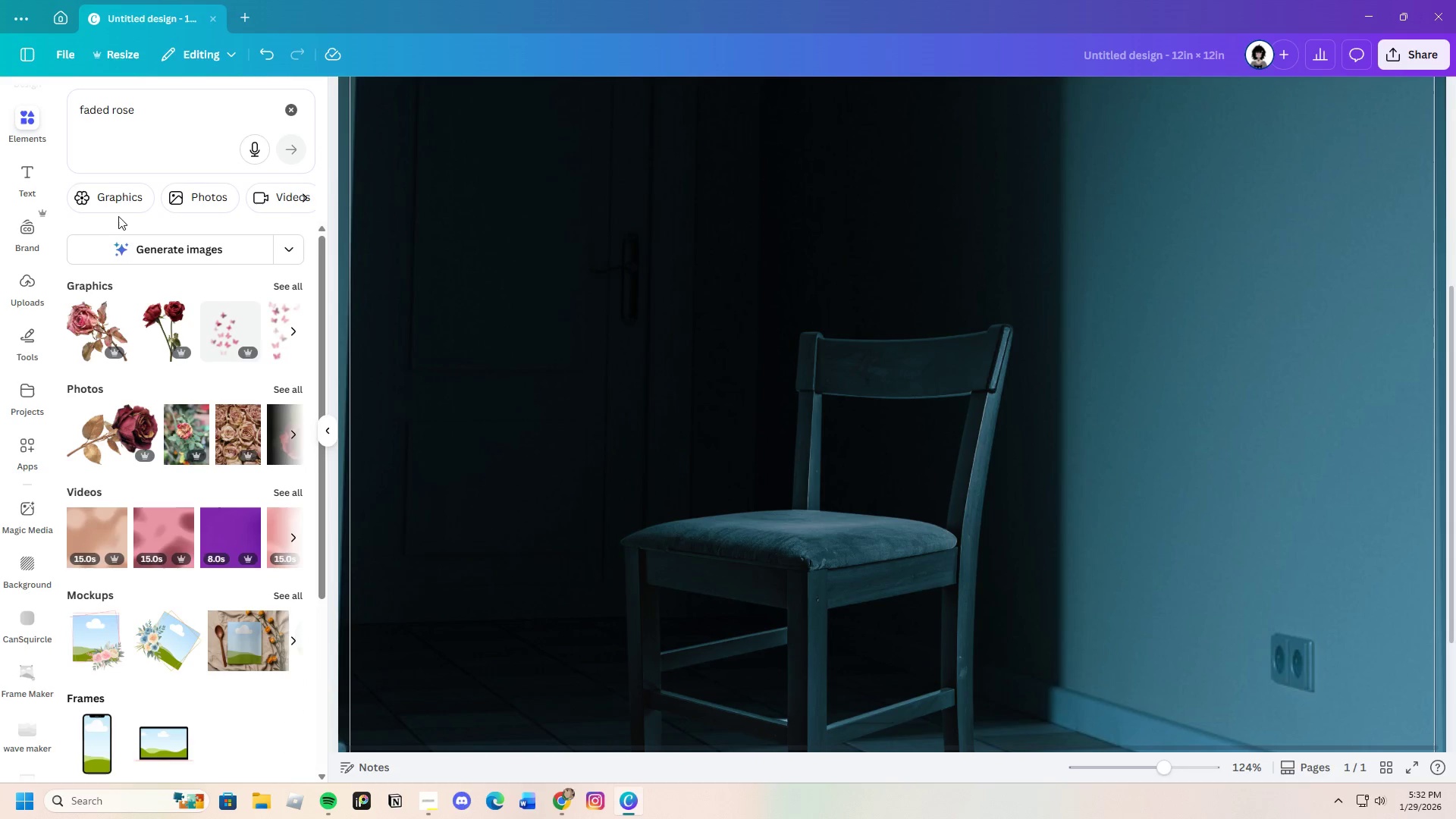 
left_click([187, 204])
 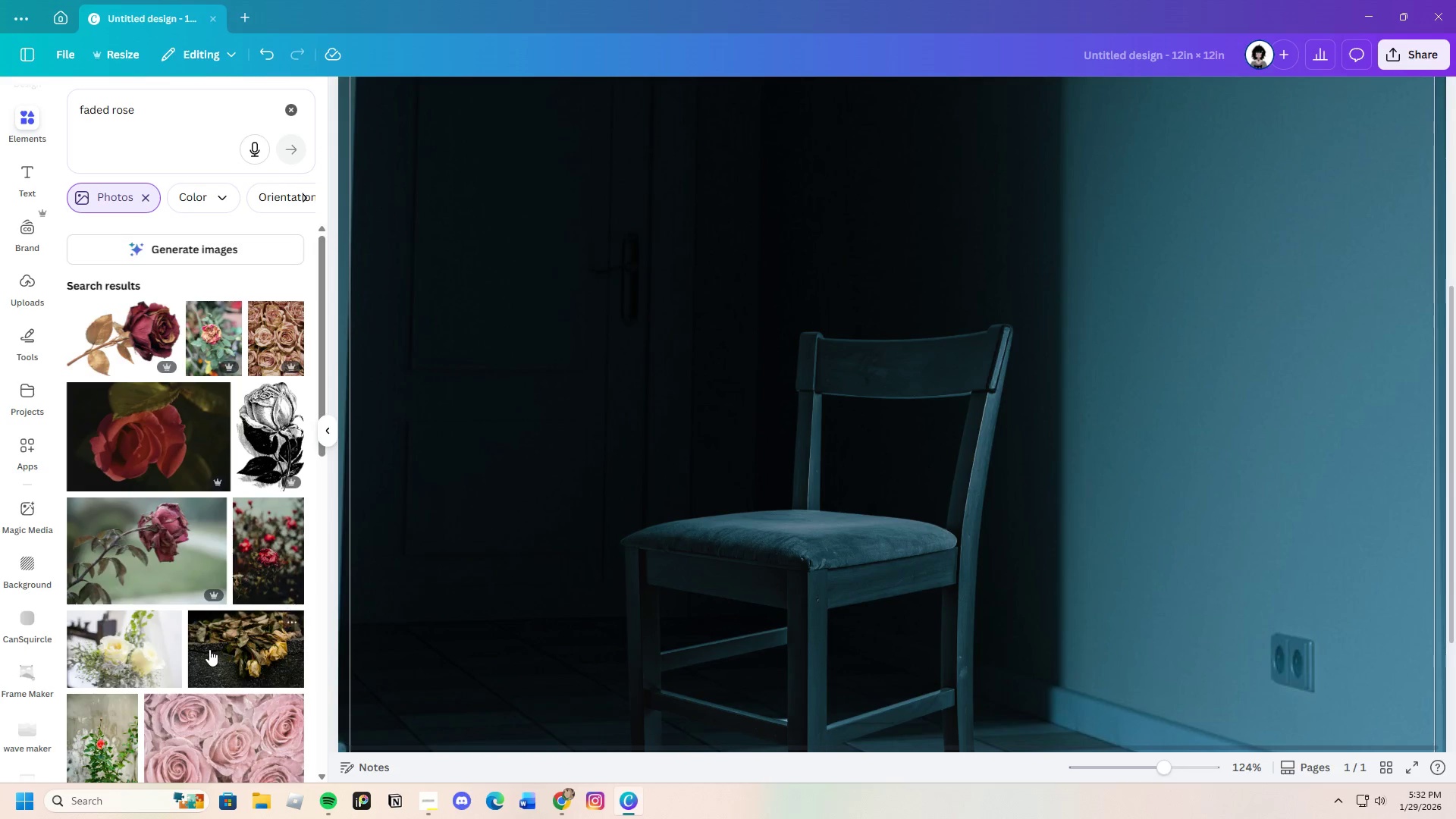 
scroll: coordinate [207, 651], scroll_direction: down, amount: 4.0
 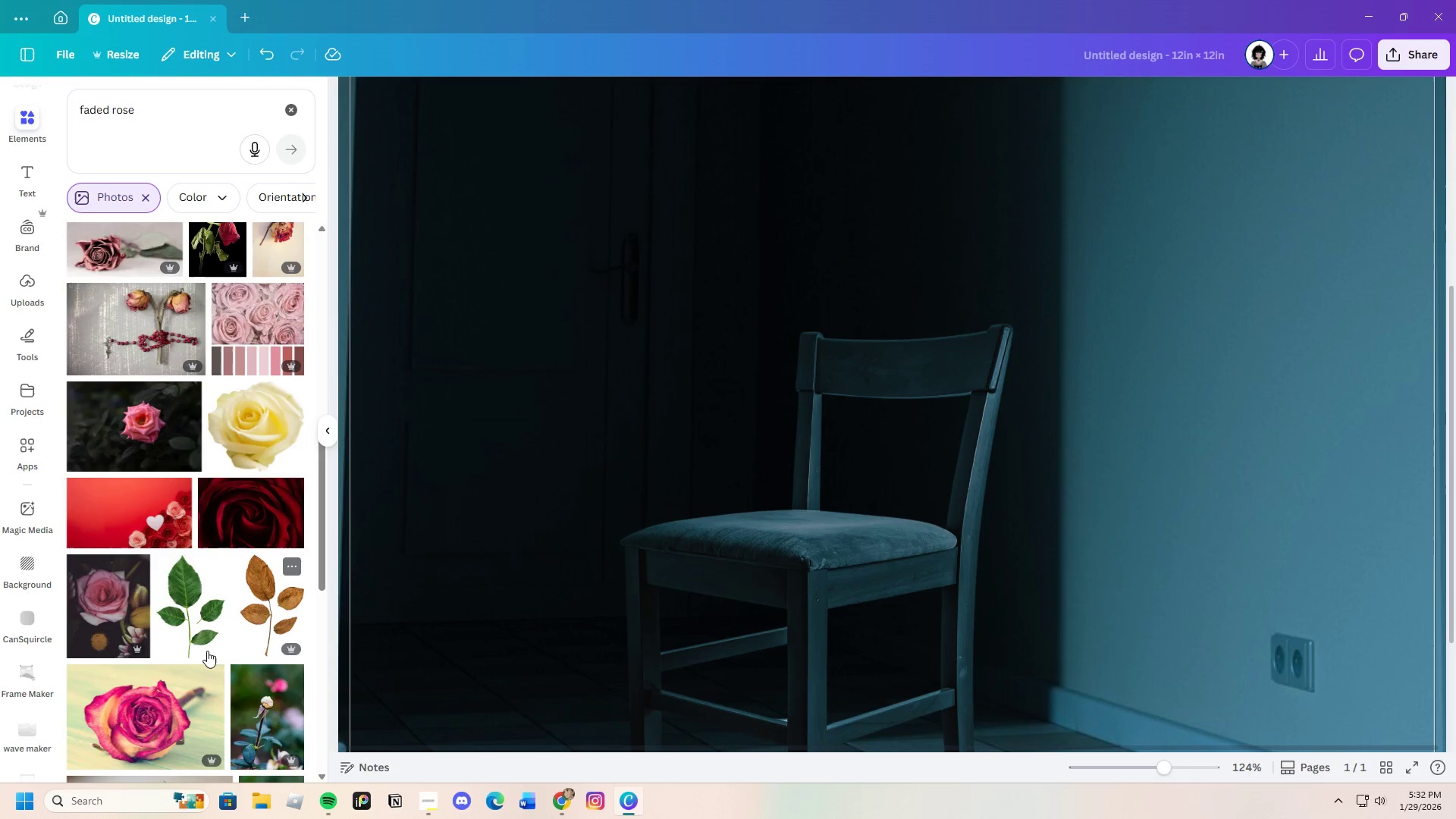 
scroll: coordinate [207, 651], scroll_direction: up, amount: 2.0
 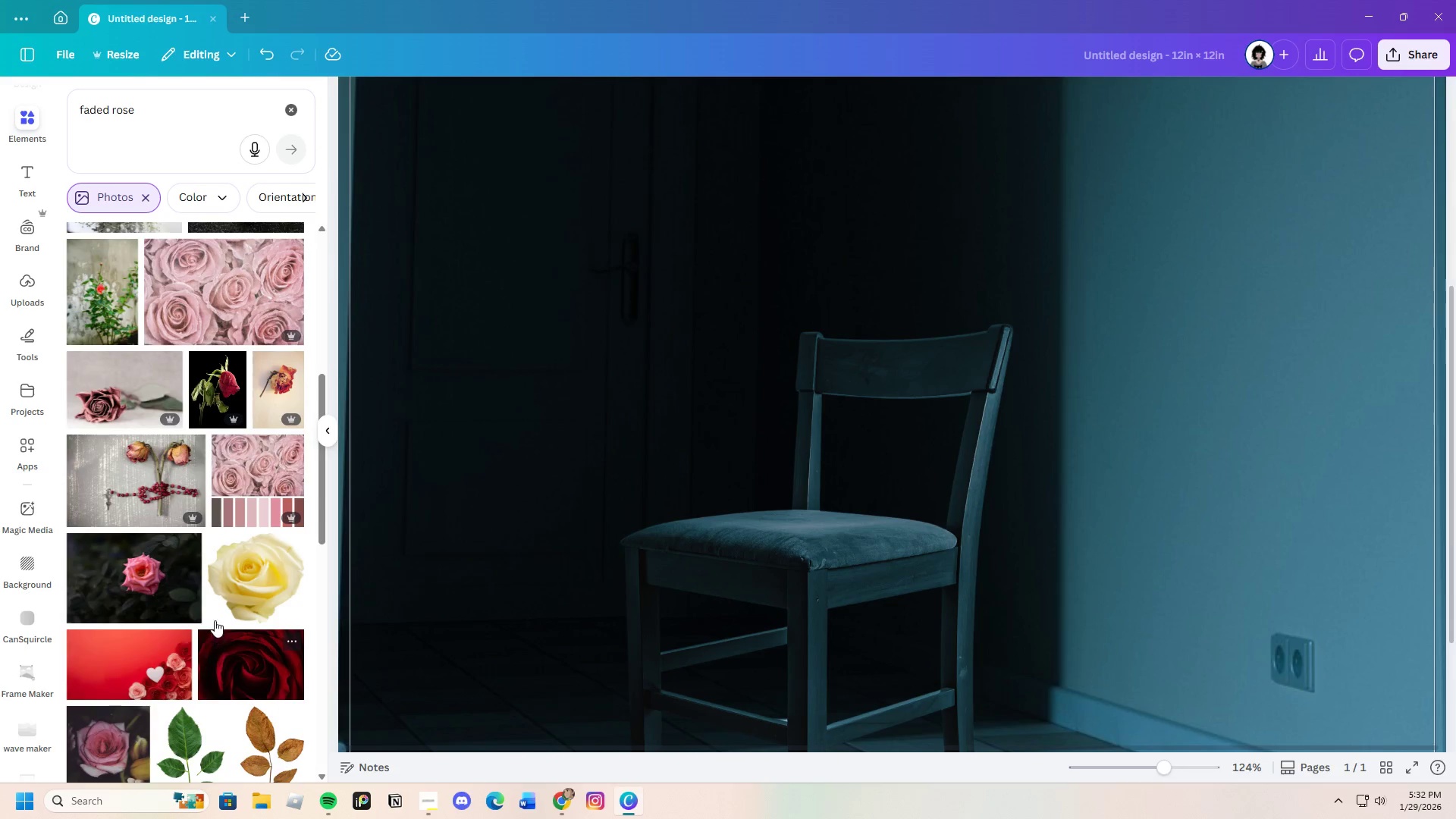 
scroll: coordinate [215, 620], scroll_direction: down, amount: 7.0
 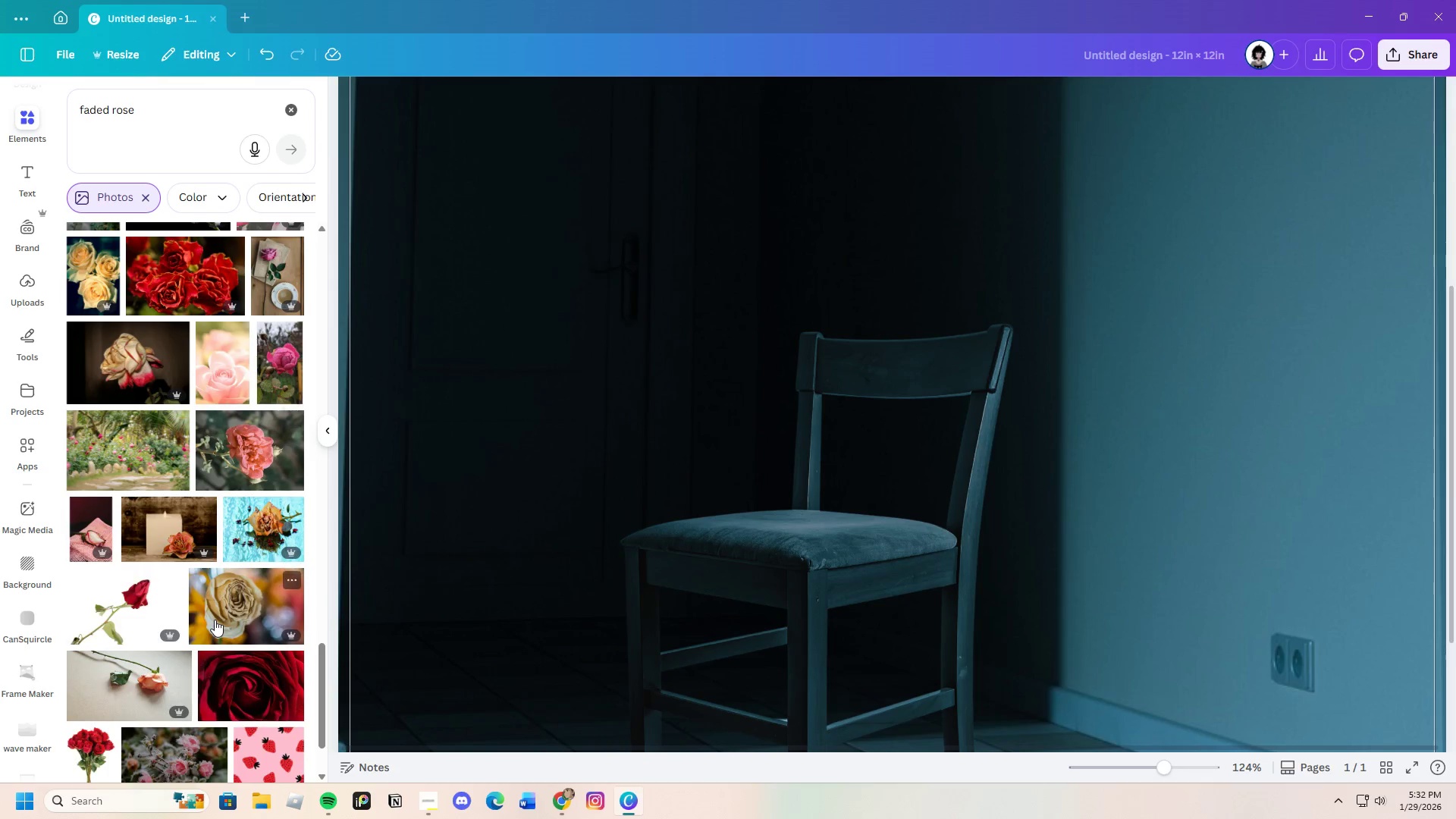 
scroll: coordinate [215, 620], scroll_direction: up, amount: 3.0
 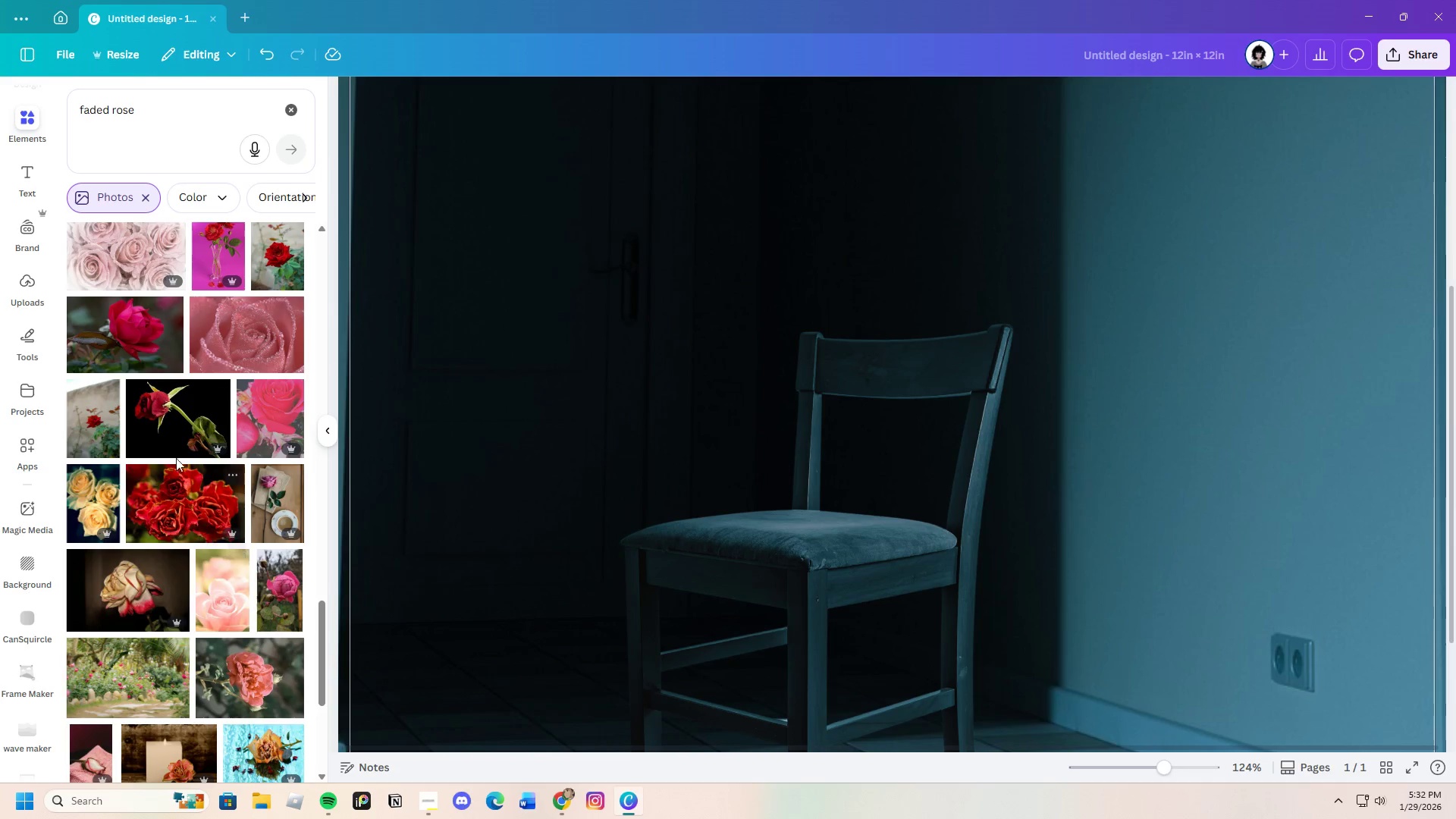 
left_click([165, 424])
 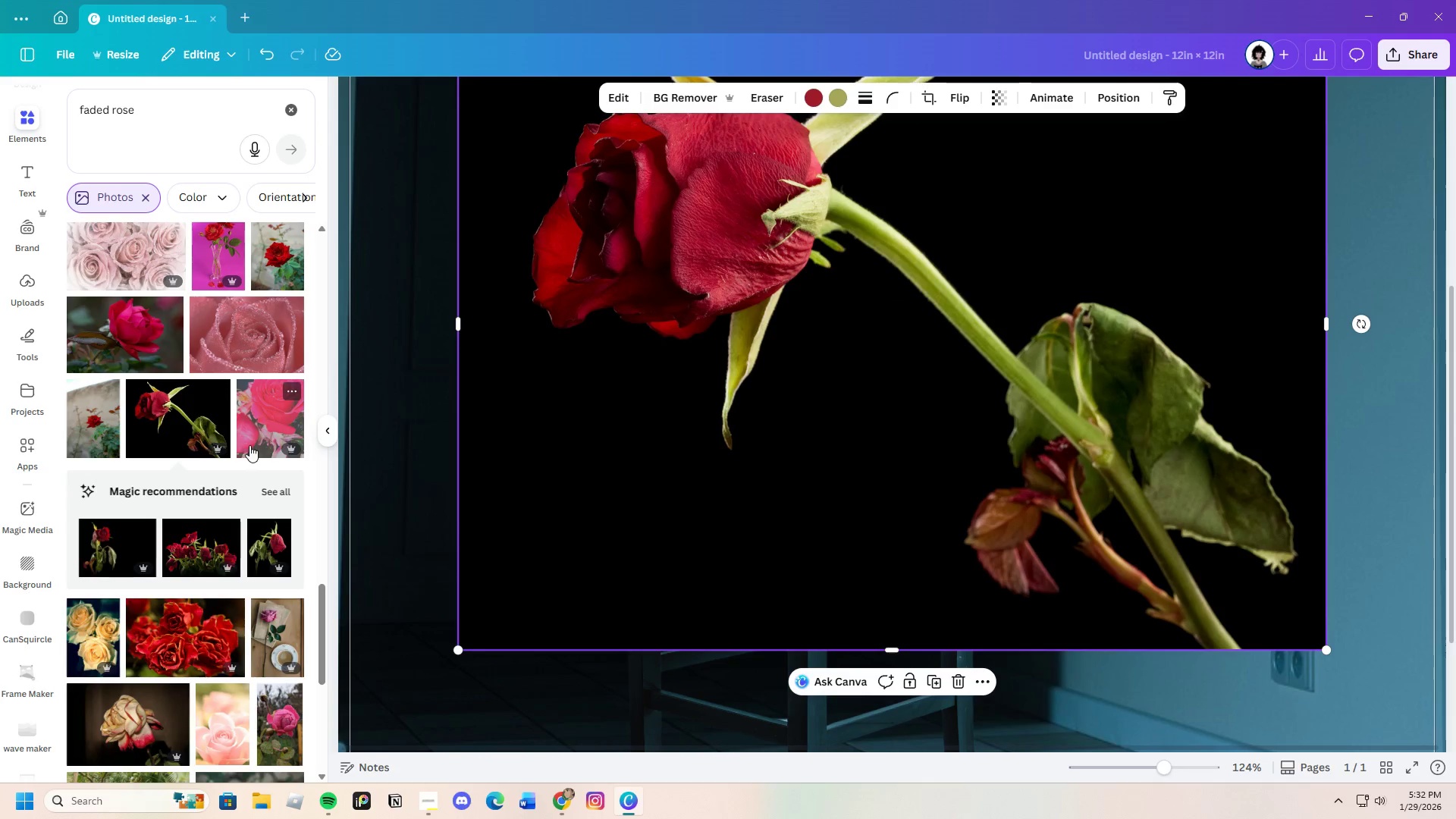 
left_click([275, 488])
 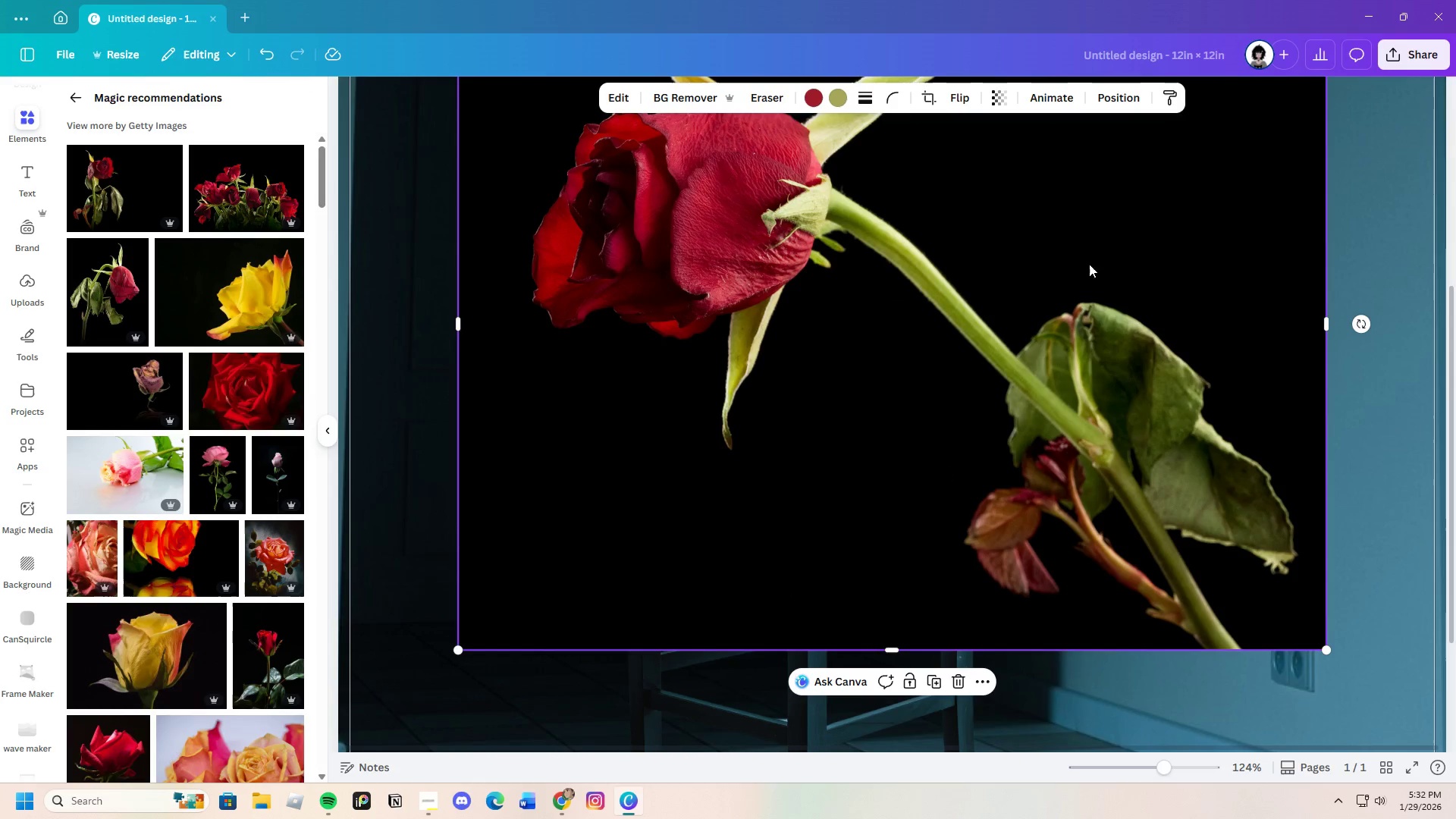 
left_click([959, 684])
 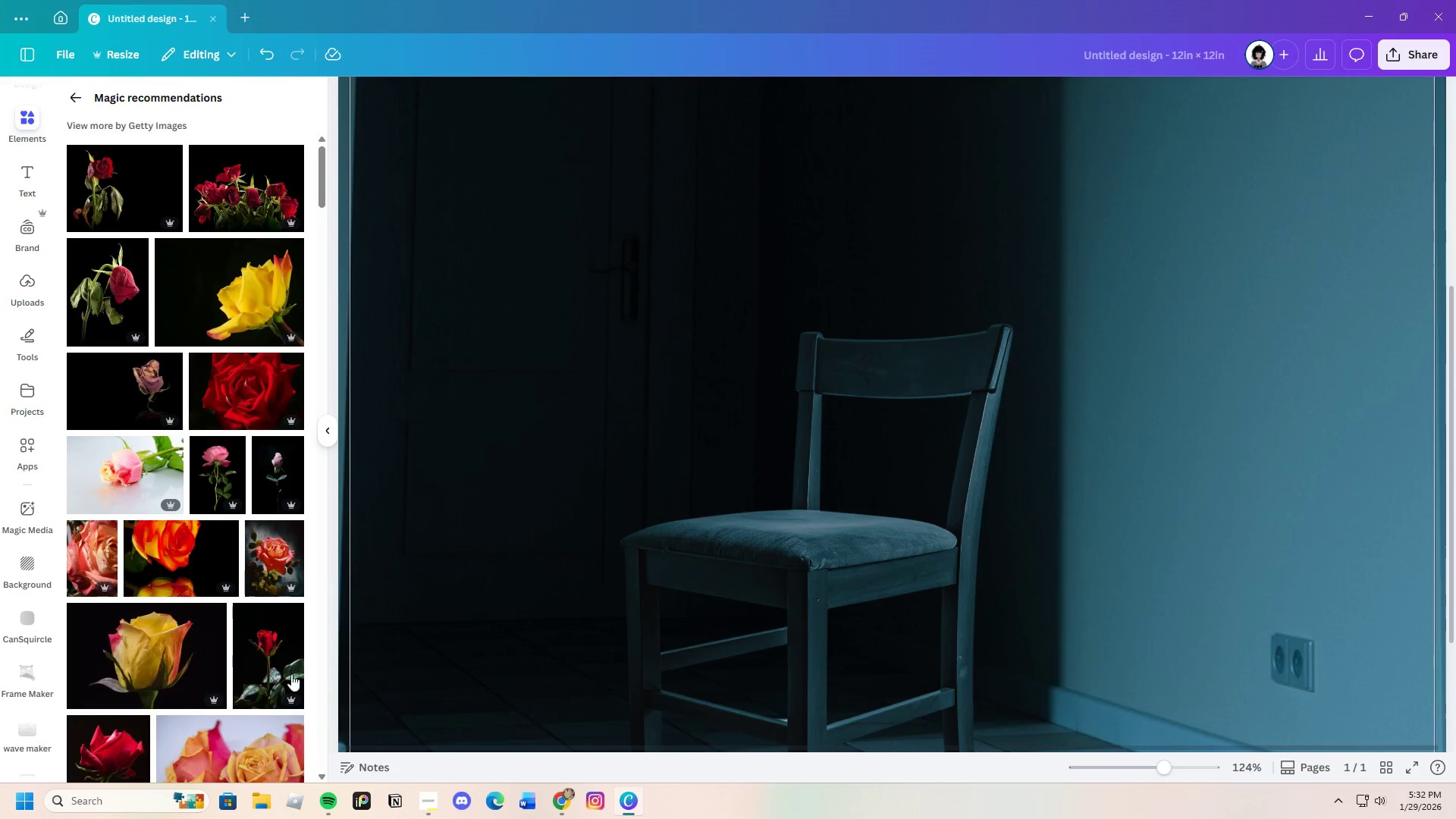 
scroll: coordinate [249, 661], scroll_direction: down, amount: 16.0
 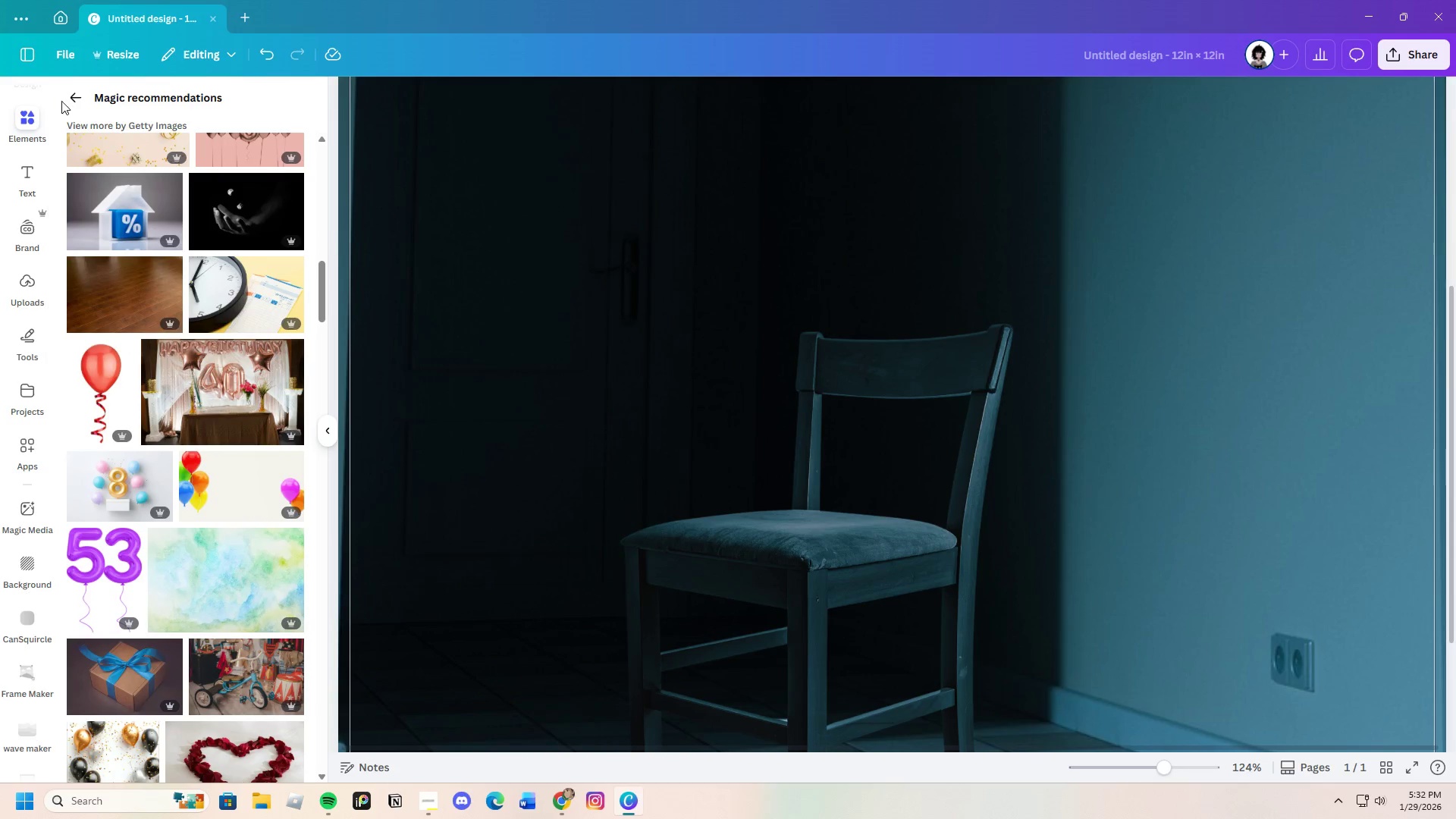 
left_click([73, 97])
 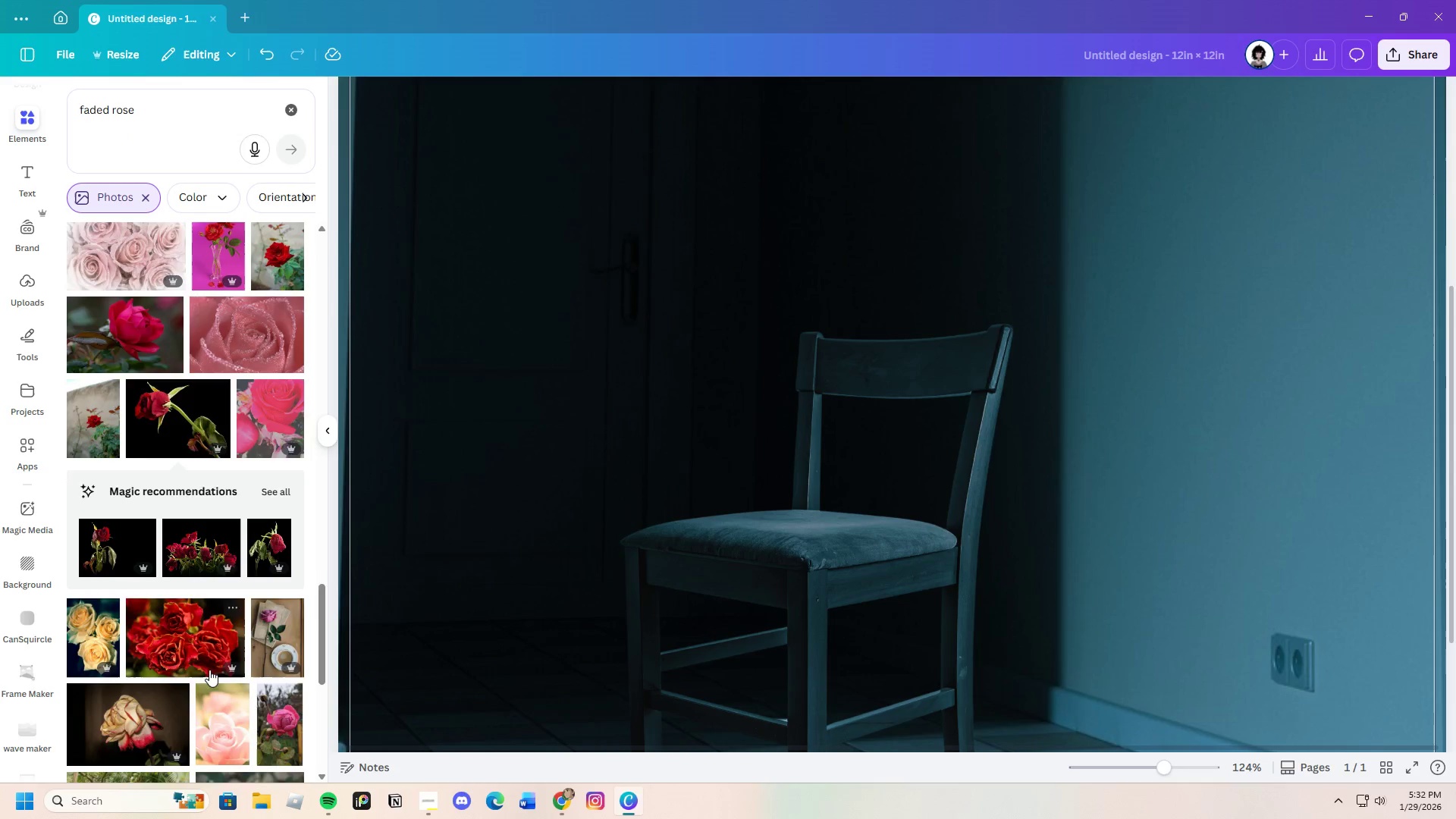 
scroll: coordinate [209, 704], scroll_direction: down, amount: 18.0
 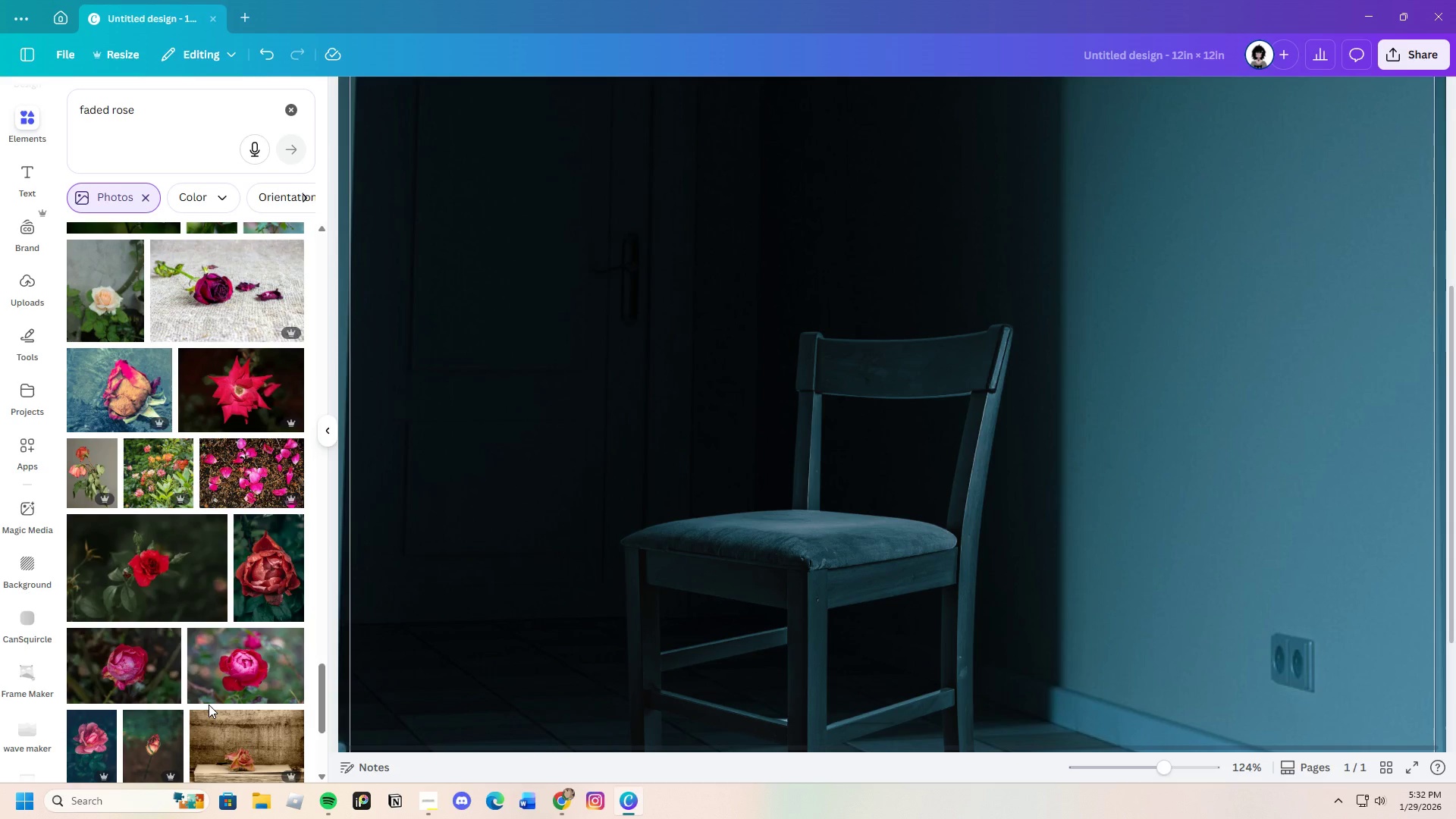 
scroll: coordinate [209, 704], scroll_direction: up, amount: 1.0
 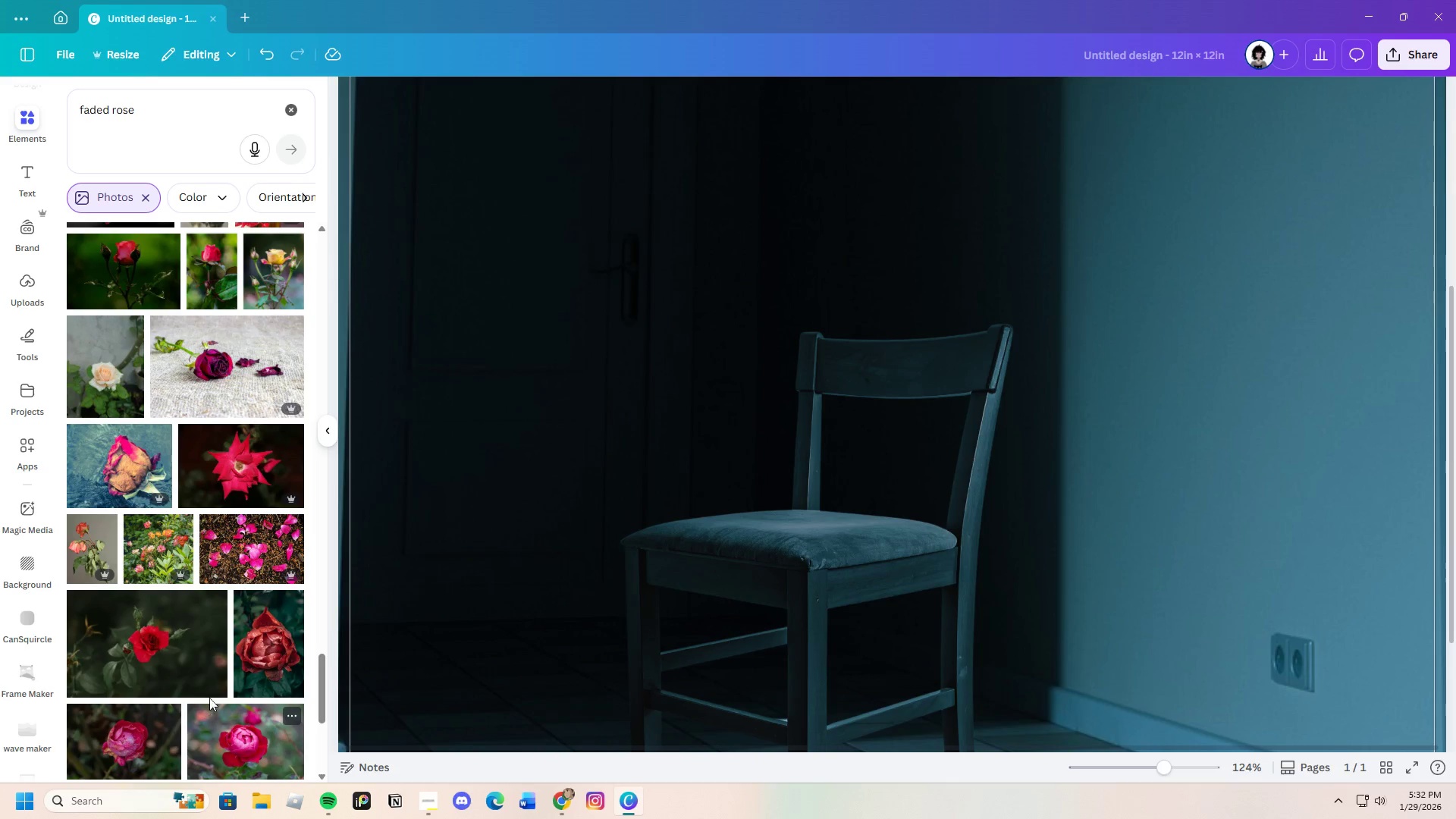 
left_click([219, 383])
 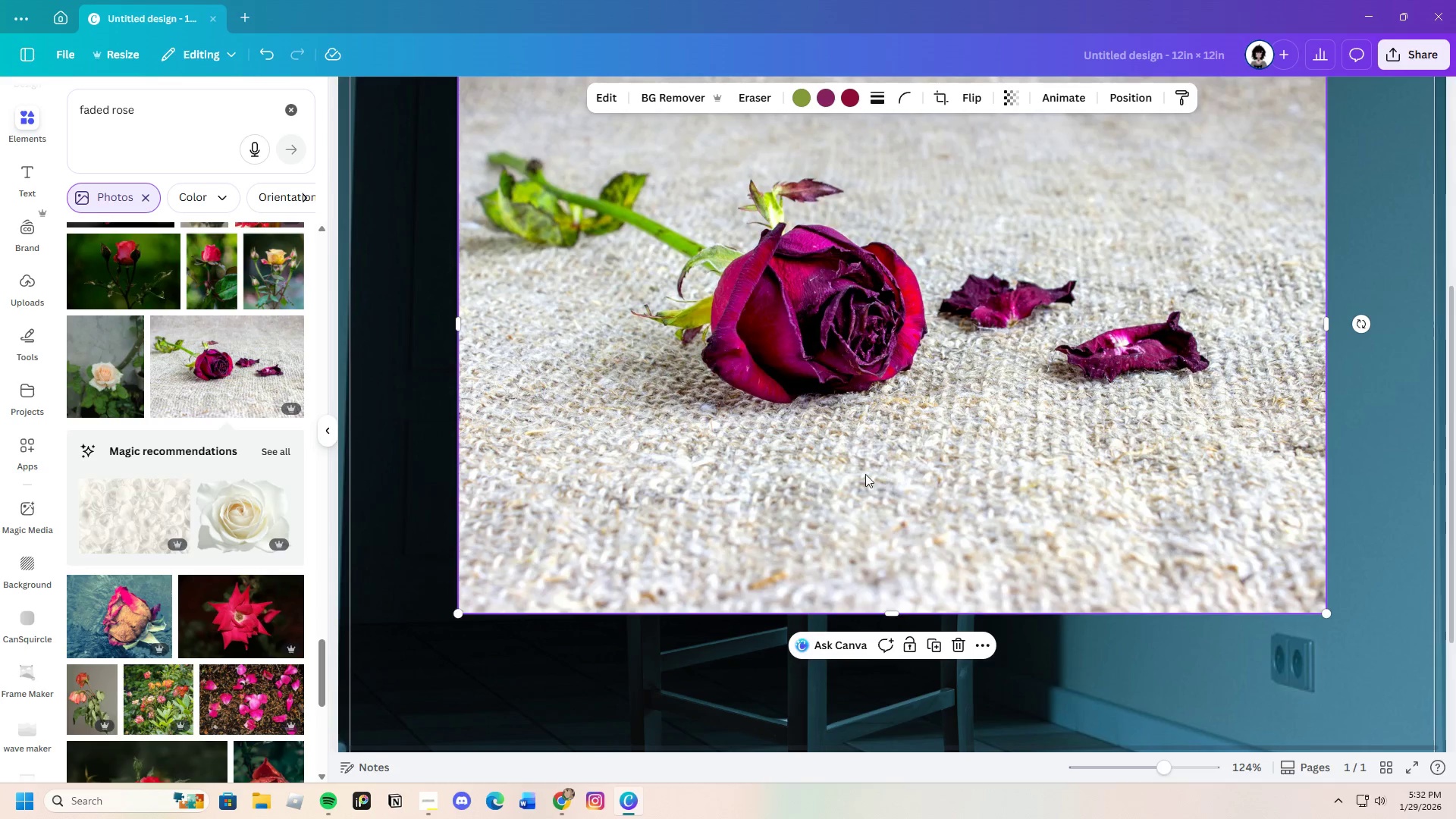 
wait(5.72)
 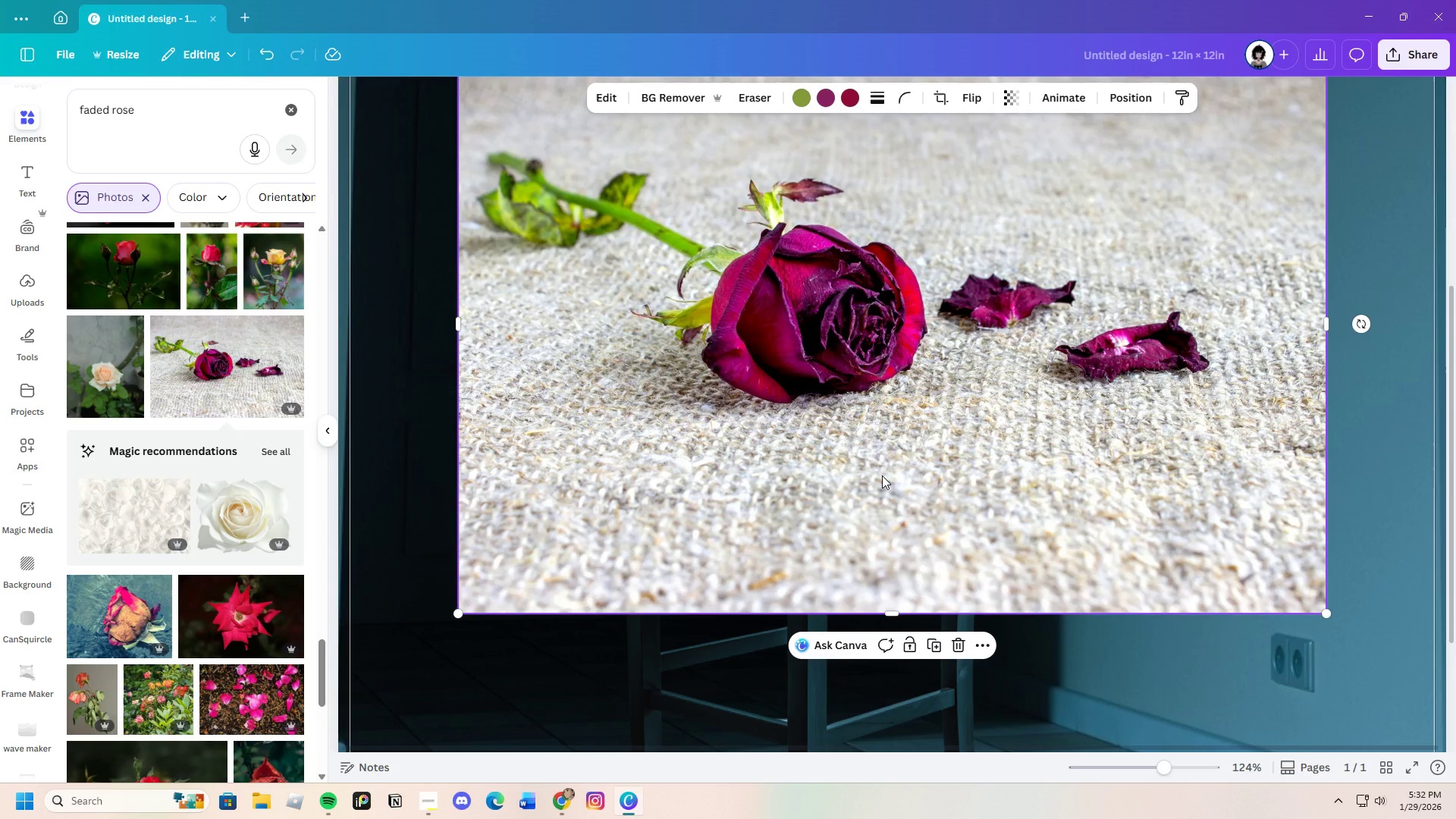 
left_click([674, 91])
 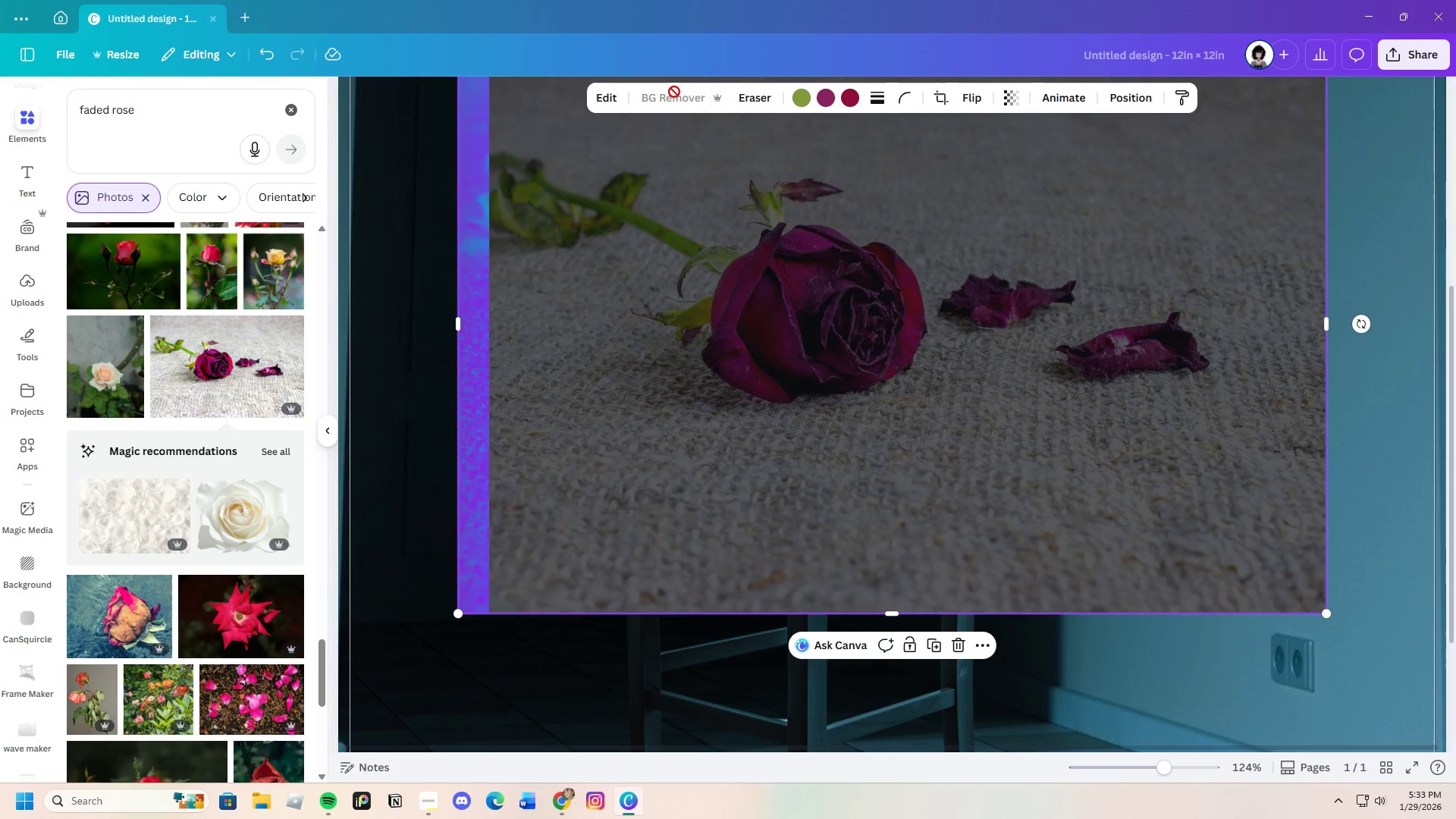 
wait(8.33)
 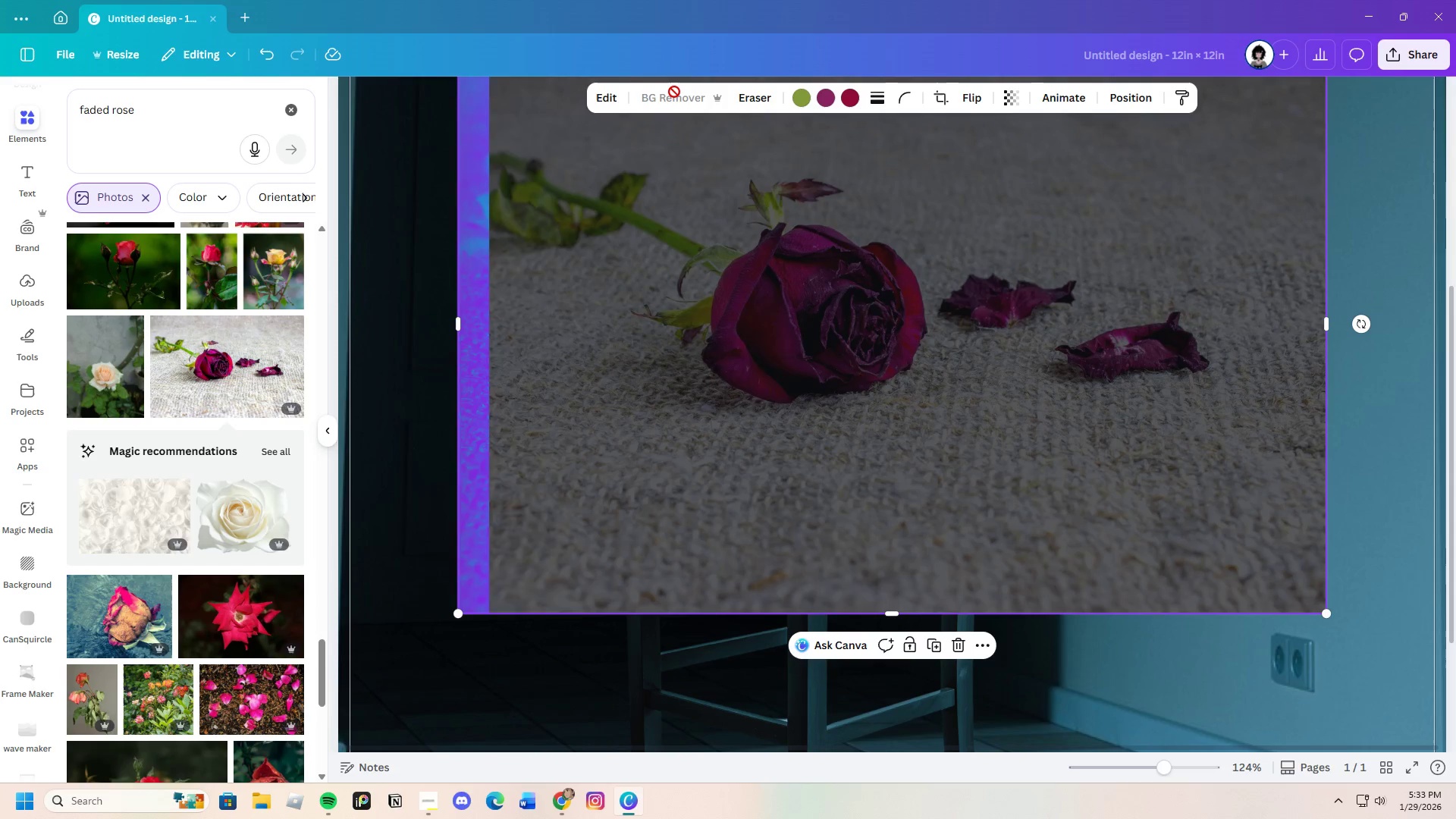 
left_click([1228, 240])
 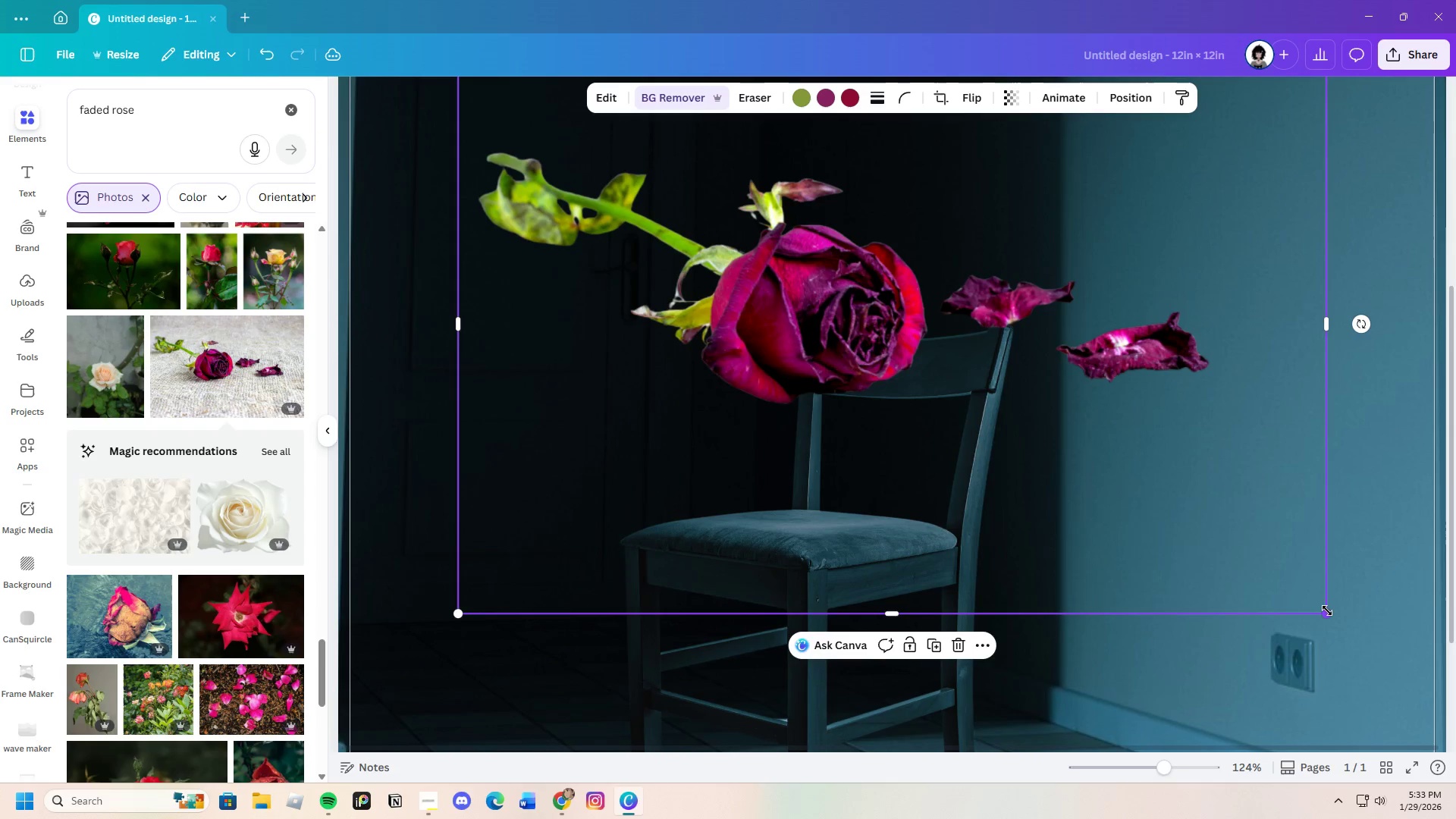 
left_click_drag(start_coordinate=[1325, 610], to_coordinate=[652, 346])
 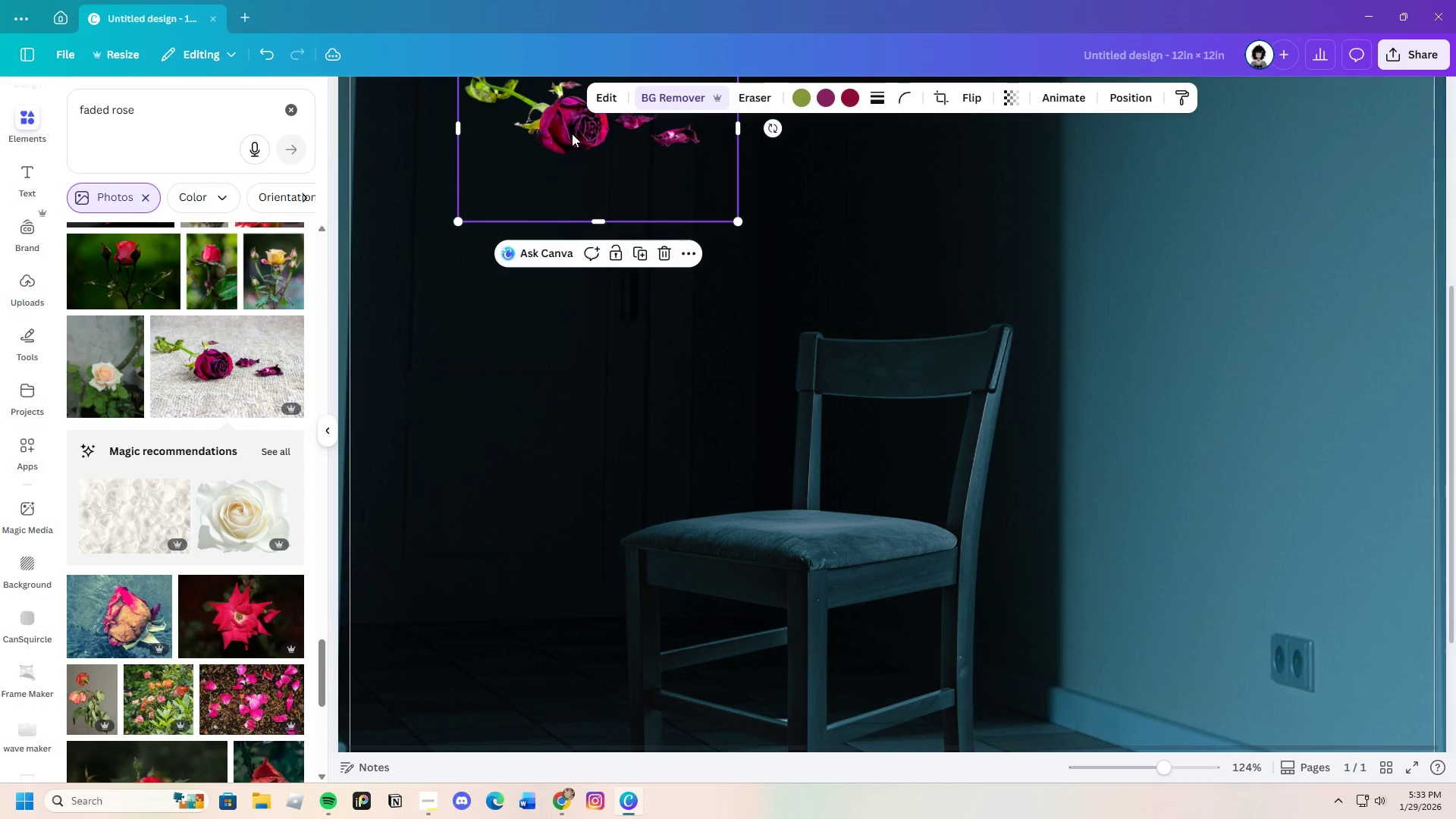 
left_click_drag(start_coordinate=[572, 133], to_coordinate=[808, 541])
 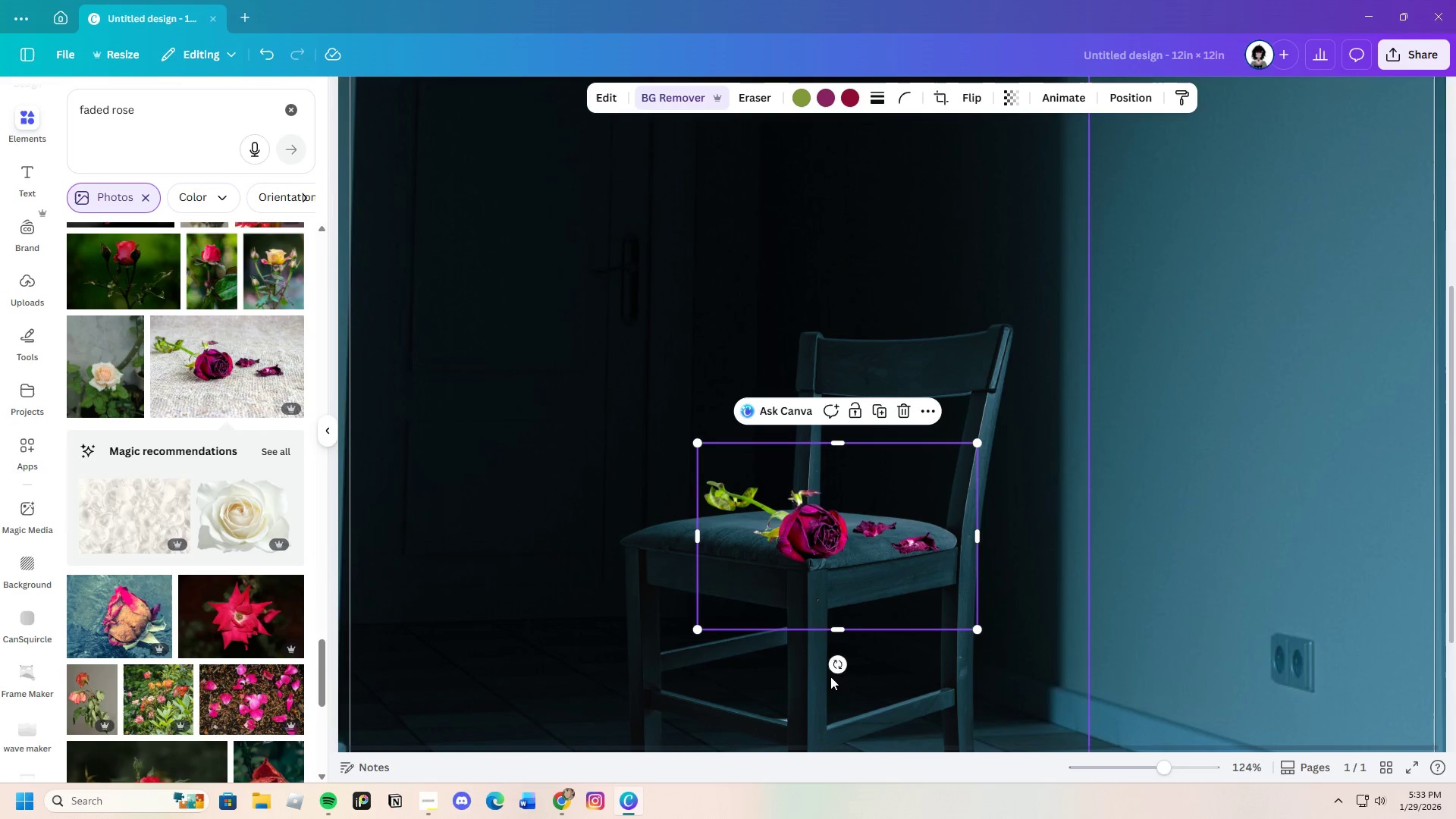 
left_click_drag(start_coordinate=[834, 670], to_coordinate=[868, 658])
 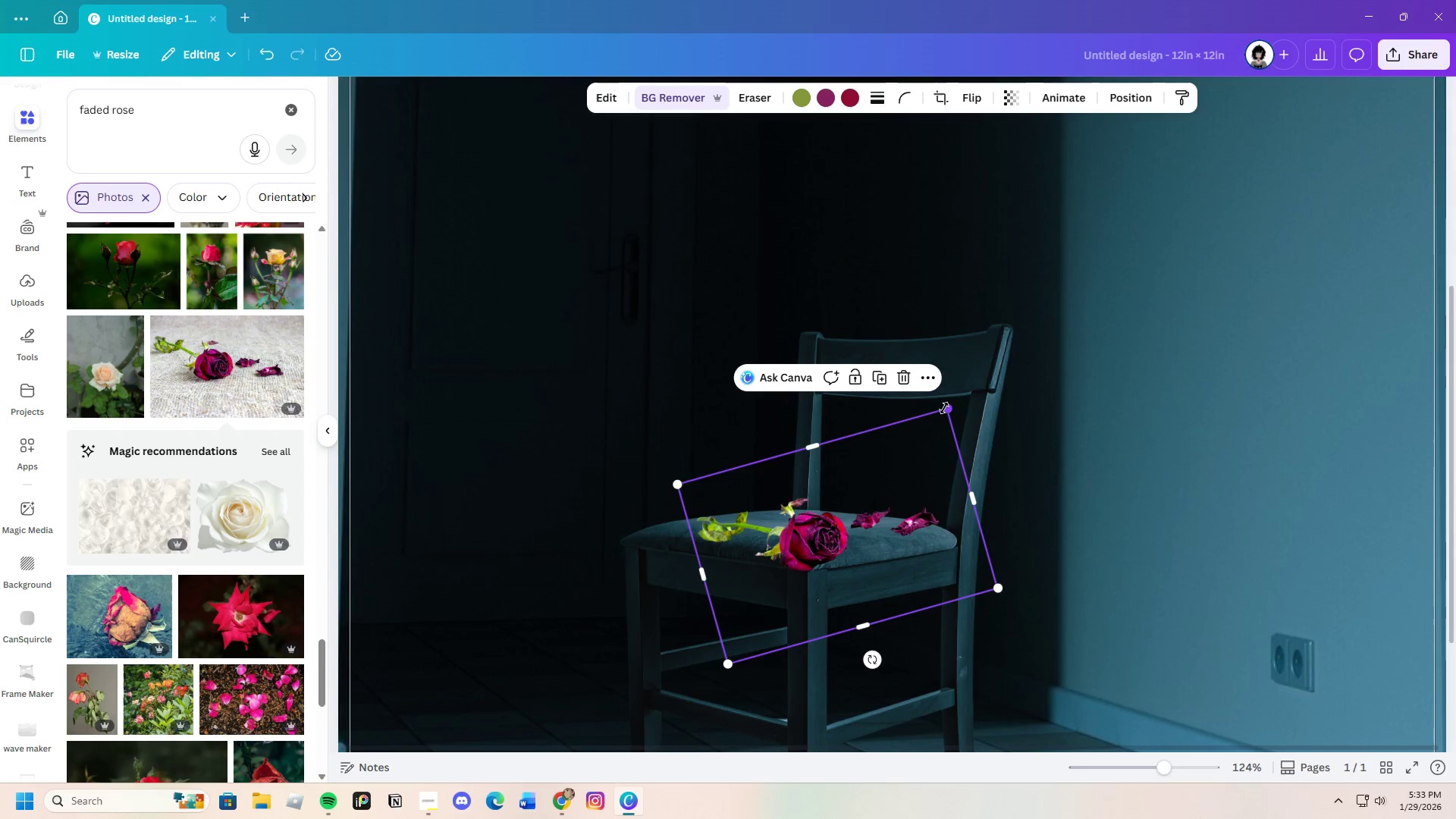 
left_click_drag(start_coordinate=[944, 410], to_coordinate=[887, 451])
 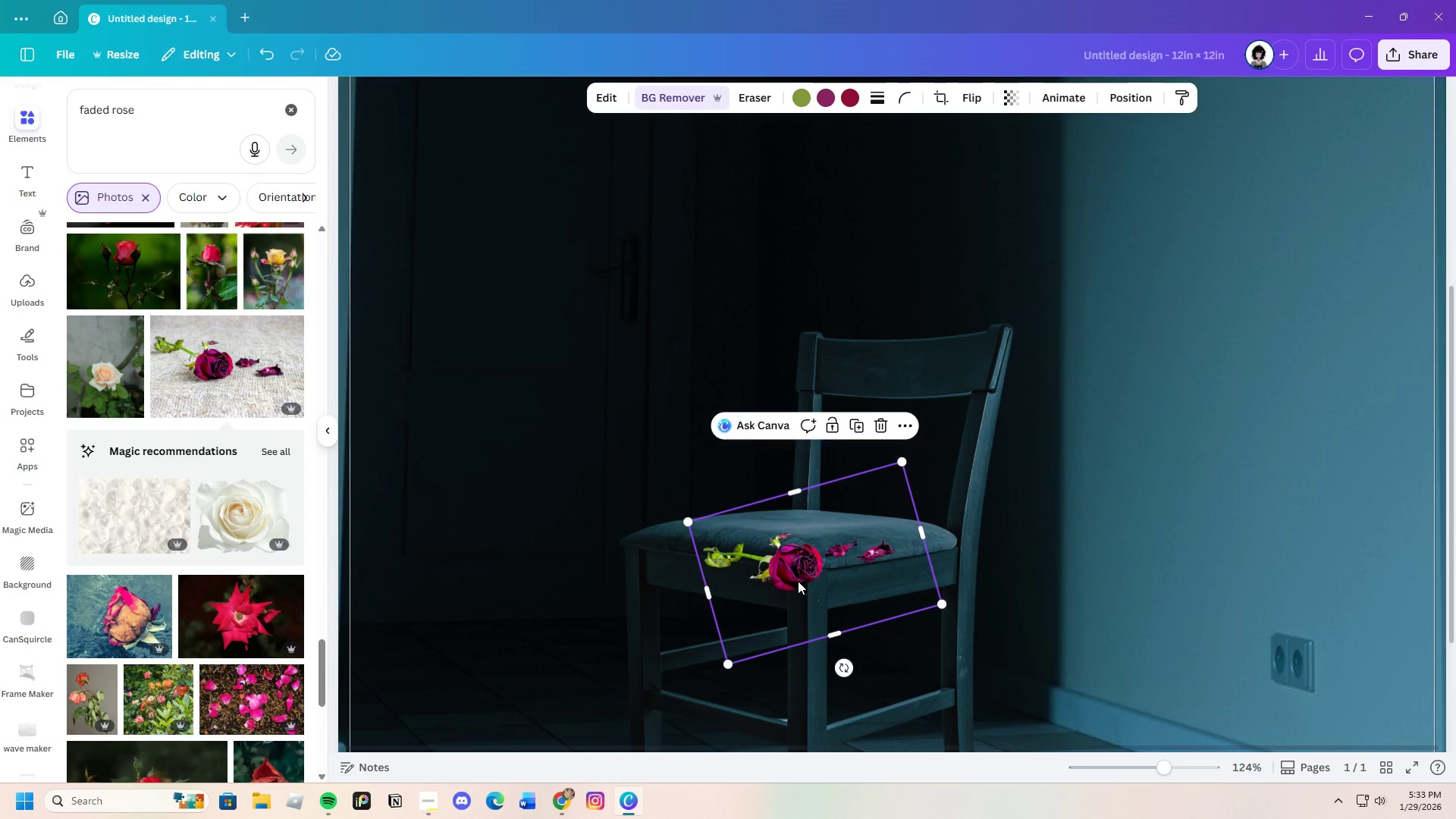 
left_click_drag(start_coordinate=[798, 581], to_coordinate=[835, 549])
 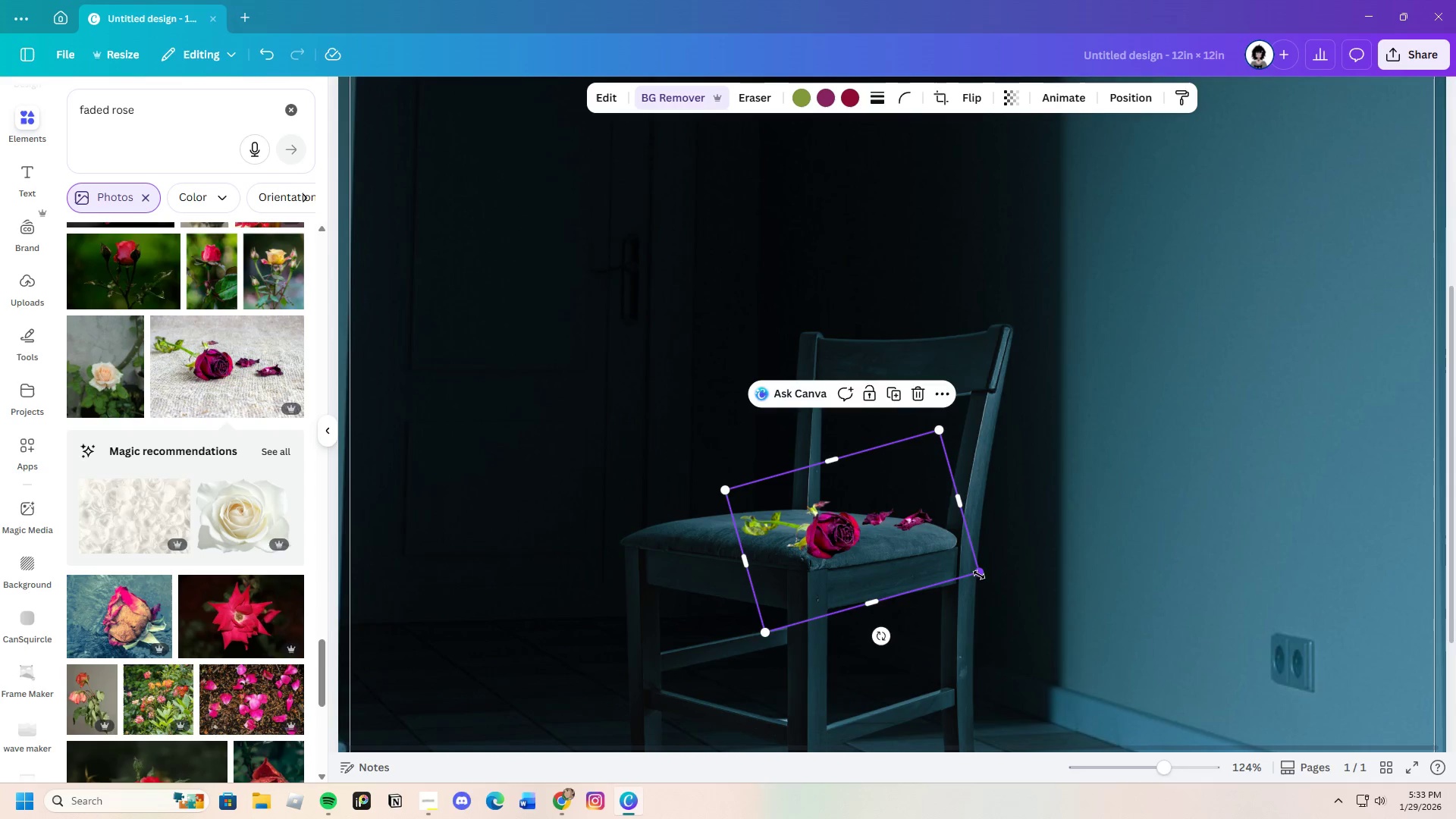 
left_click_drag(start_coordinate=[981, 573], to_coordinate=[912, 588])
 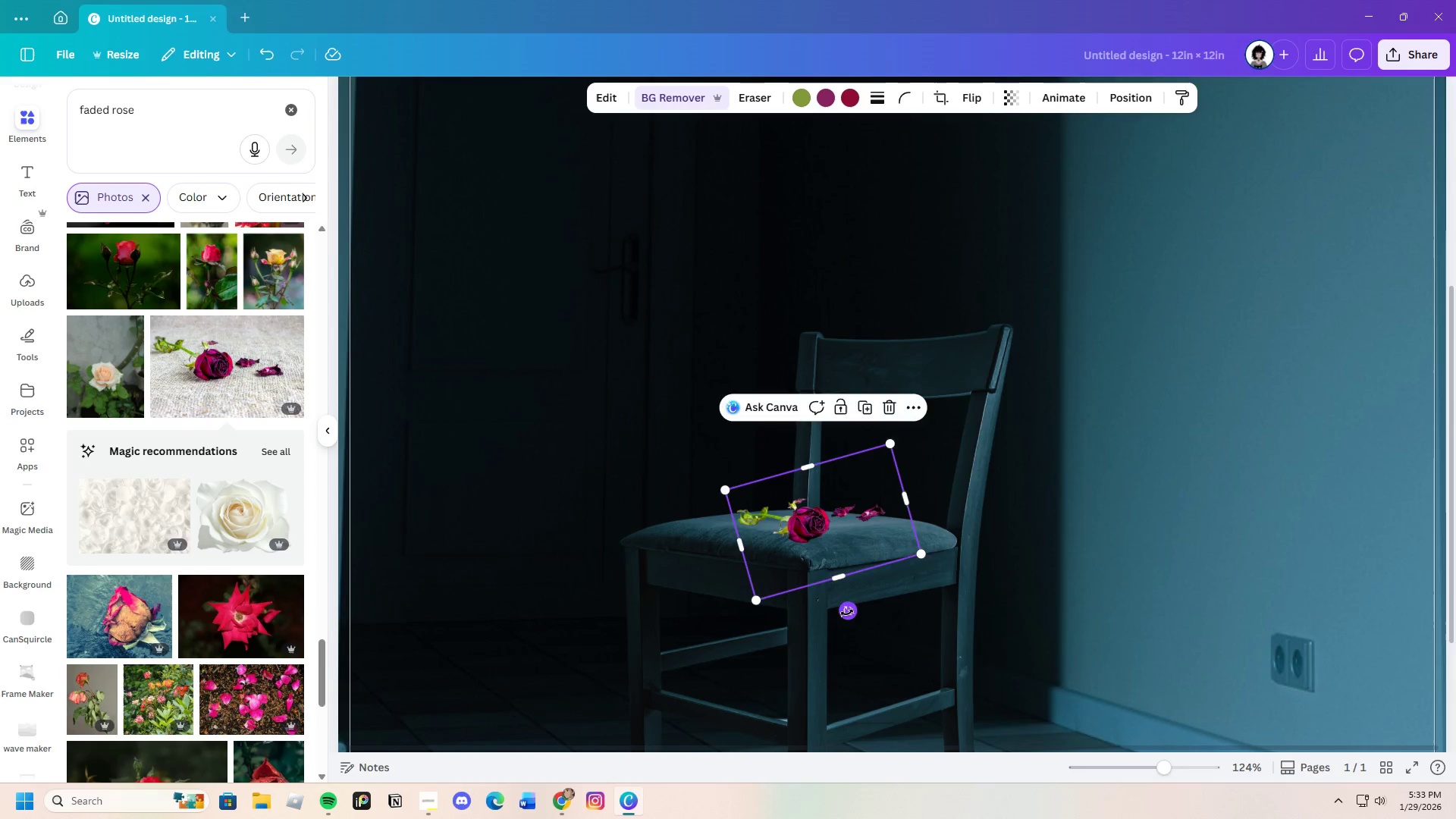 
left_click_drag(start_coordinate=[849, 611], to_coordinate=[849, 638])
 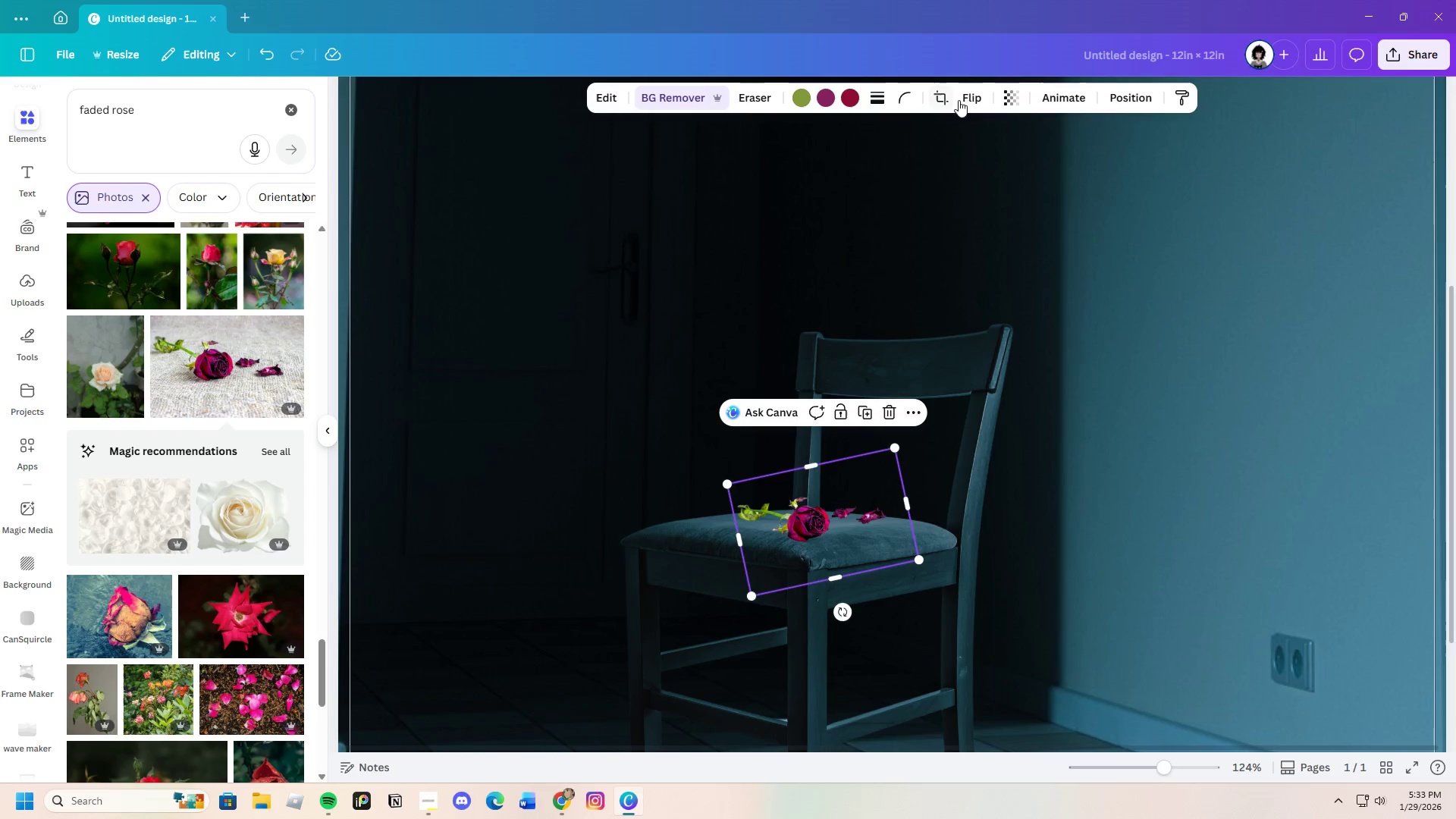 
left_click([983, 99])
 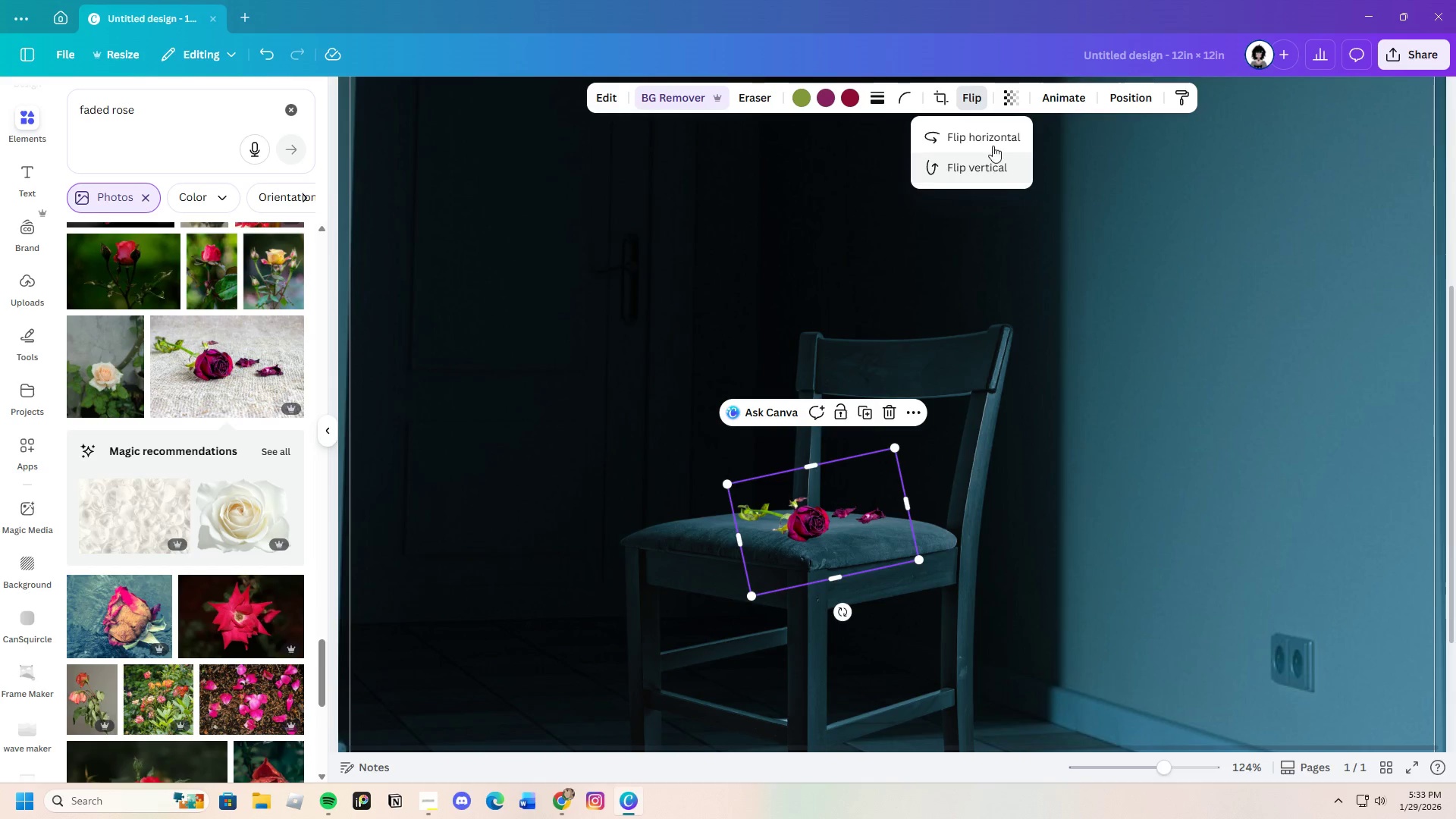 
left_click([993, 141])
 